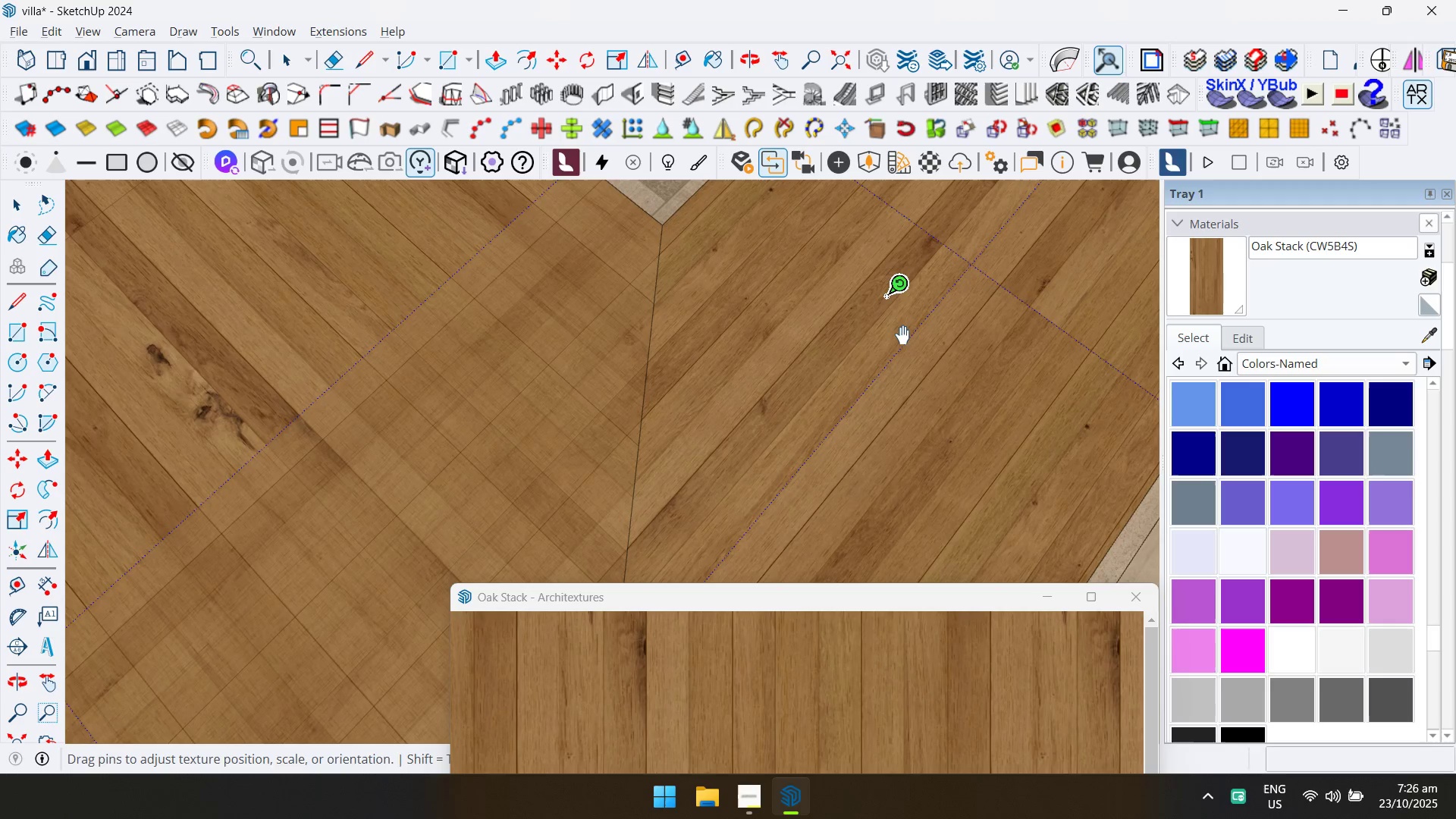 
key(Enter)
 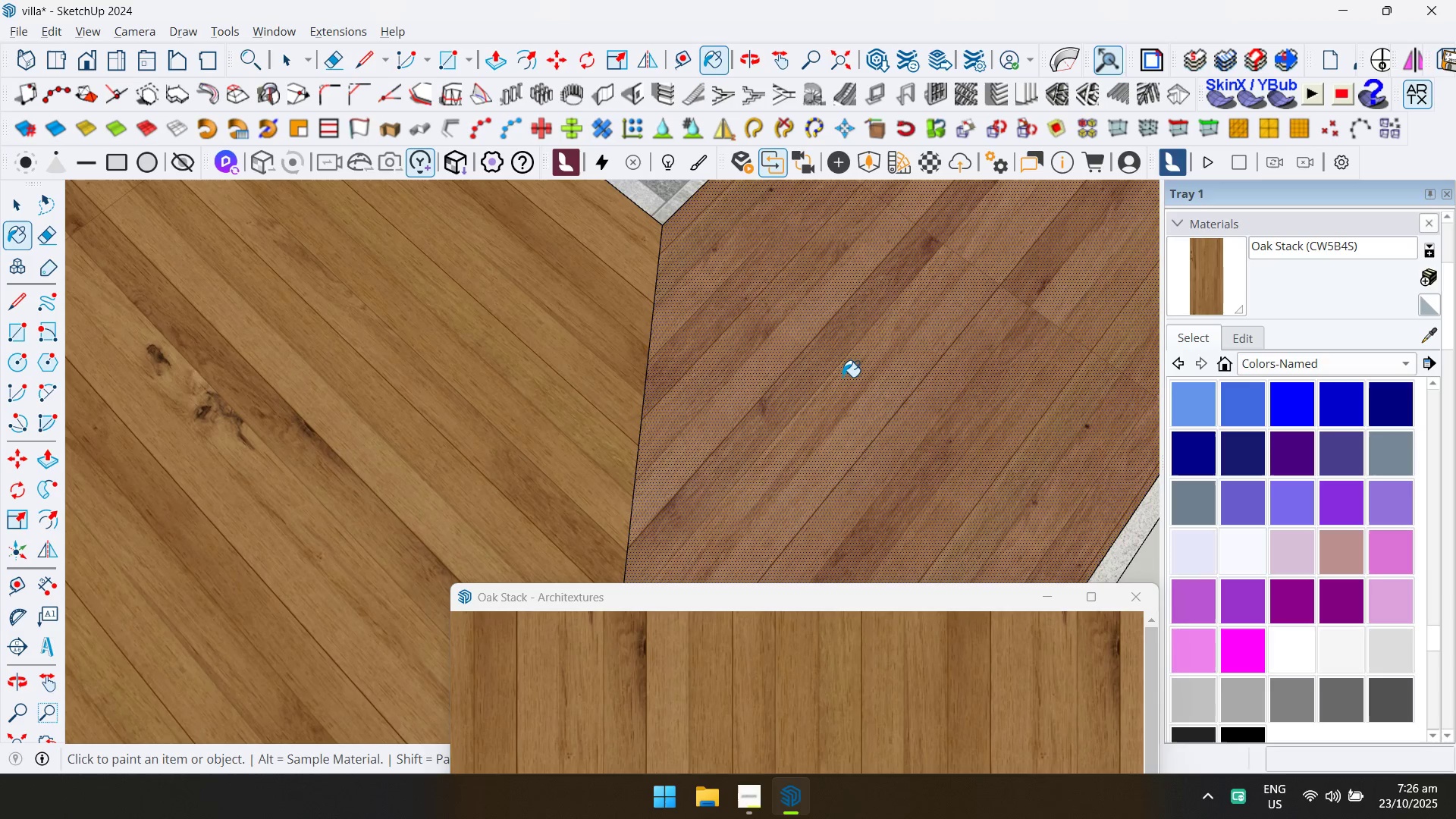 
right_click([843, 377])
 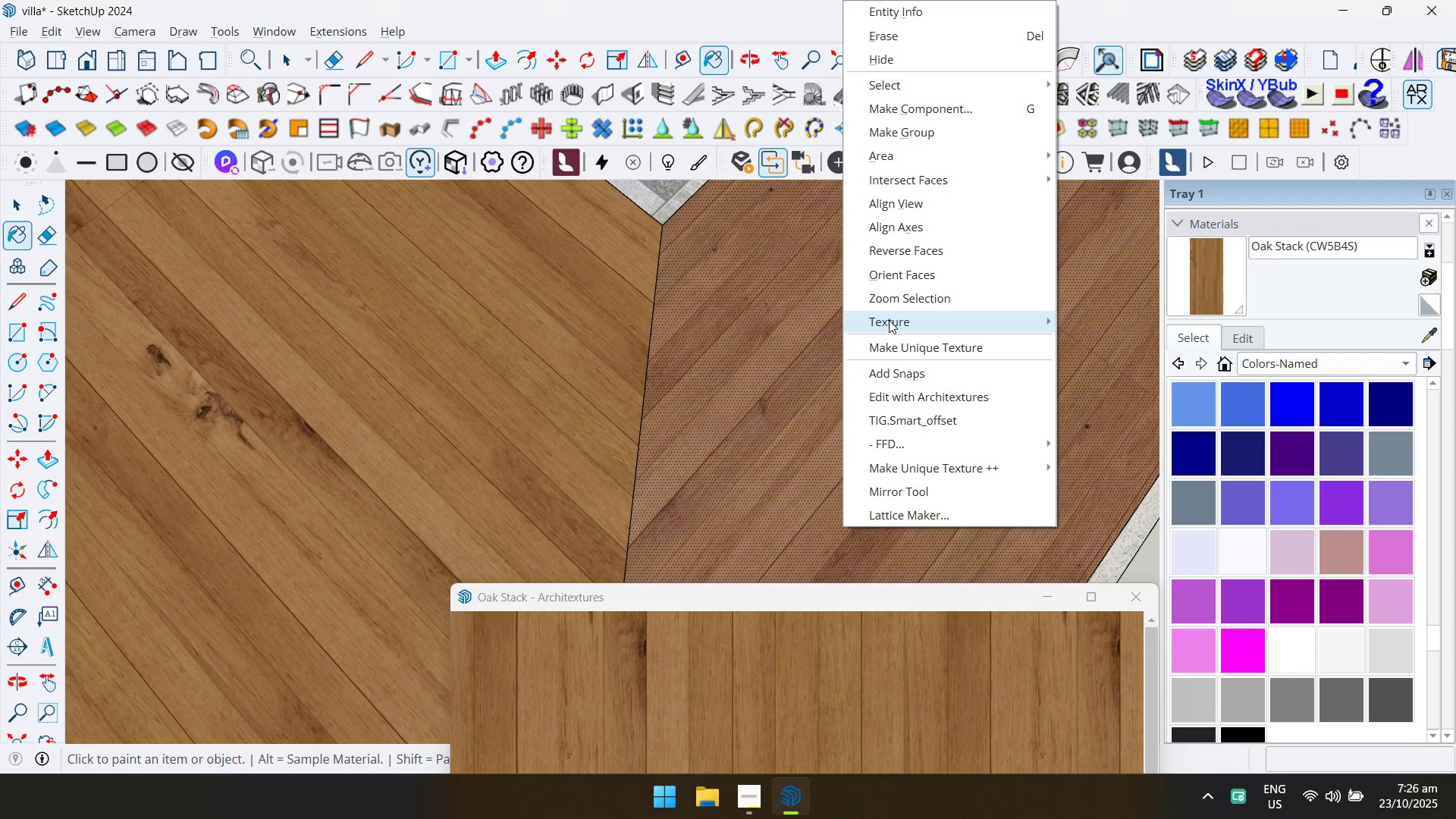 
left_click([889, 320])
 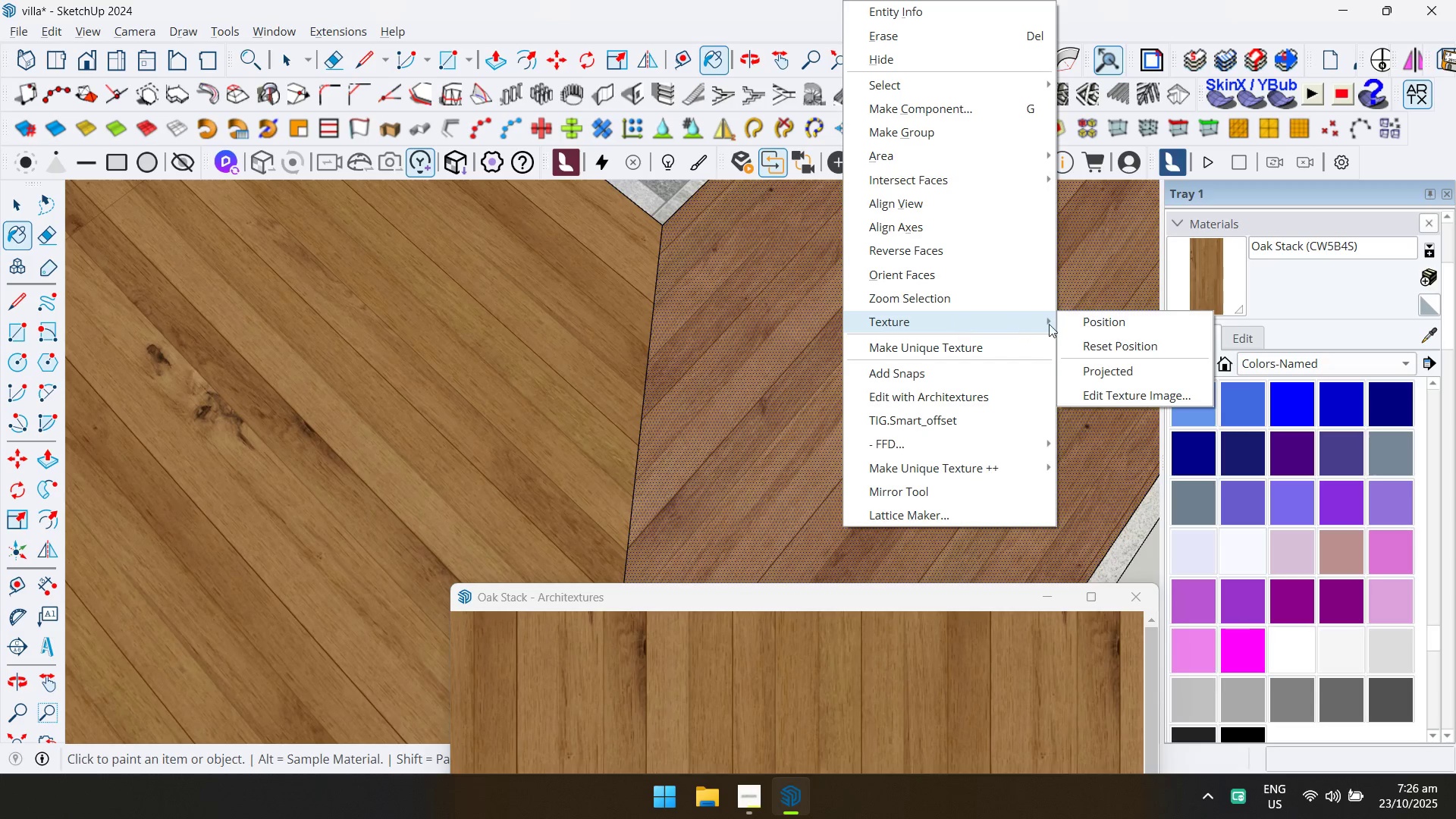 
key(Escape)
 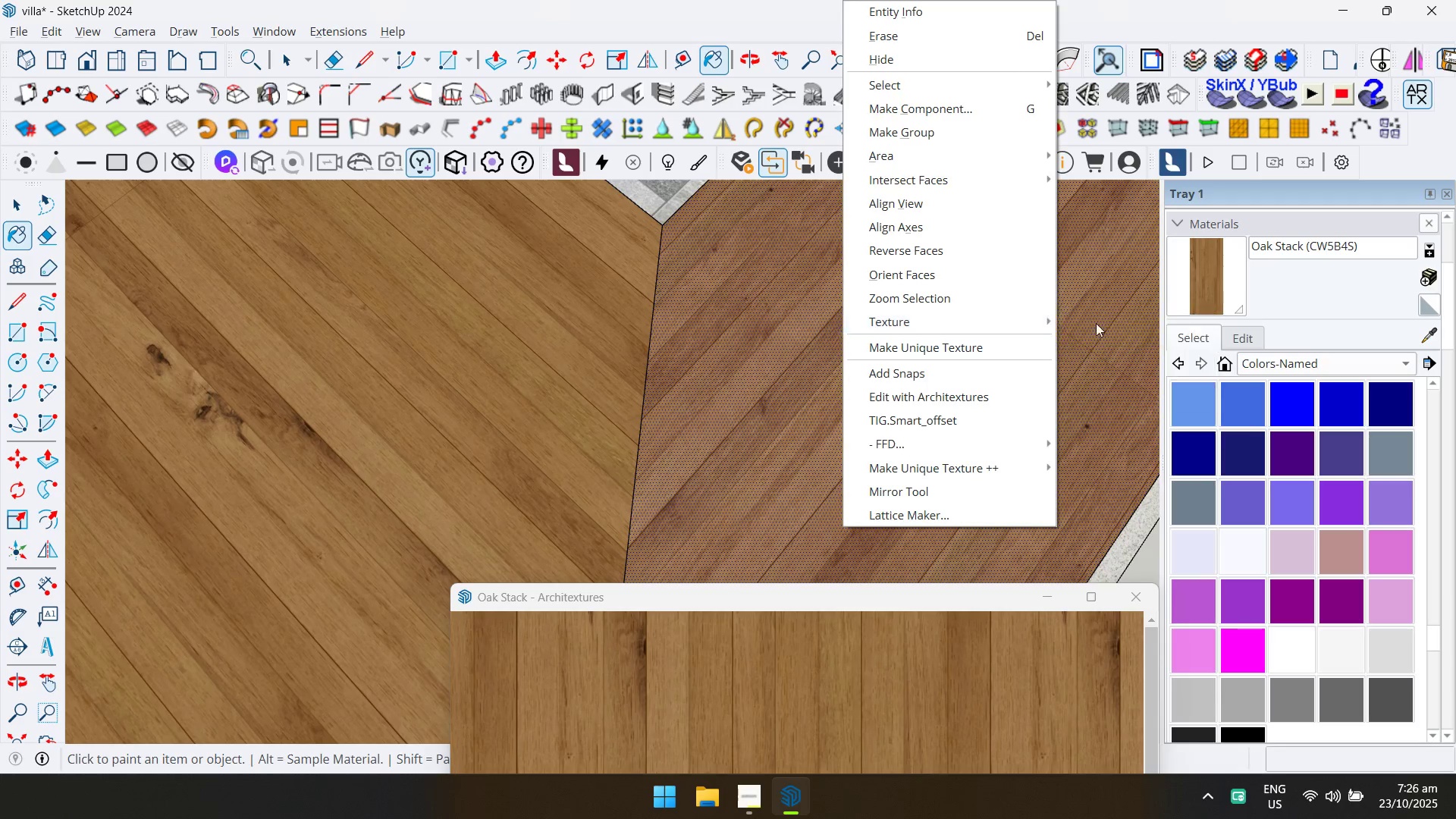 
left_click([1097, 323])
 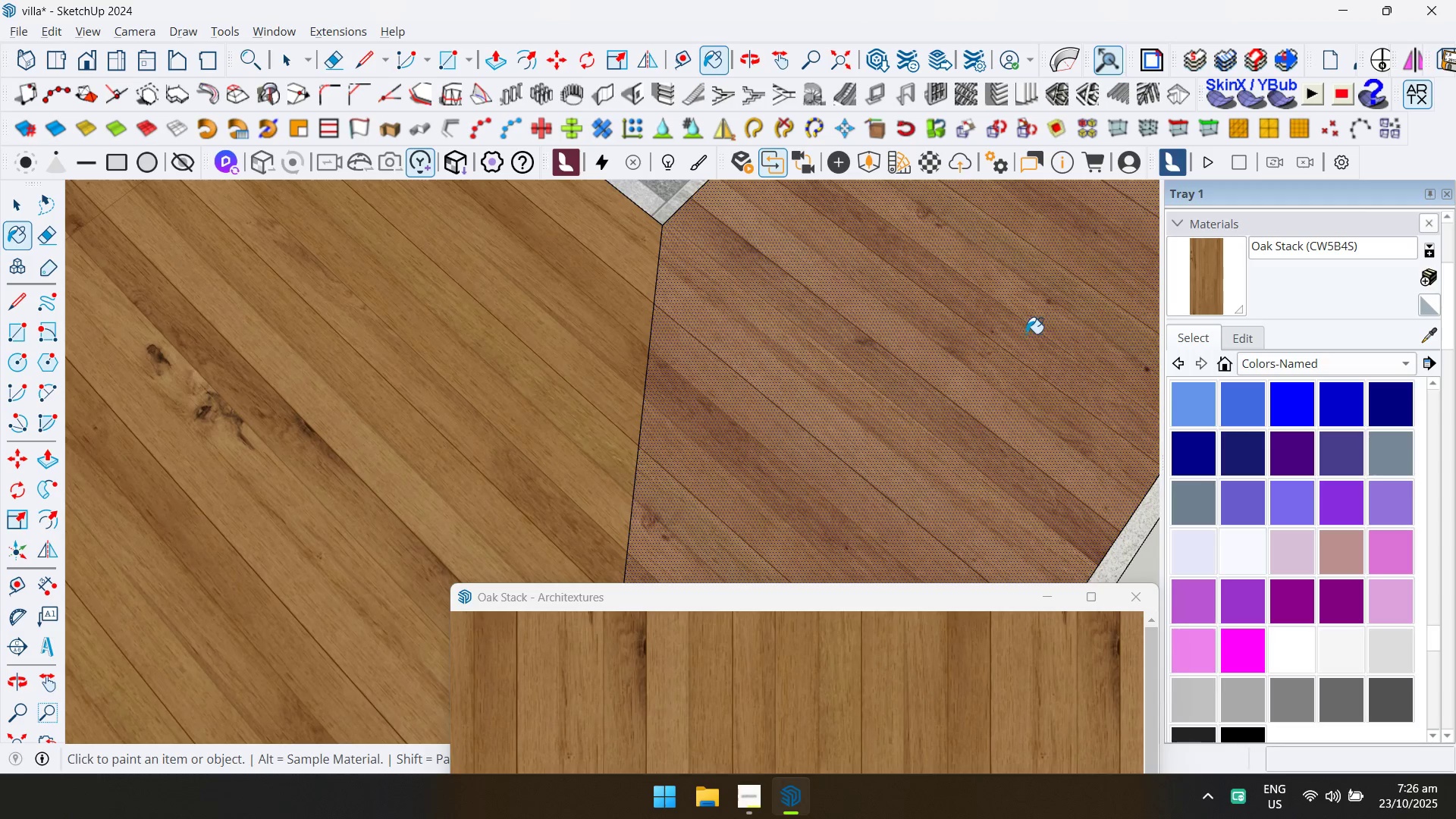 
key(Control+Z)
 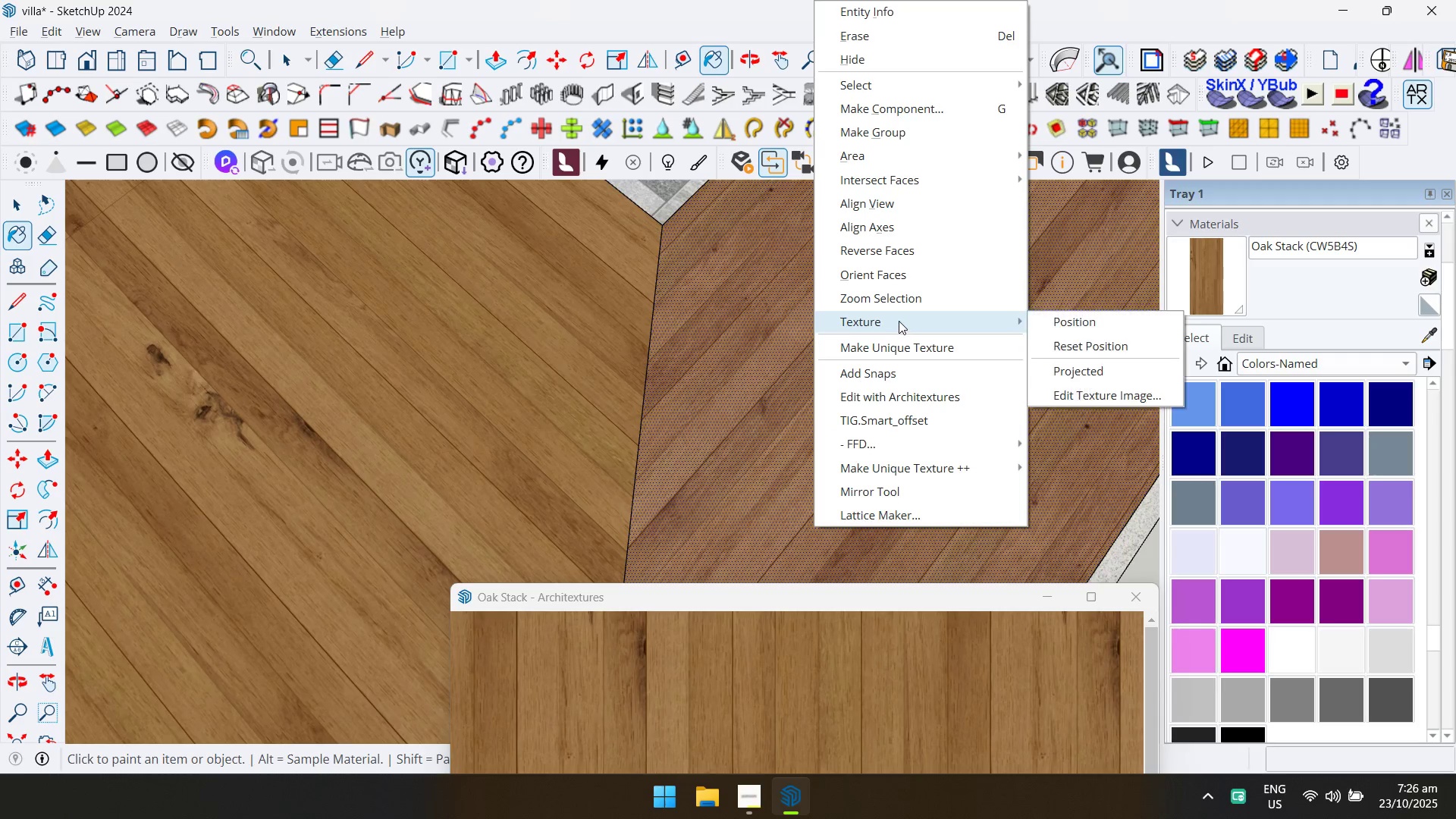 
double_click([1049, 325])
 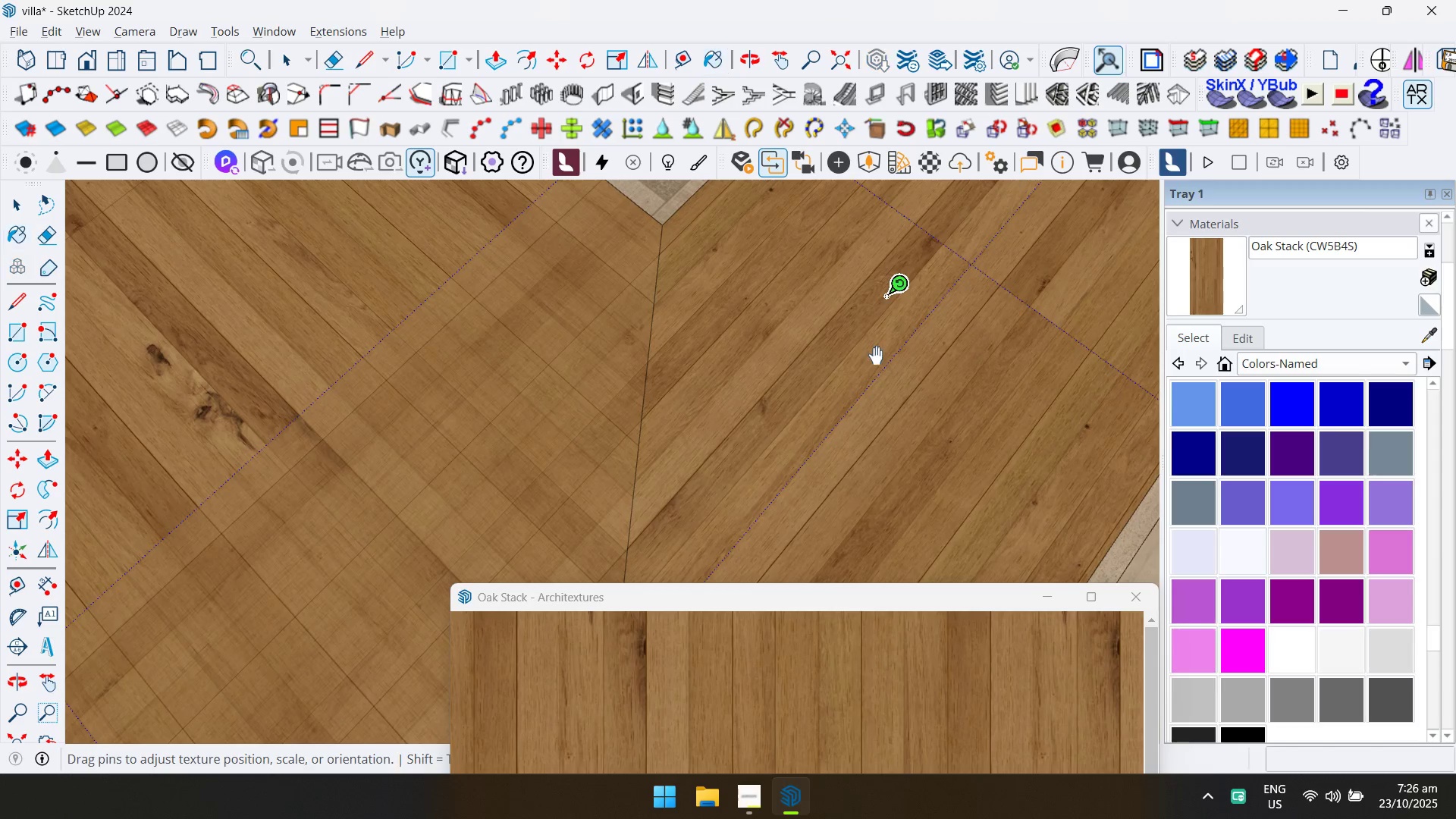 
left_click_drag(start_coordinate=[852, 356], to_coordinate=[858, 334])
 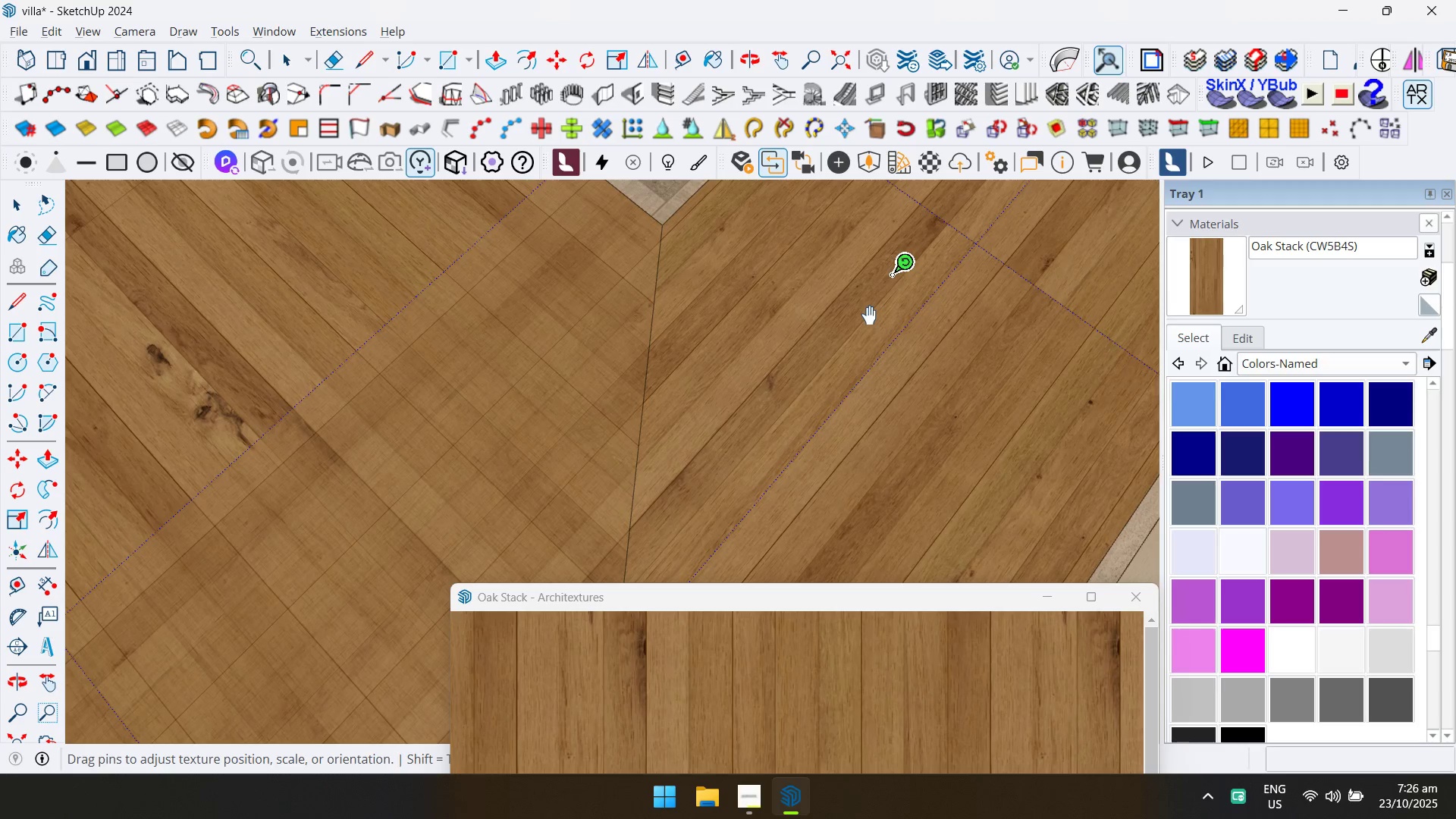 
key(Enter)
 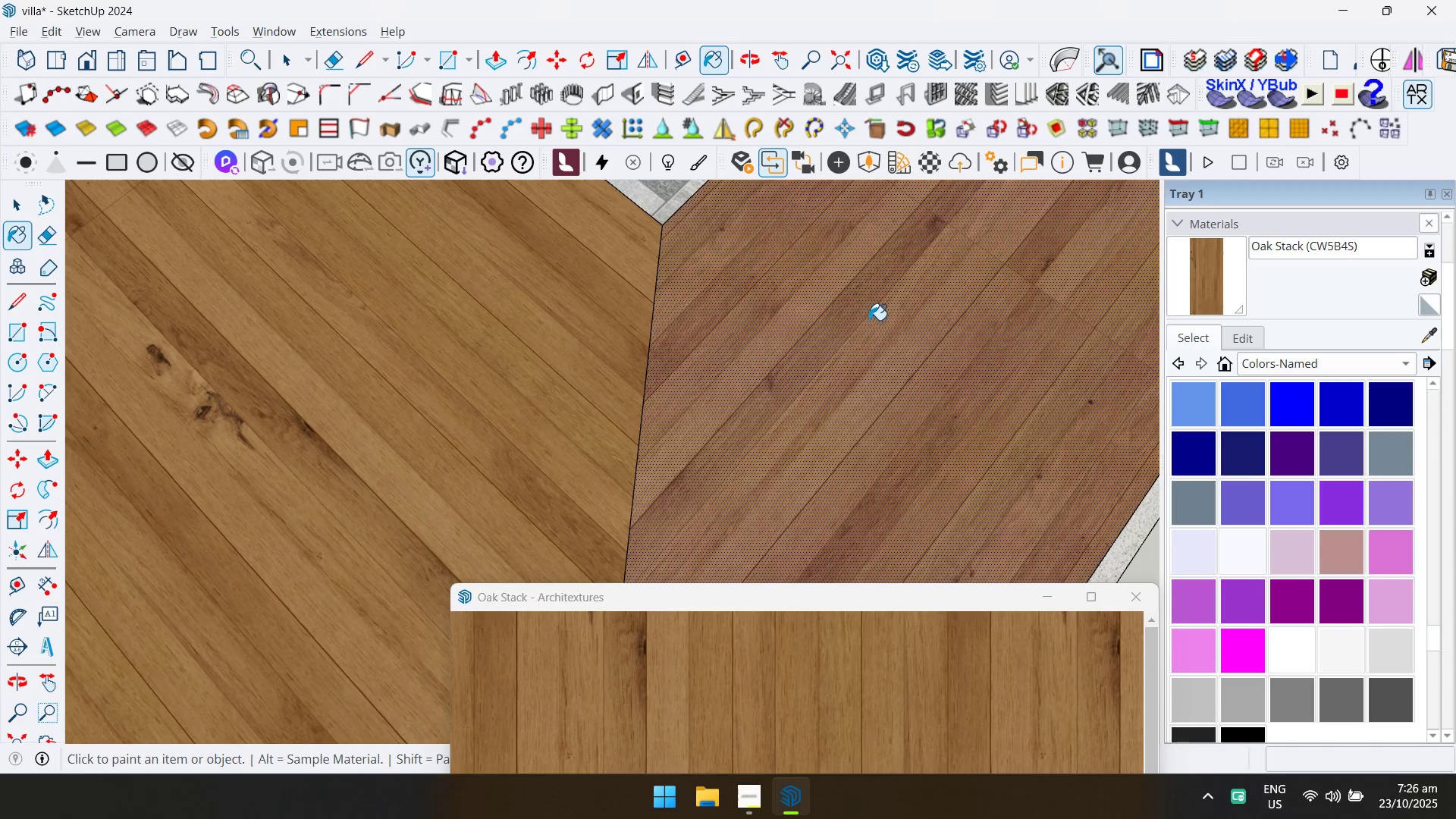 
key(Escape)
 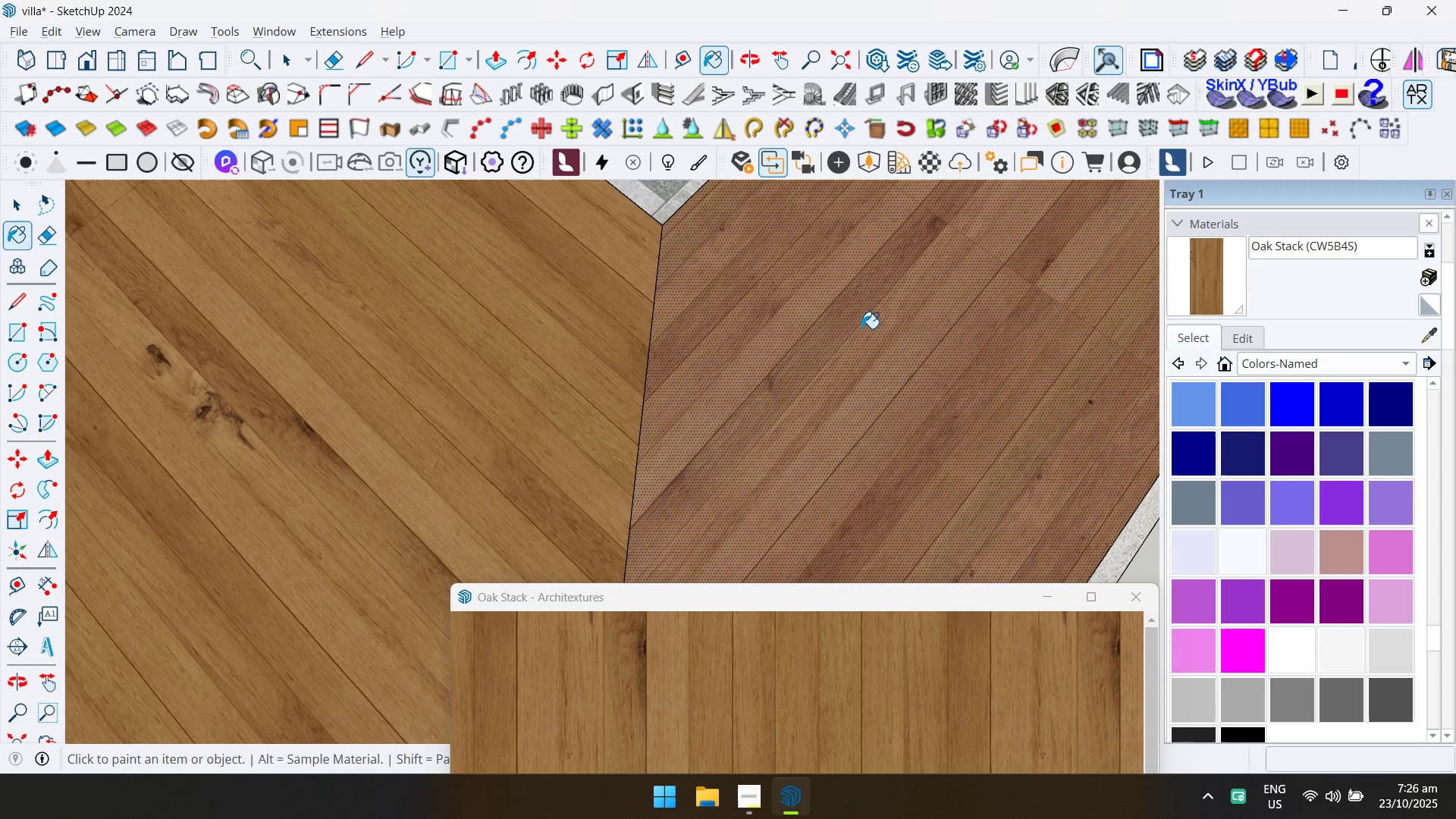 
key(Space)
 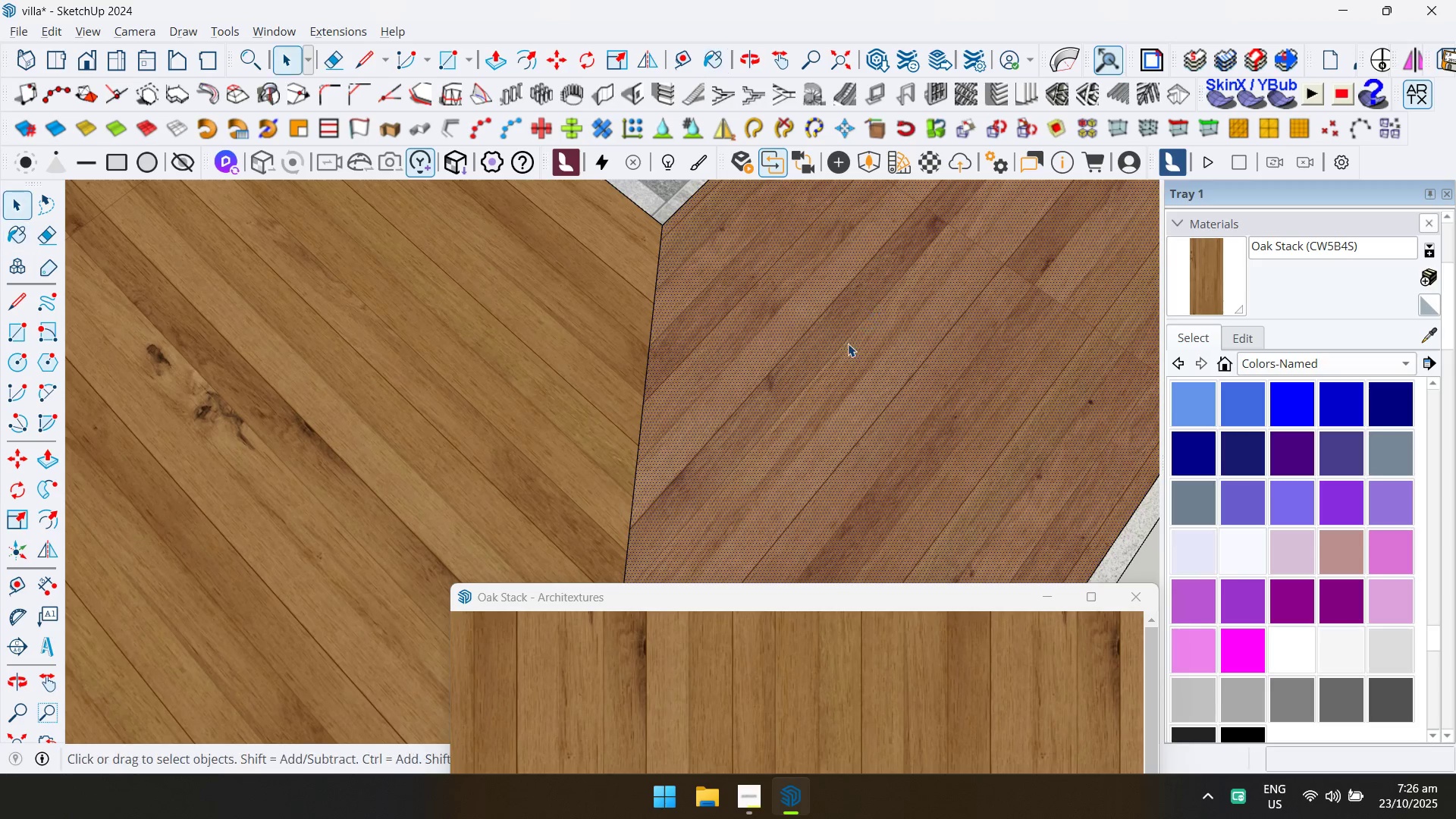 
key(Escape)
 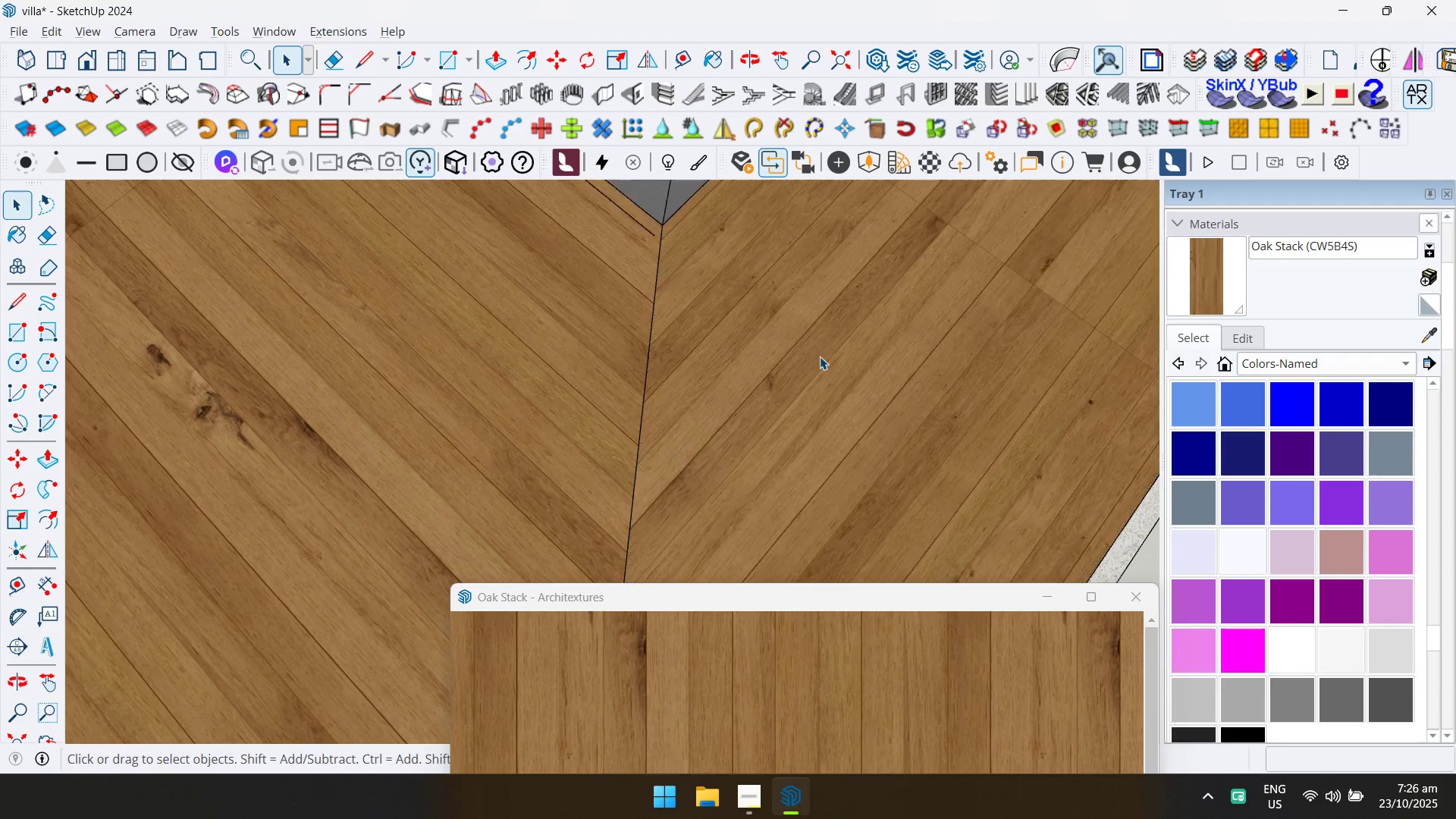 
key(Escape)
 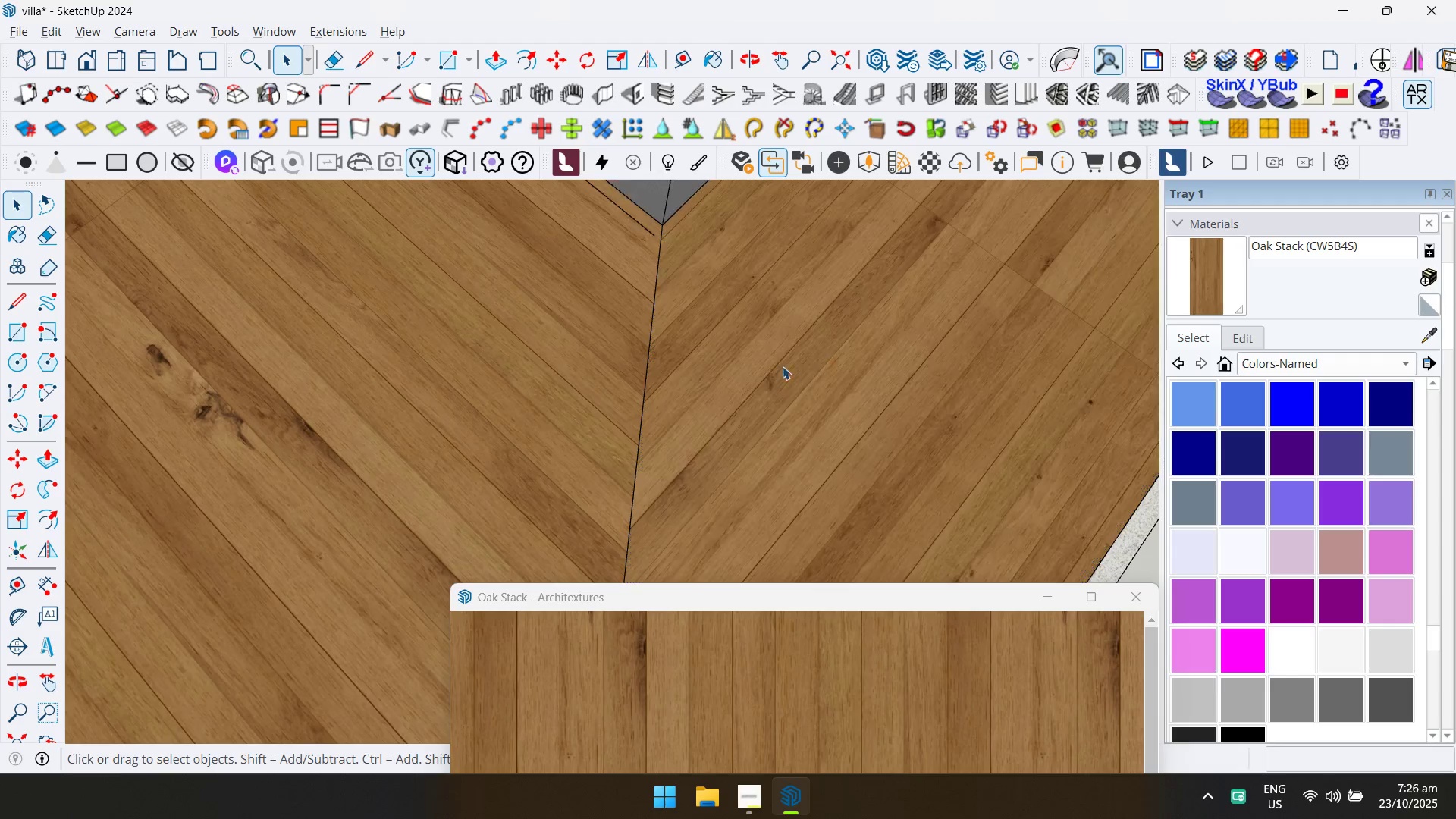 
scroll: coordinate [762, 372], scroll_direction: down, amount: 19.0
 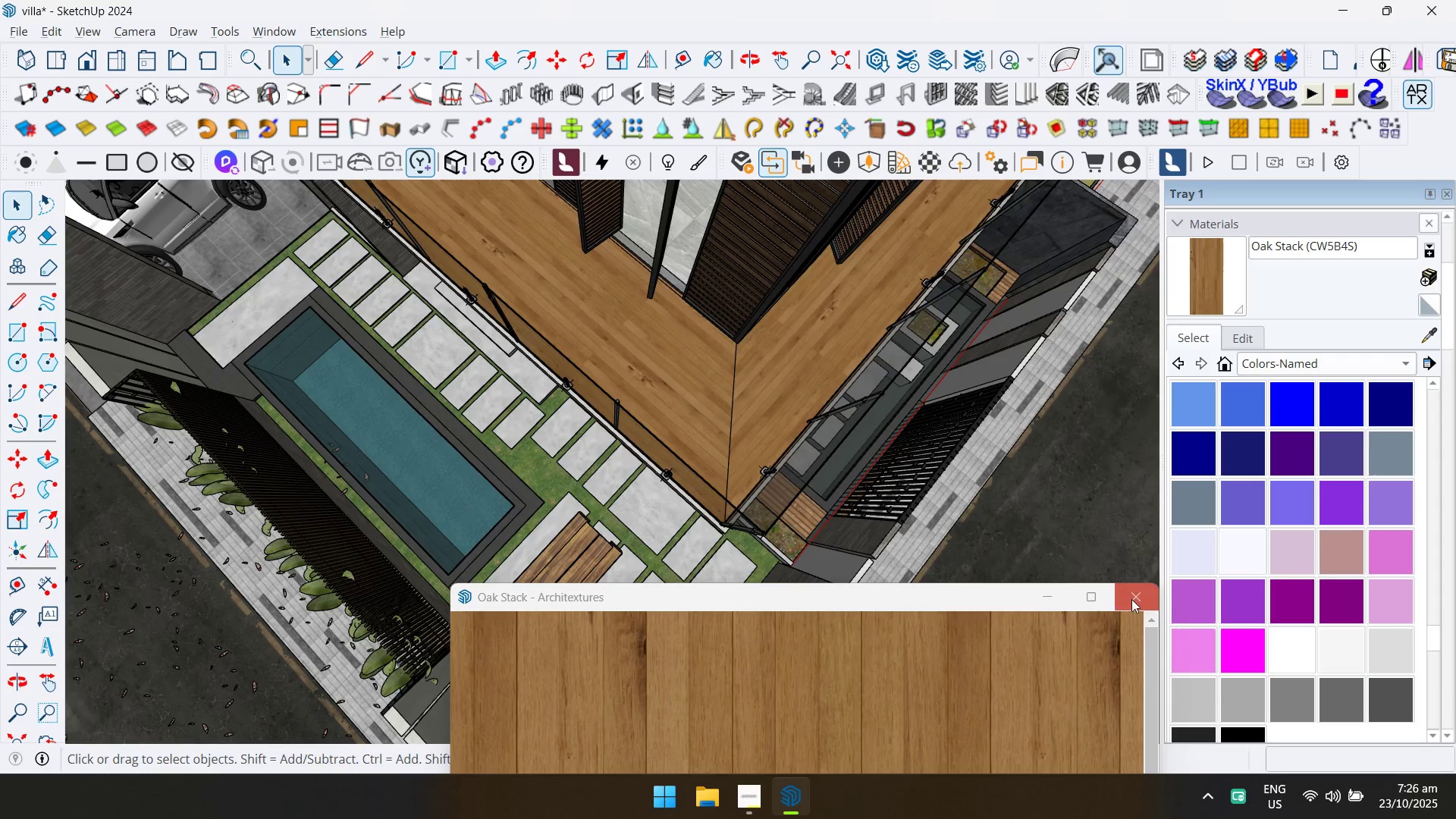 
key(Escape)
 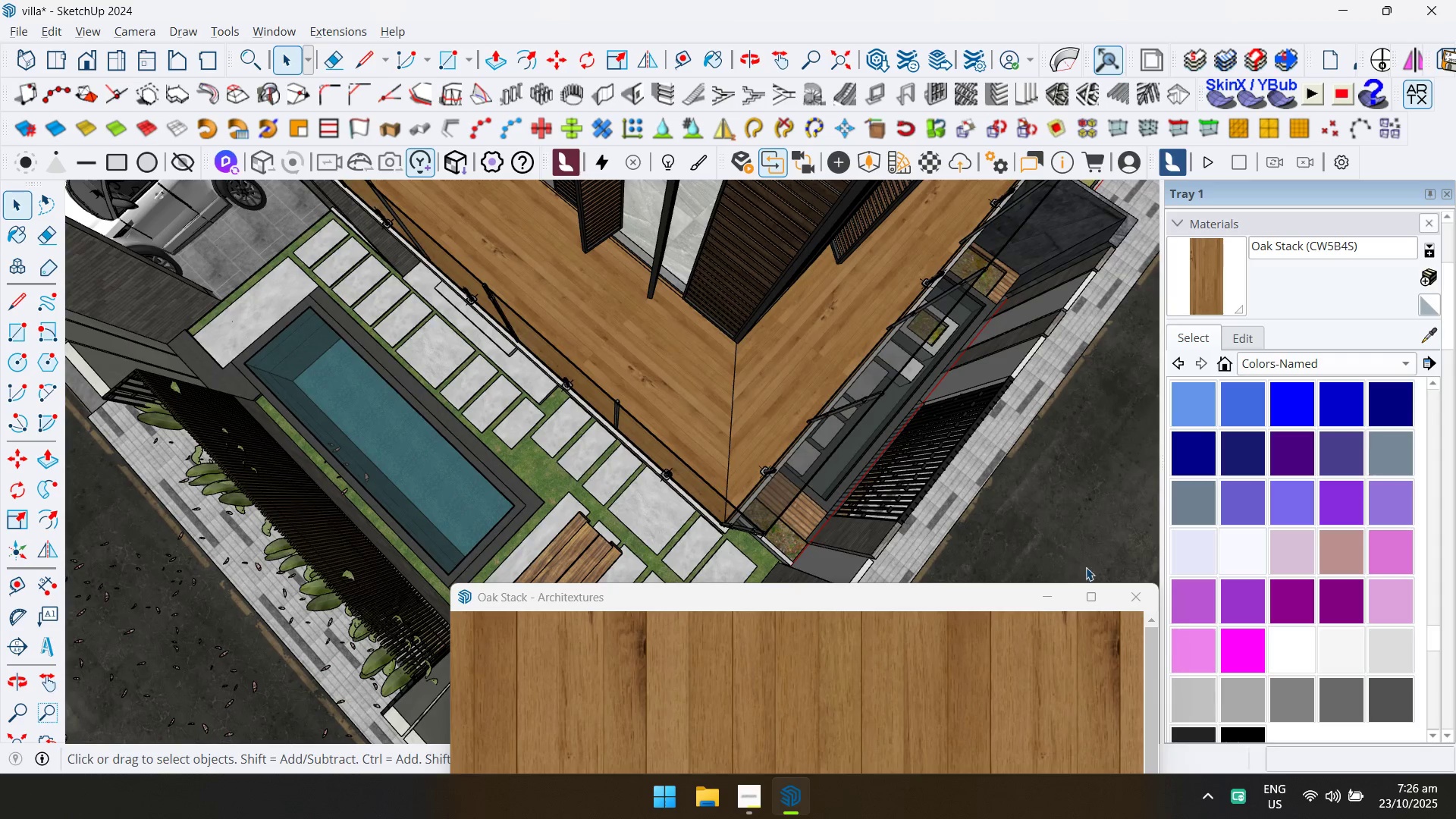 
left_click([1136, 604])
 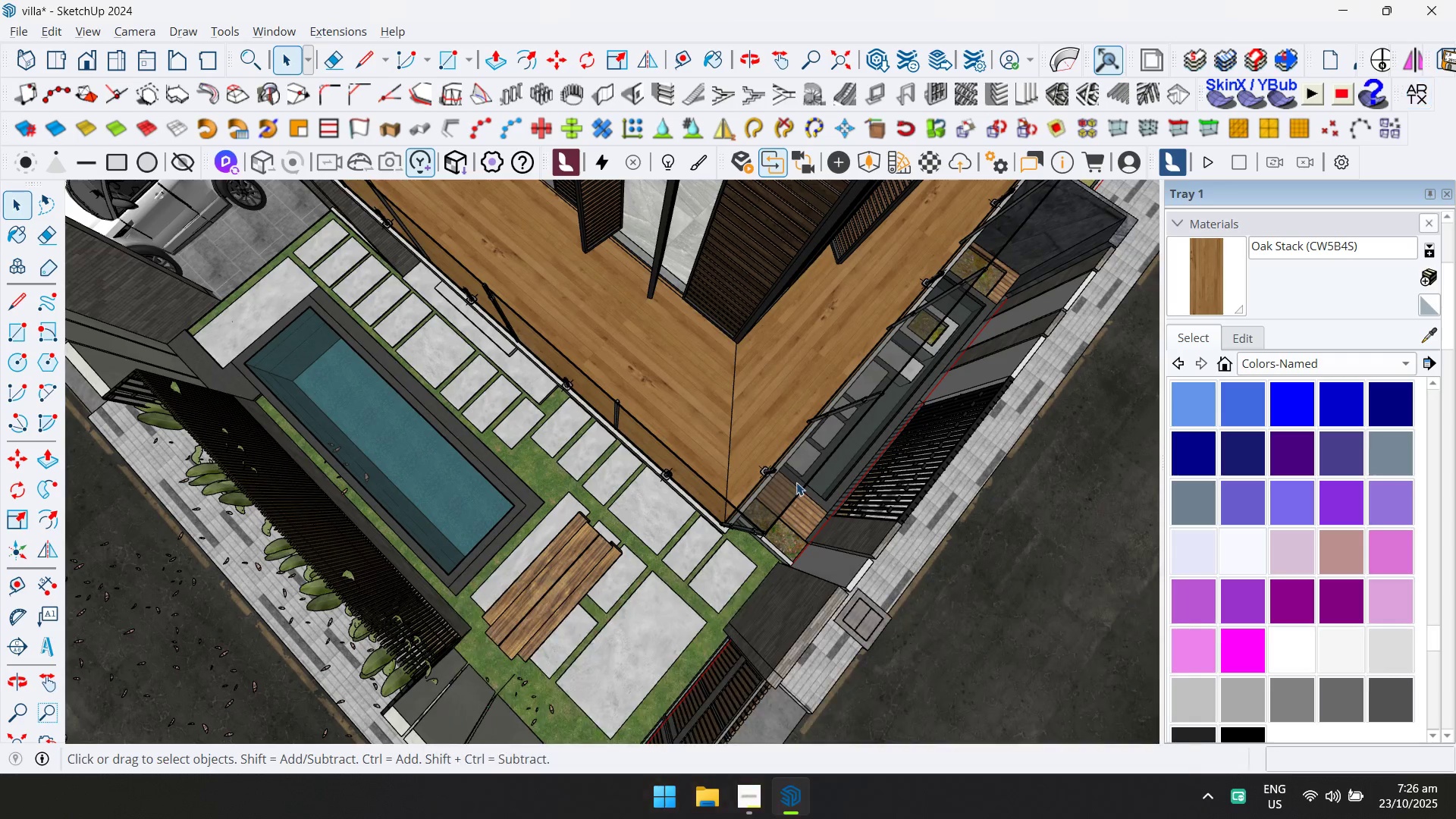 
scroll: coordinate [580, 452], scroll_direction: down, amount: 17.0
 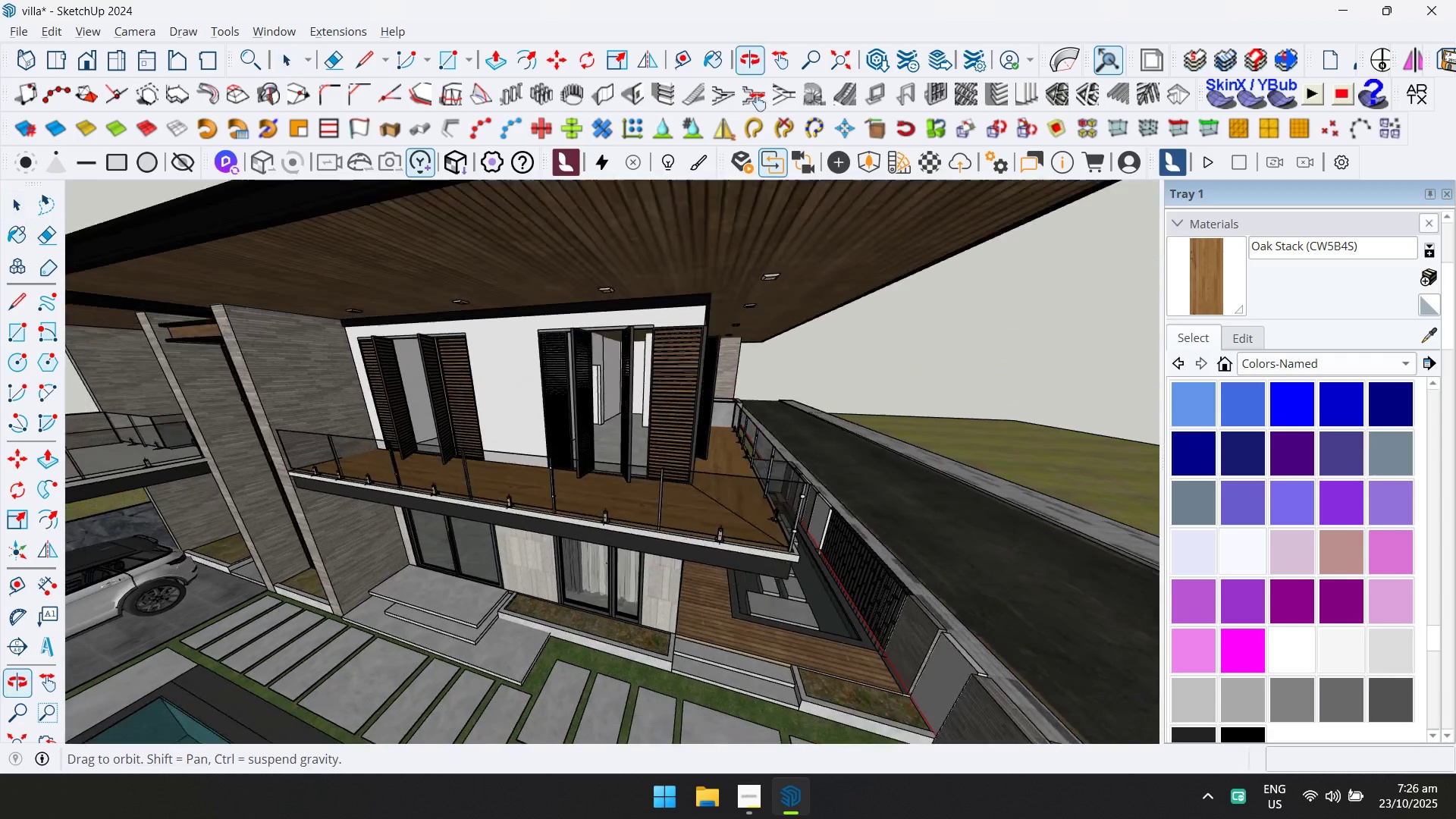 
hold_key(key=ShiftLeft, duration=0.73)
 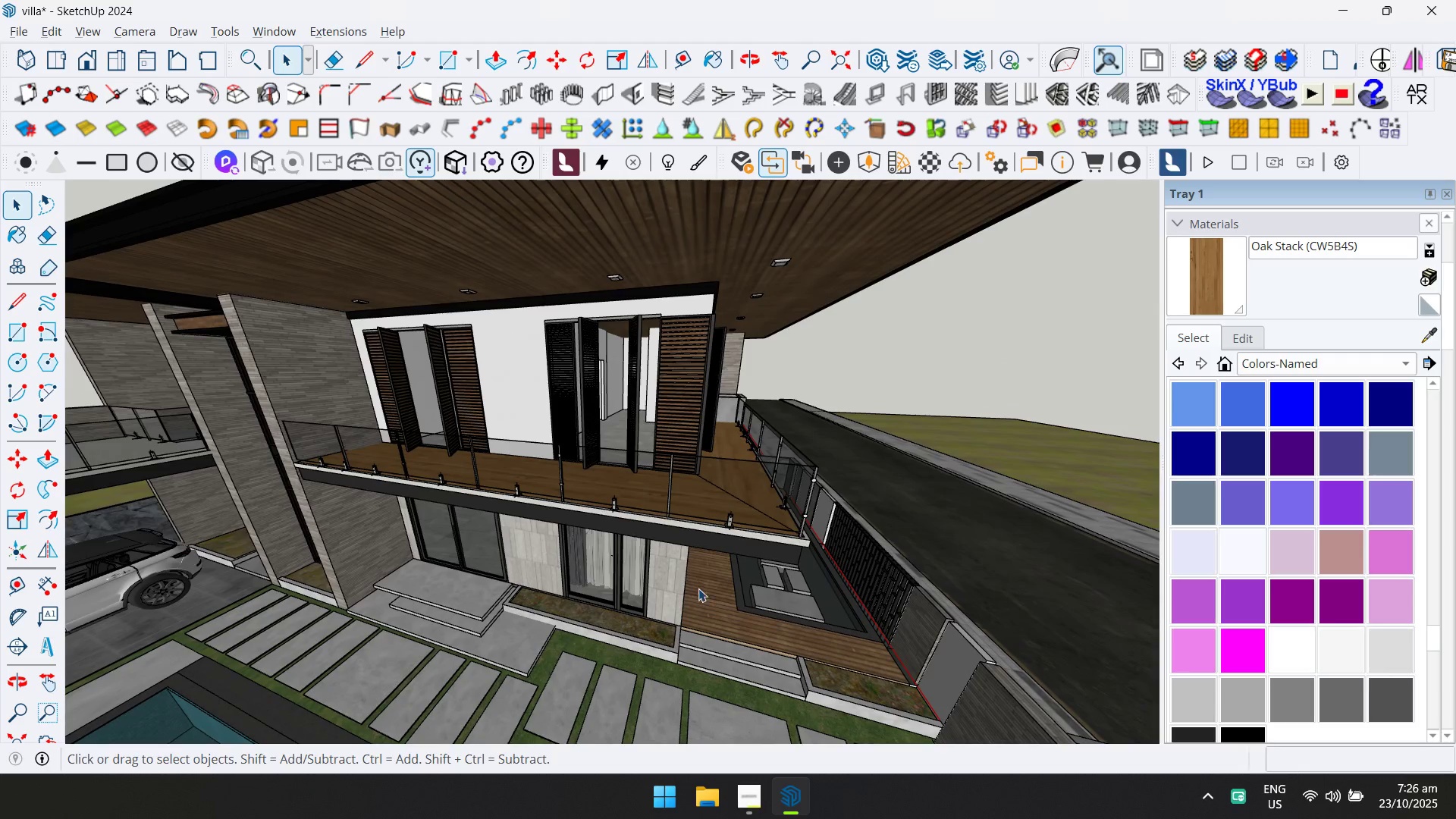 
scroll: coordinate [708, 610], scroll_direction: up, amount: 5.0
 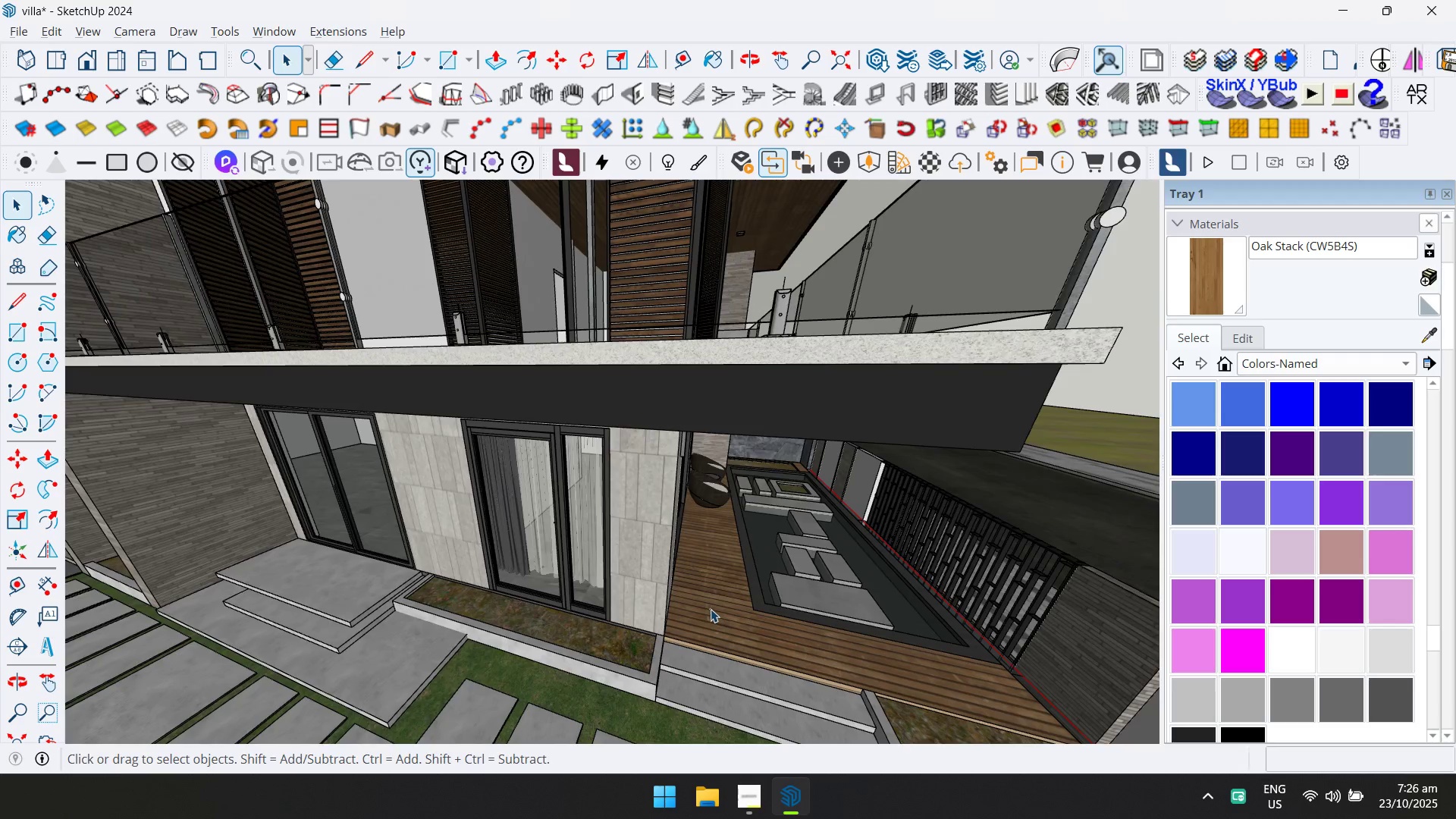 
double_click([711, 609])
 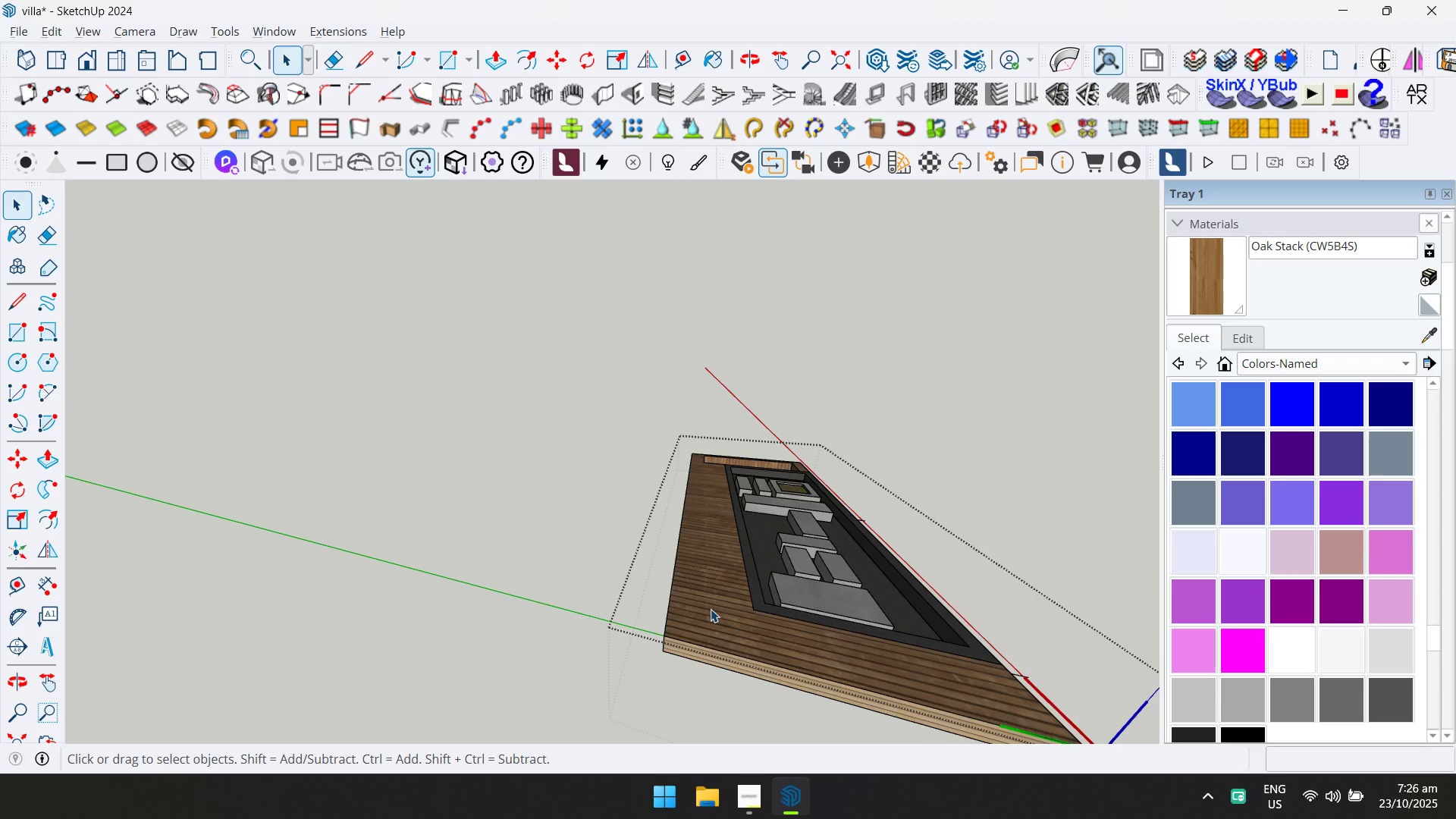 
scroll: coordinate [711, 609], scroll_direction: up, amount: 5.0
 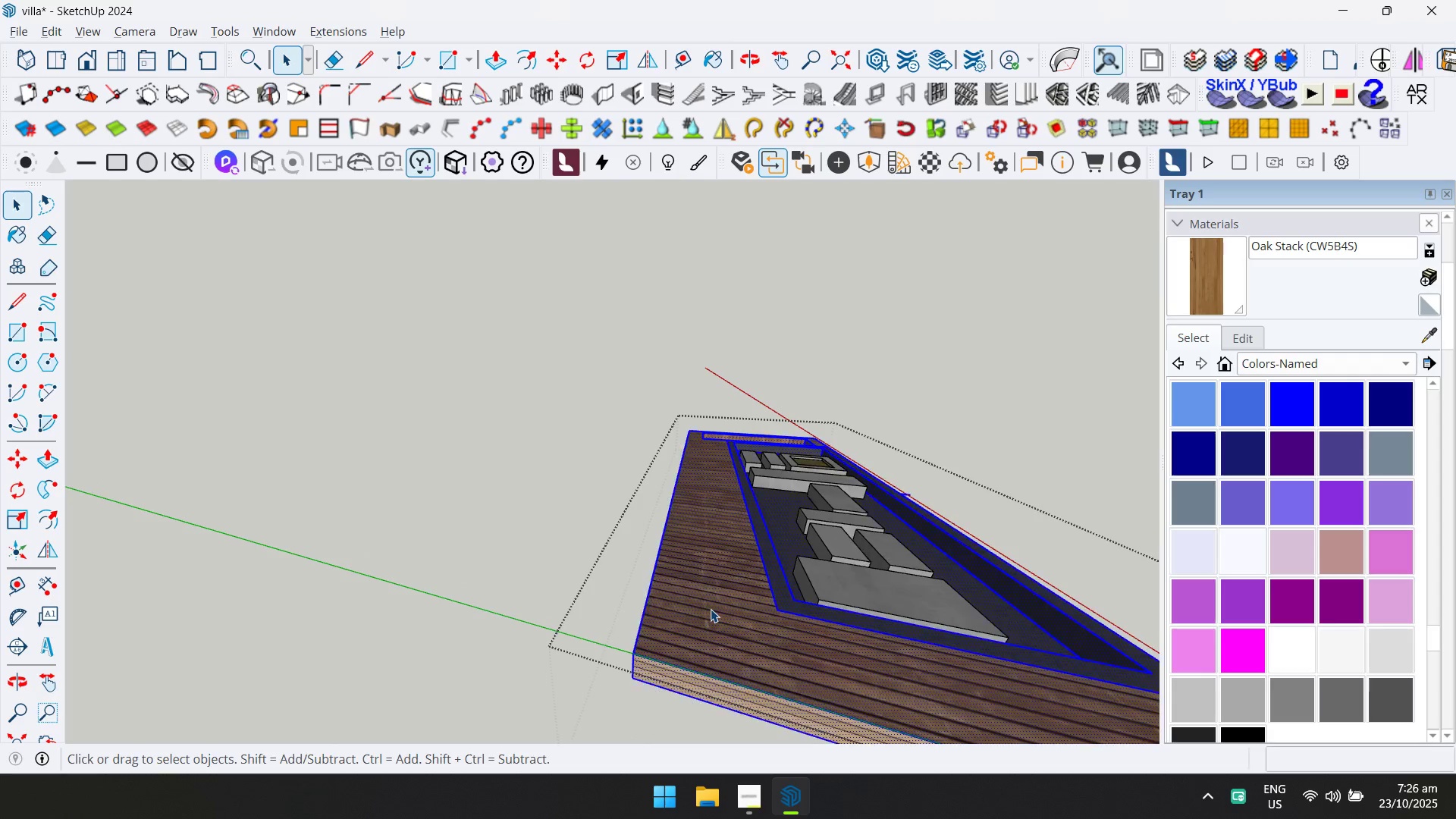 
double_click([711, 609])
 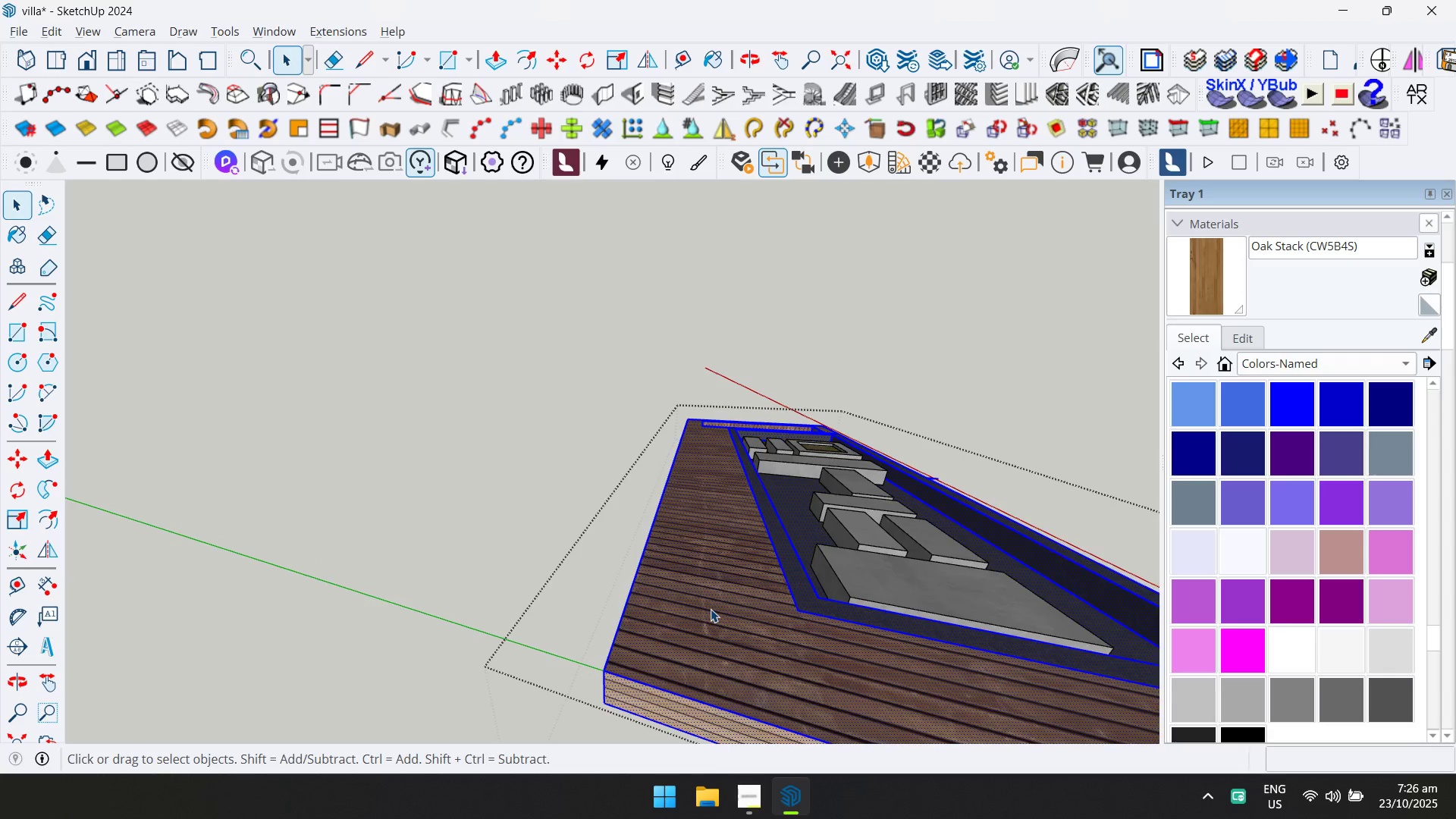 
double_click([711, 609])
 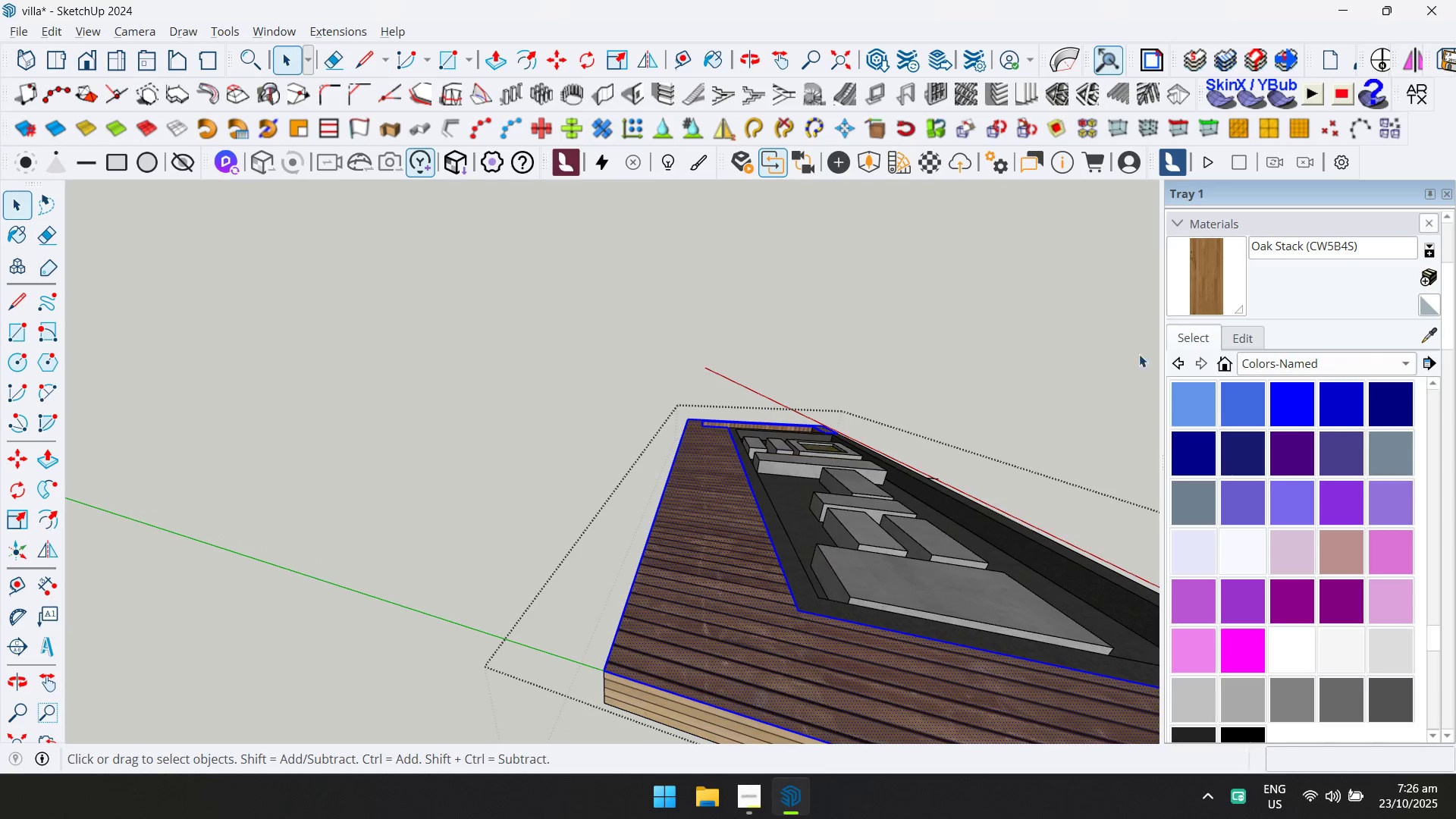 
left_click_drag(start_coordinate=[1188, 289], to_coordinate=[1185, 295])
 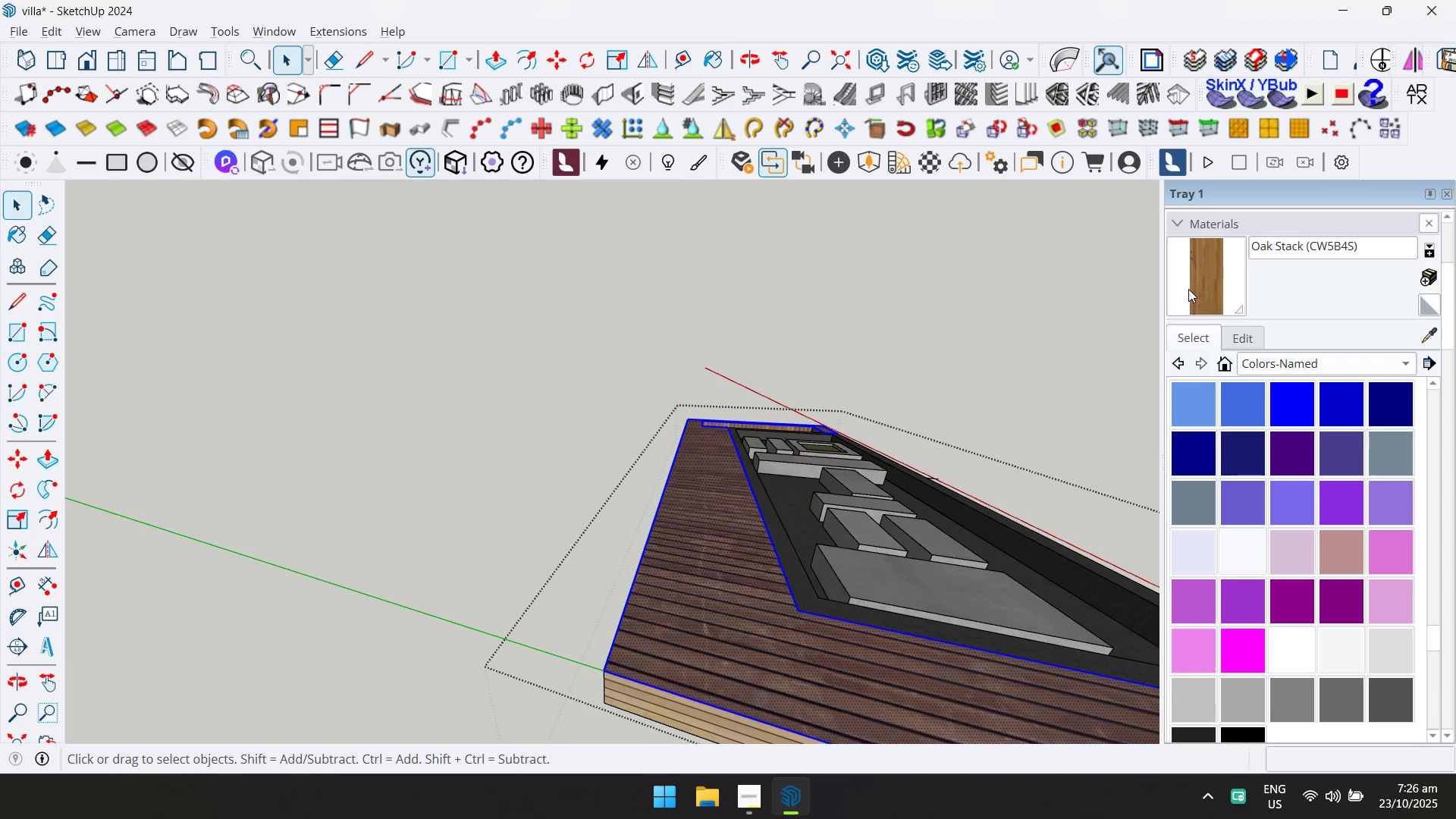 
hold_key(key=ControlLeft, duration=1.19)
triple_click([670, 700])
 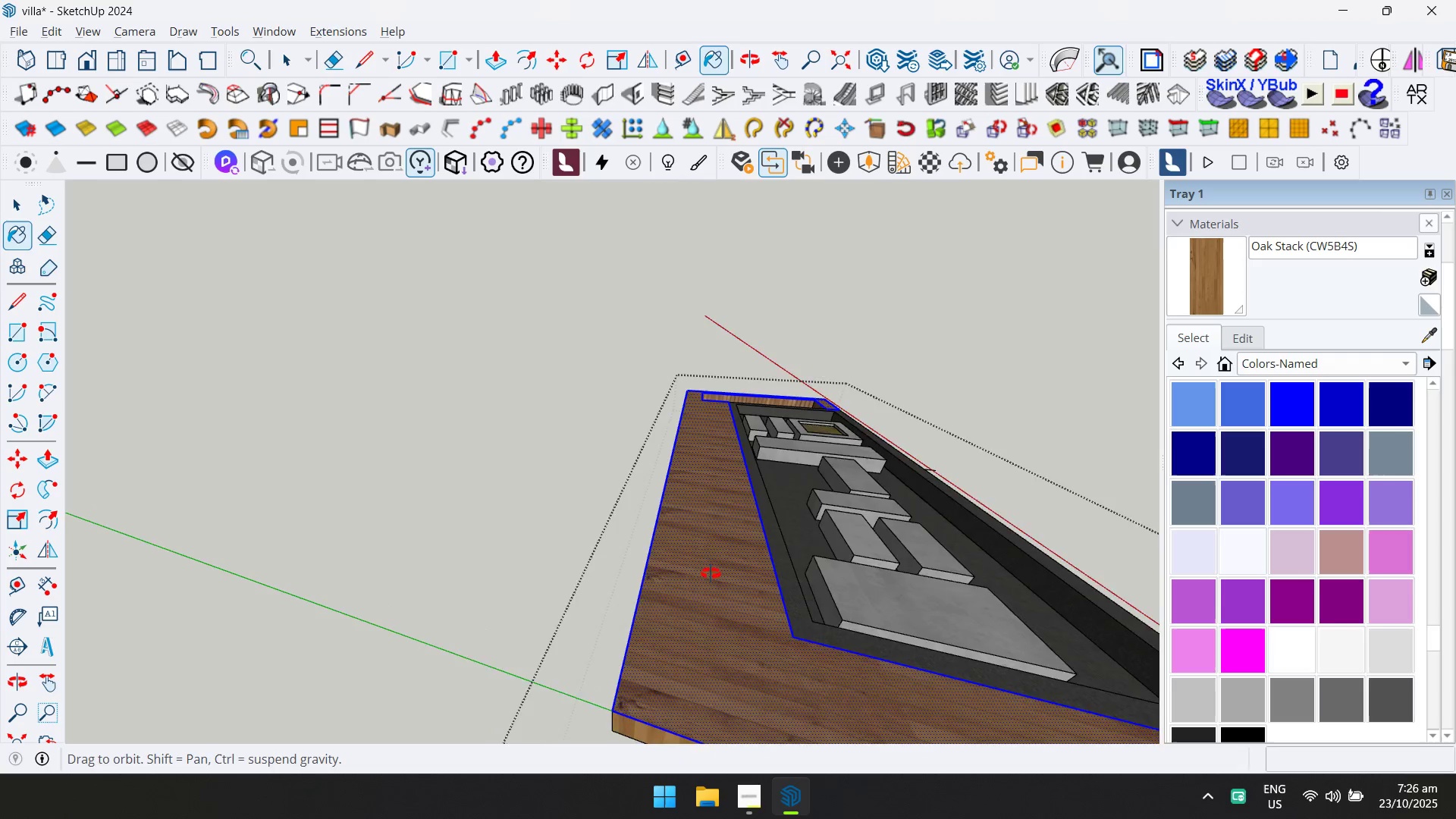 
hold_key(key=ShiftLeft, duration=0.44)
 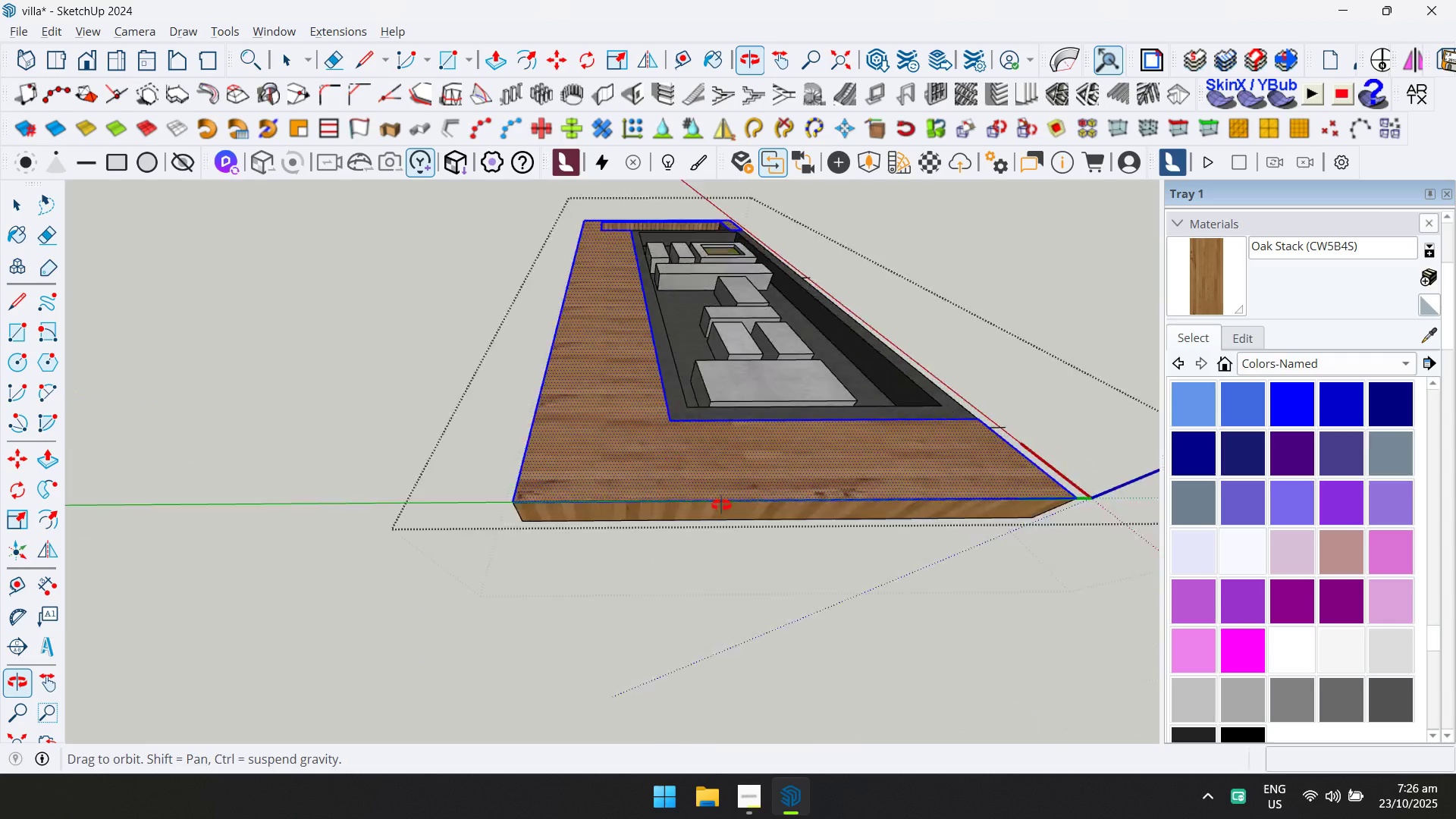 
hold_key(key=ShiftLeft, duration=0.43)
 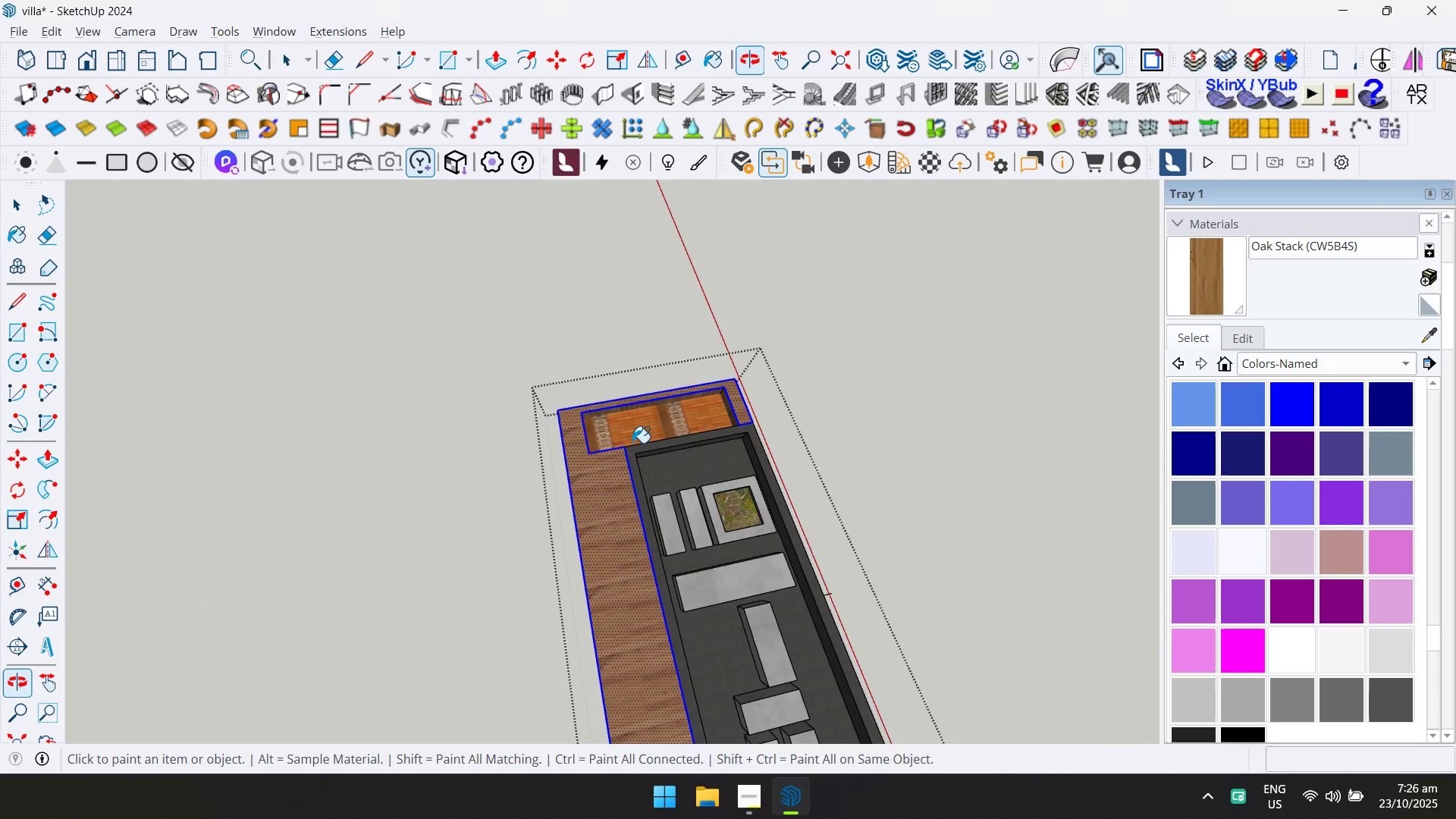 
scroll: coordinate [720, 443], scroll_direction: up, amount: 7.0
 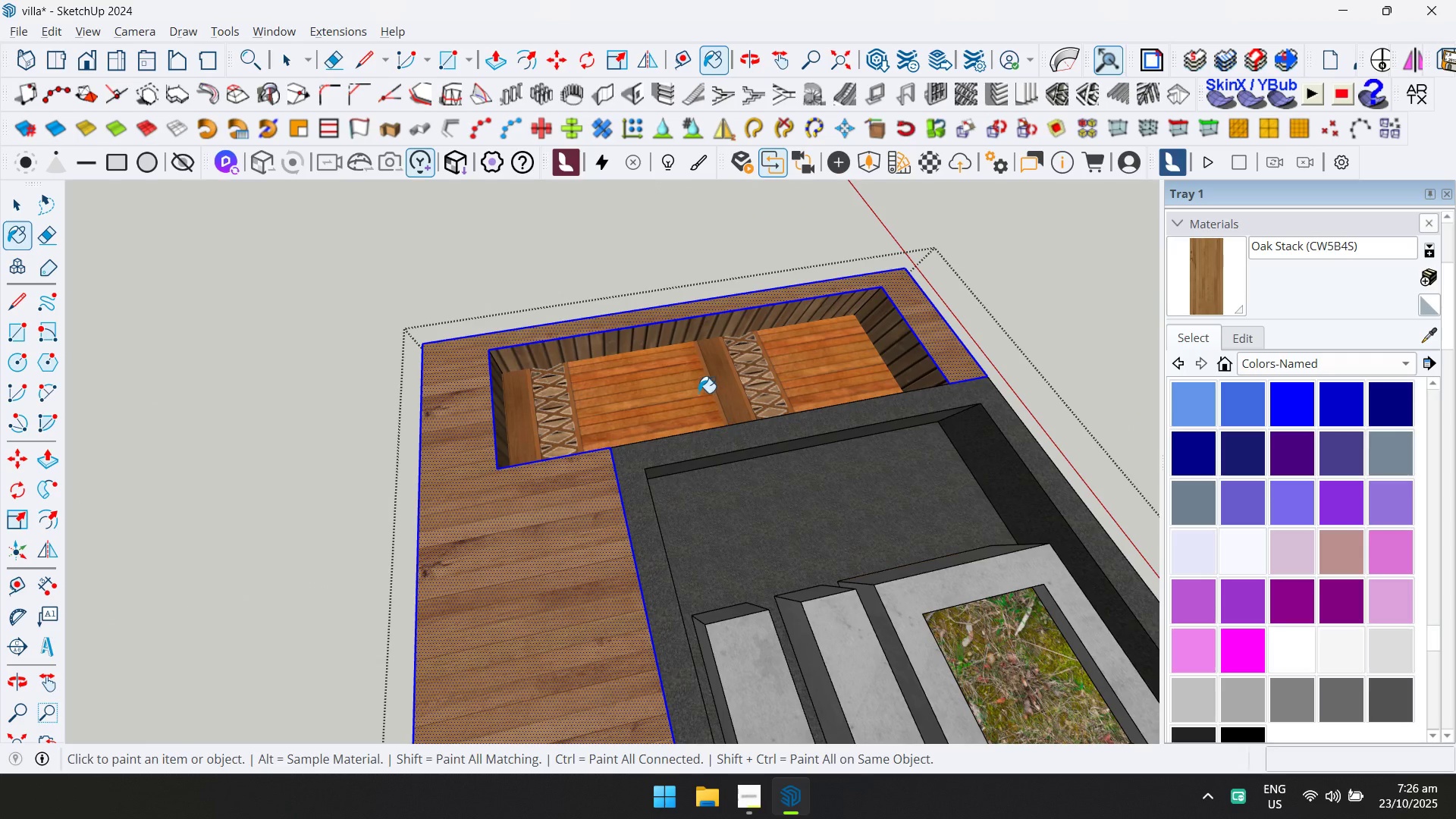 
left_click([695, 390])
 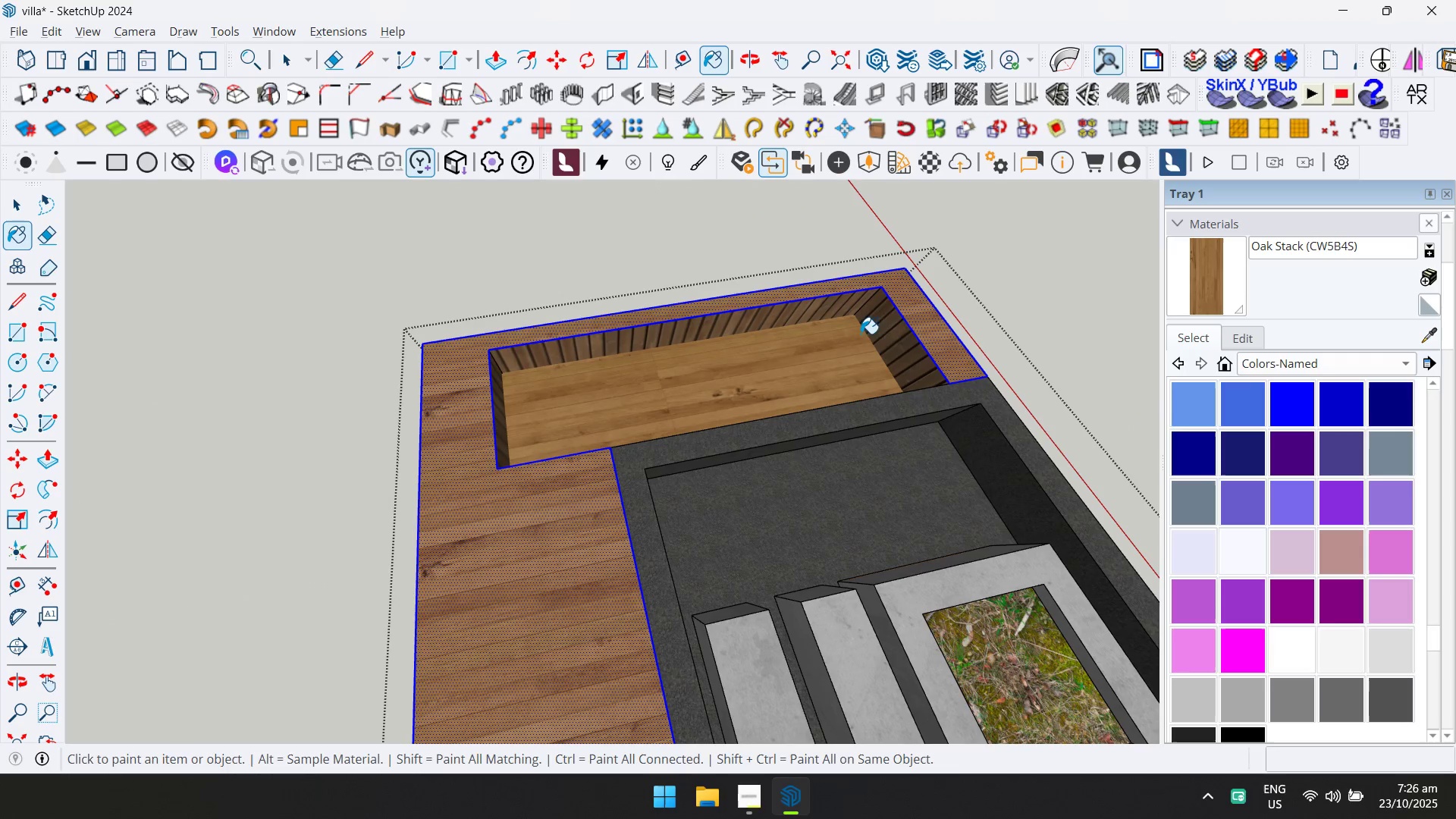 
left_click([882, 328])
 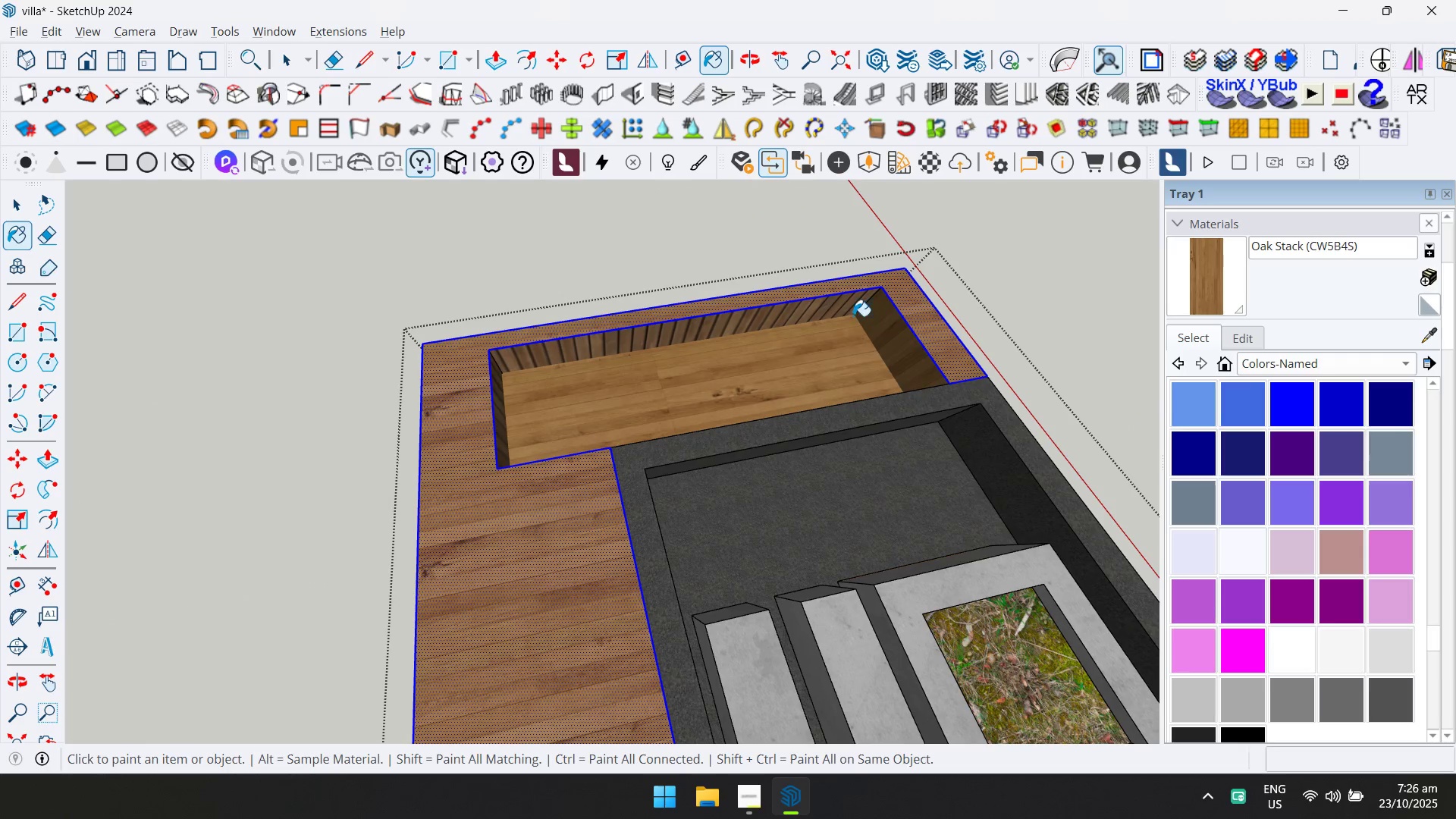 
left_click([843, 308])
 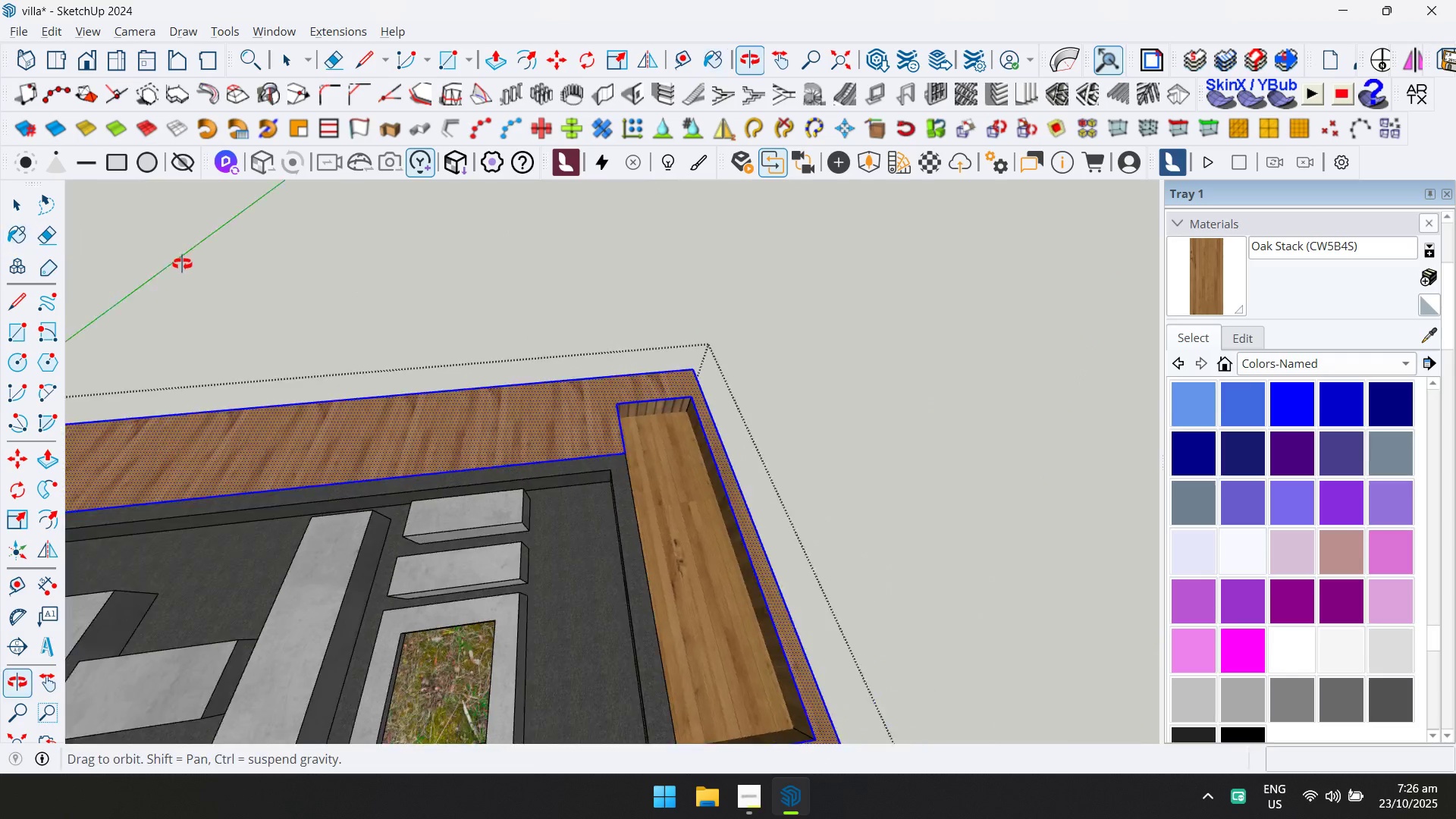 
scroll: coordinate [614, 419], scroll_direction: up, amount: 3.0
 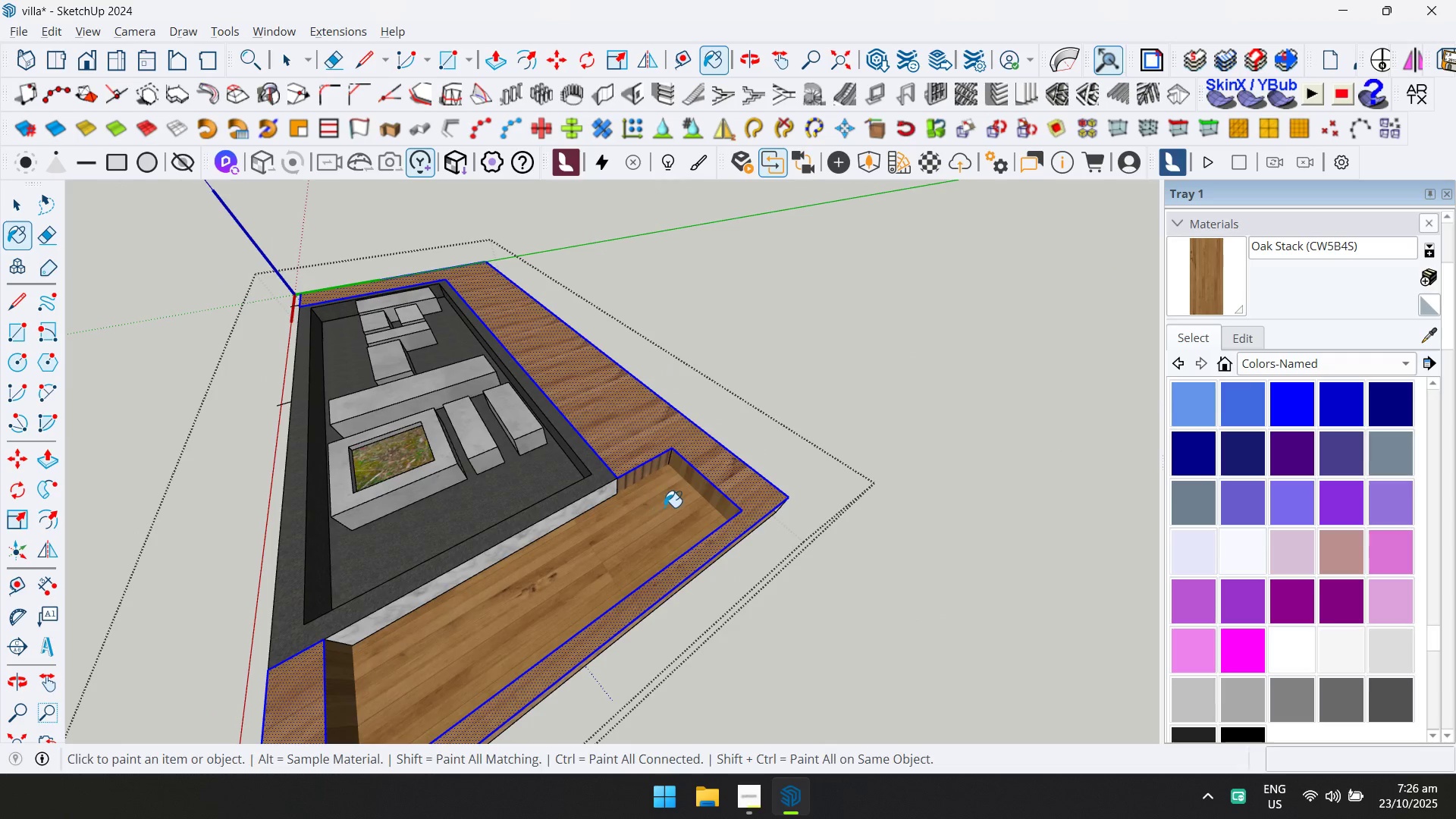 
double_click([654, 463])
 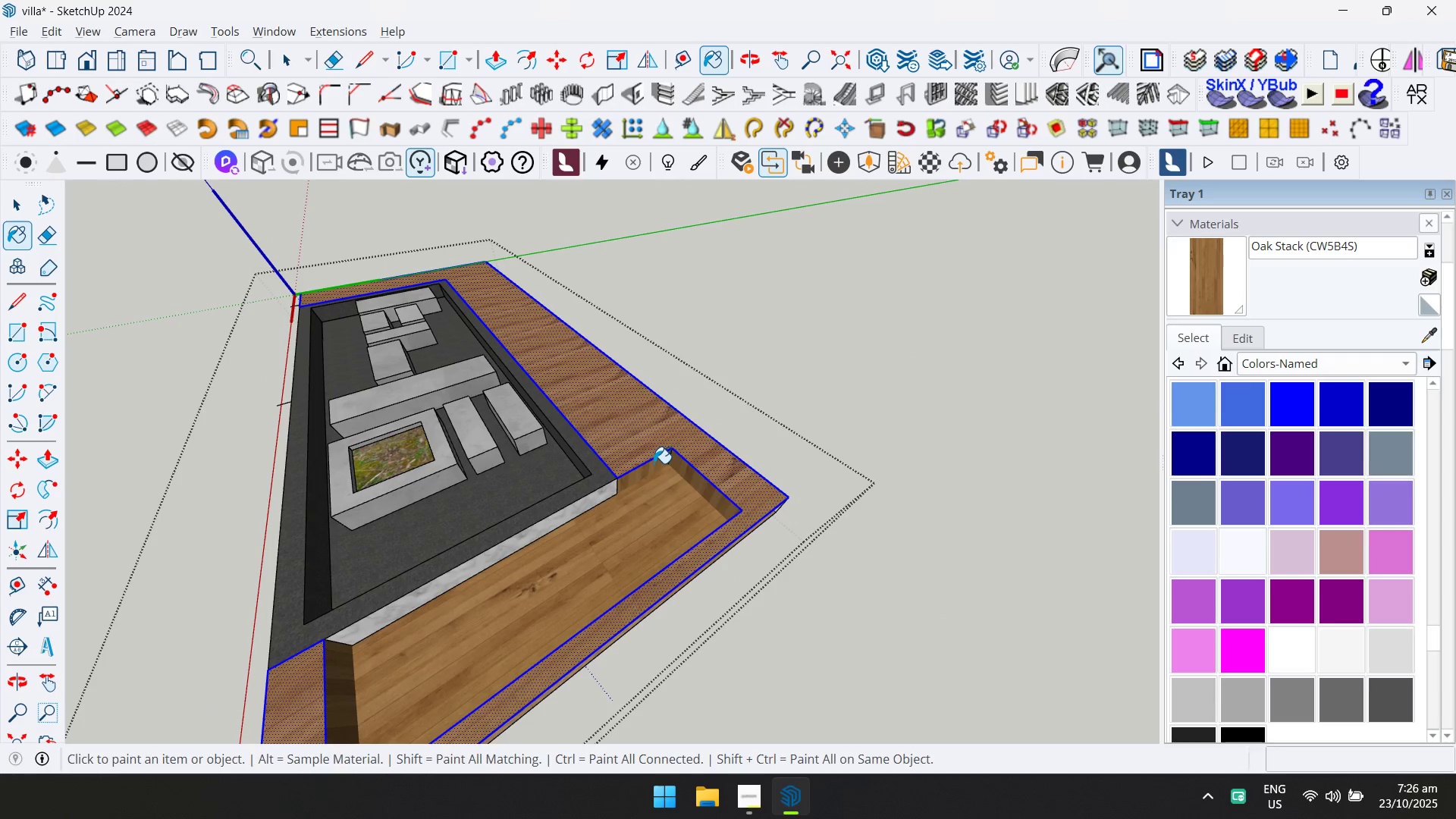 
key(Escape)
 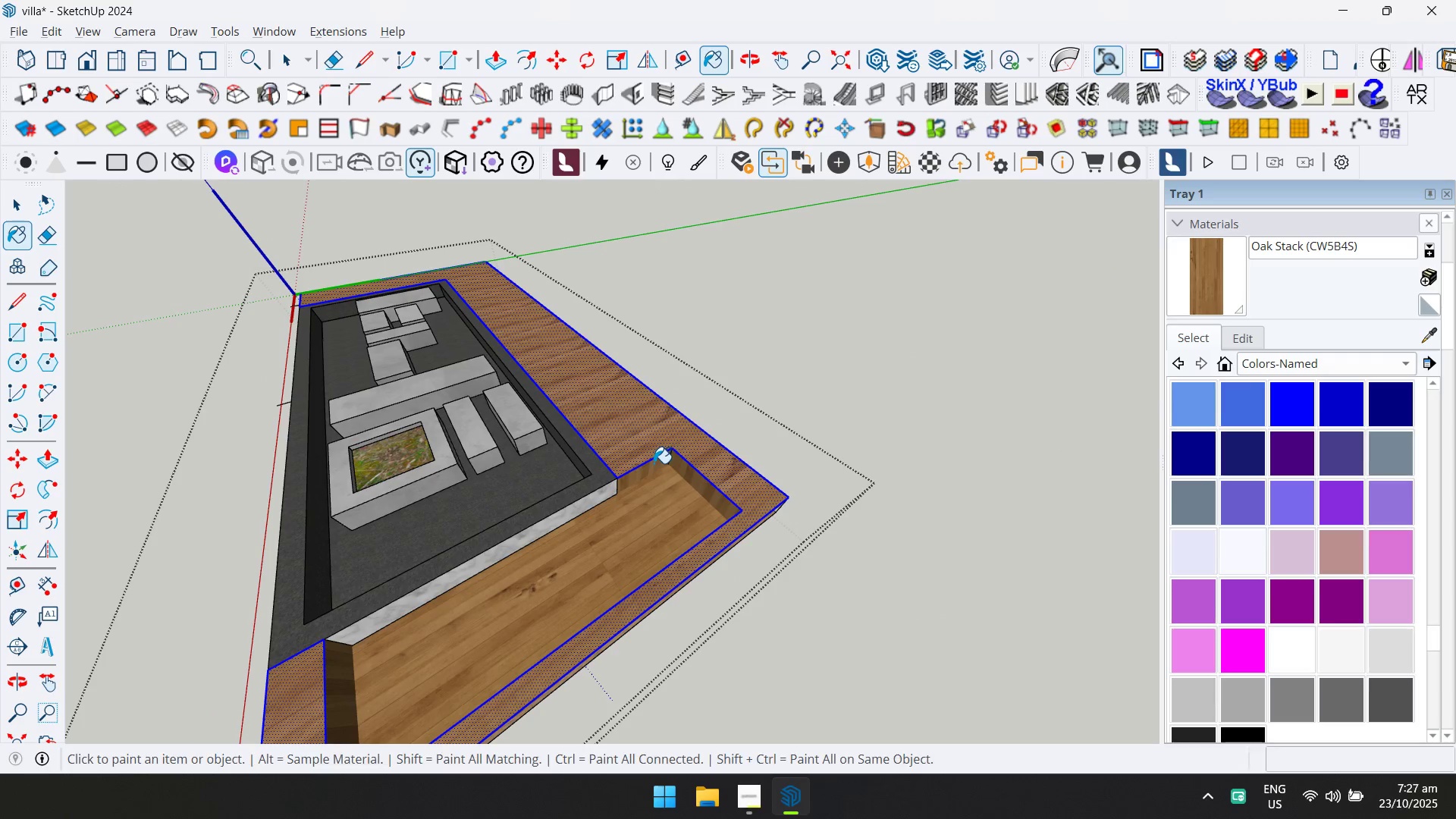 
key(Space)
 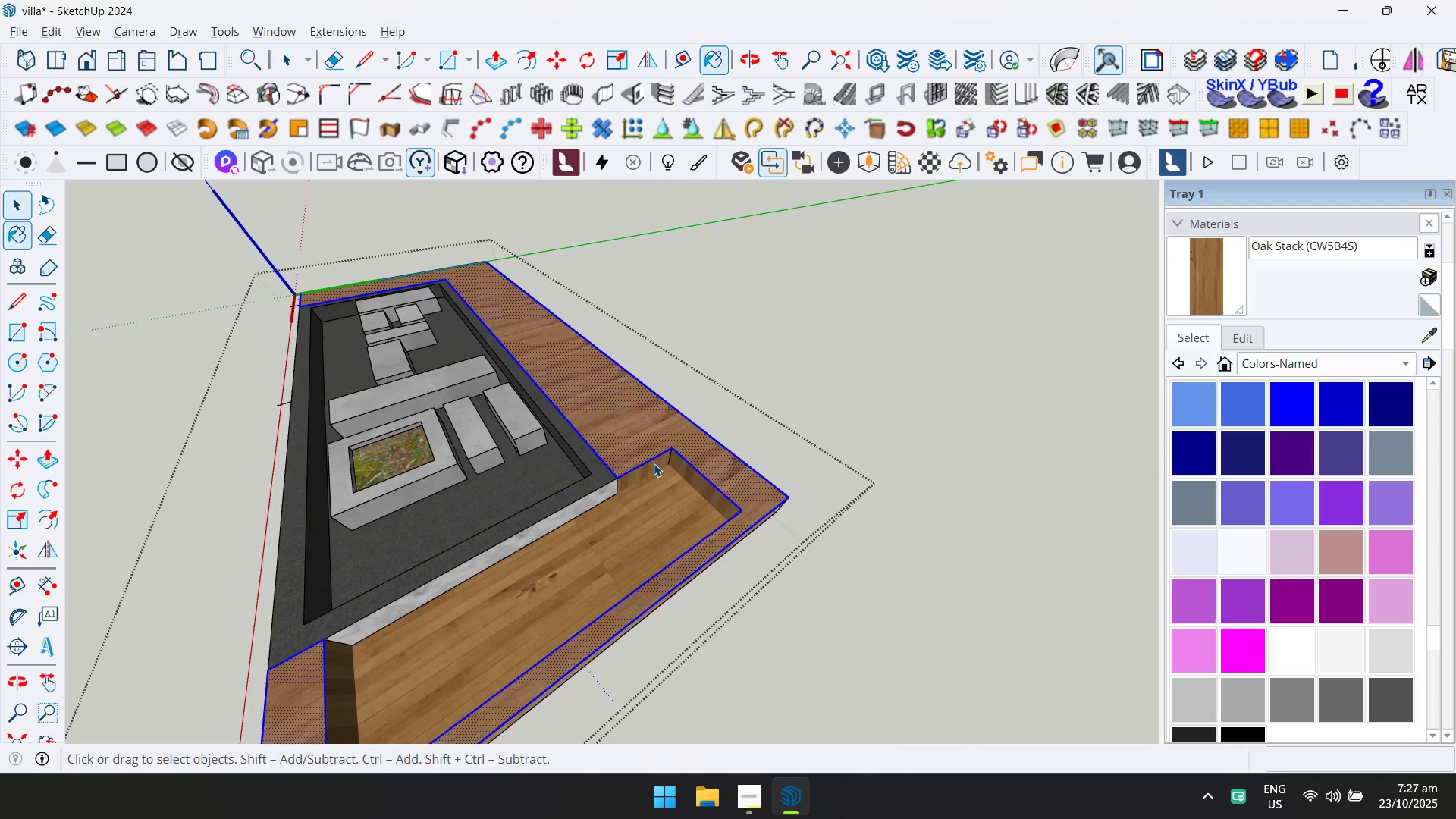 
key(Escape)
 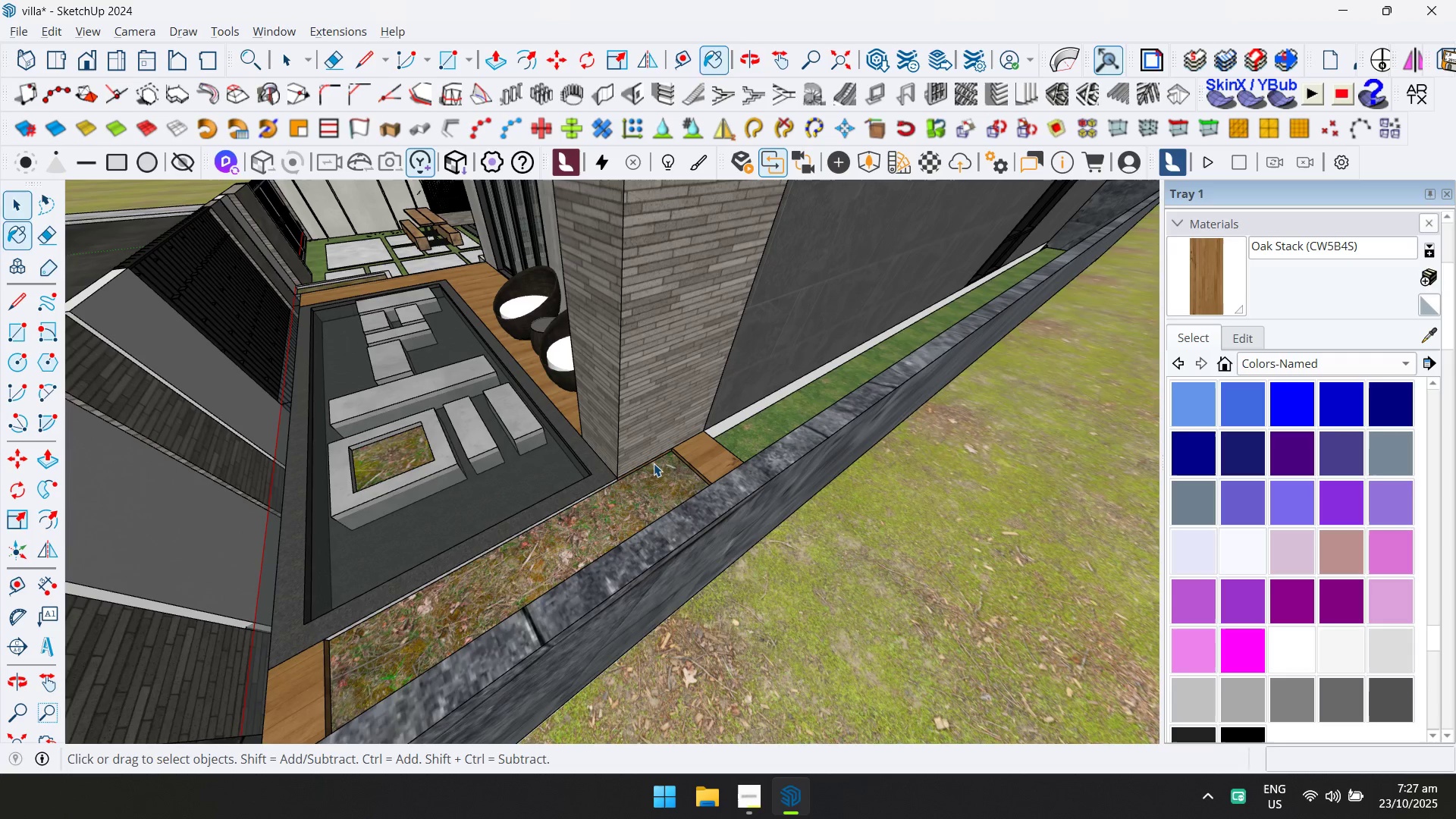 
key(Space)
 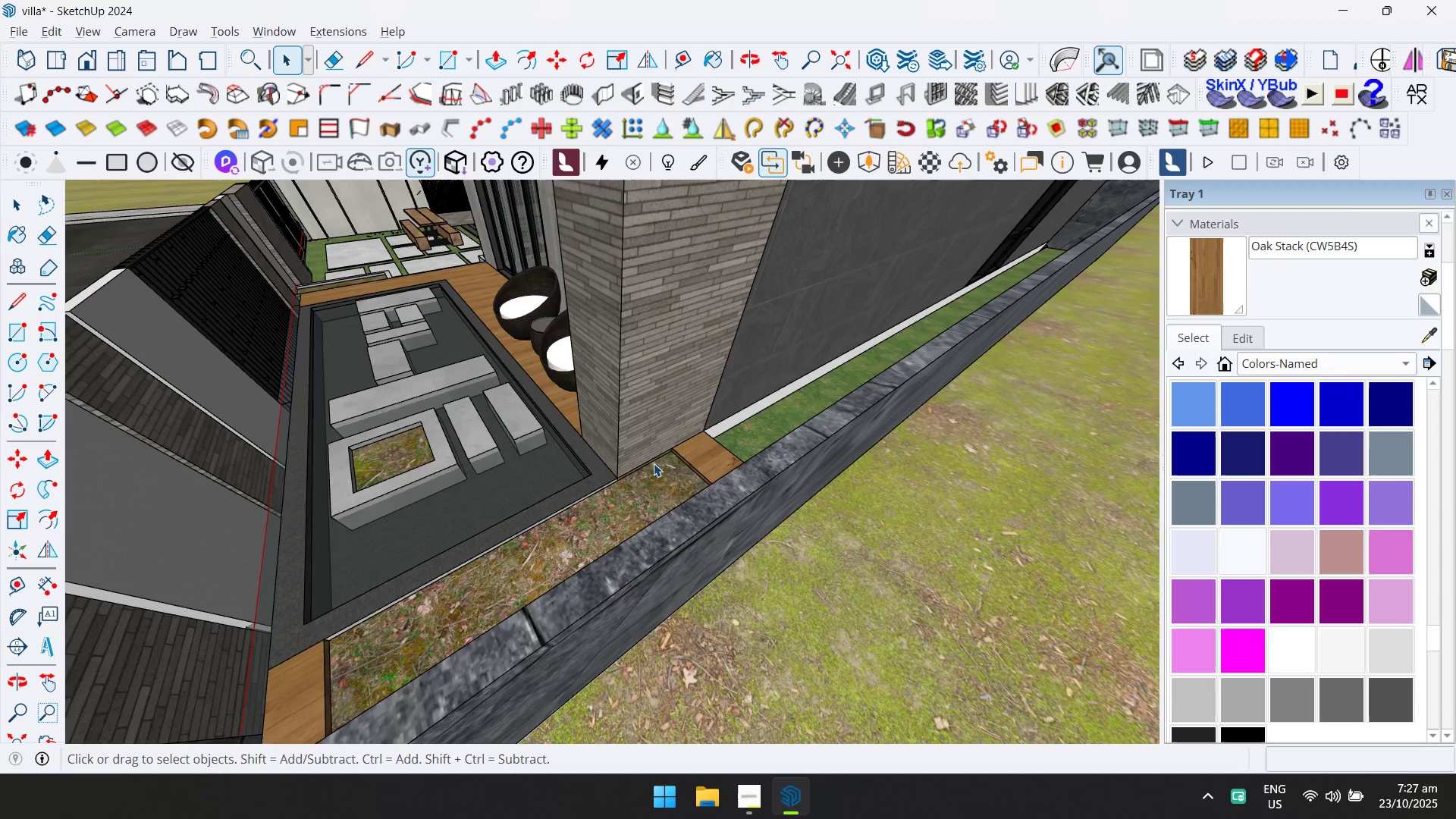 
scroll: coordinate [637, 466], scroll_direction: down, amount: 4.0
 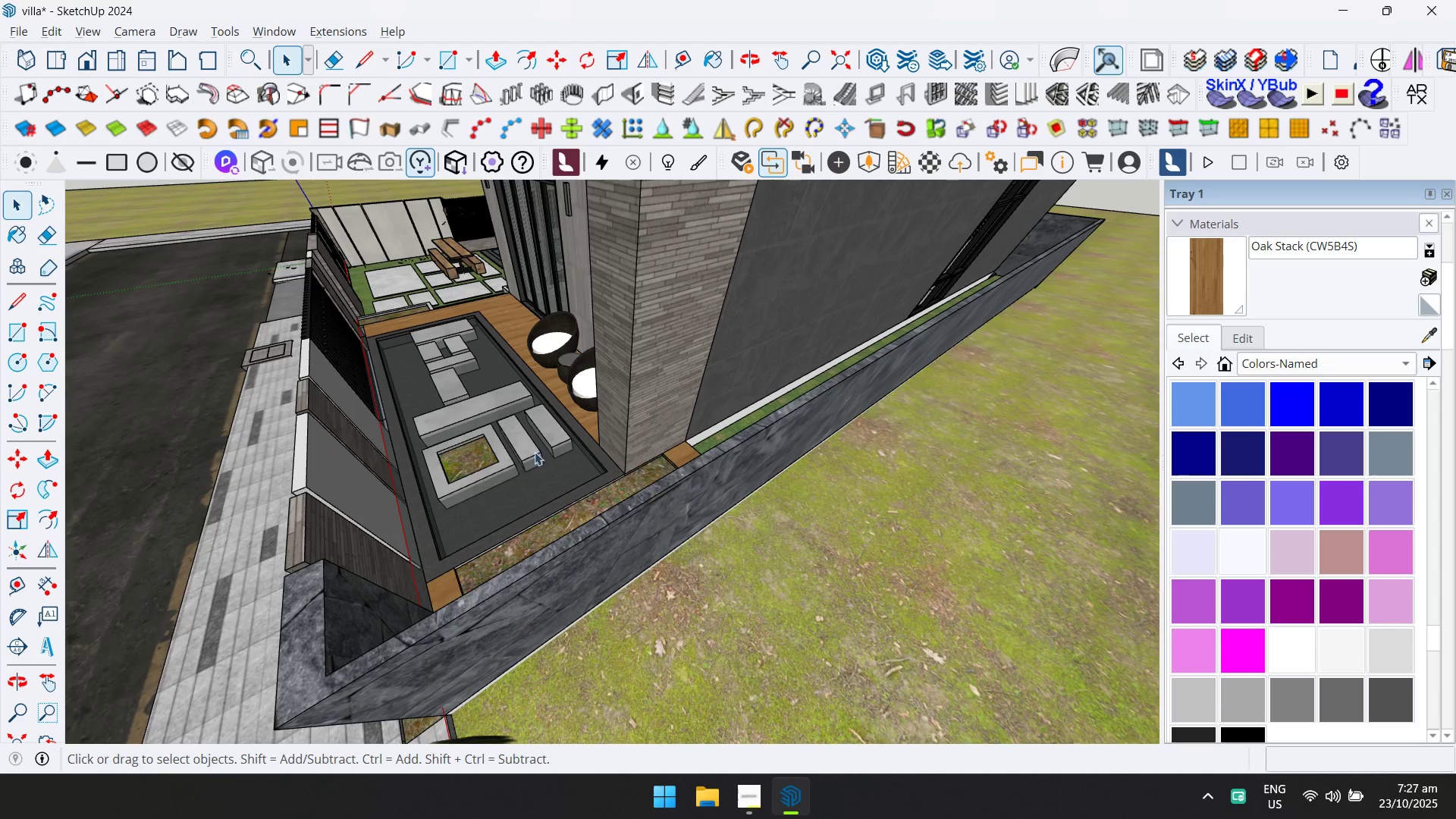 
key(Shift+ShiftLeft)
 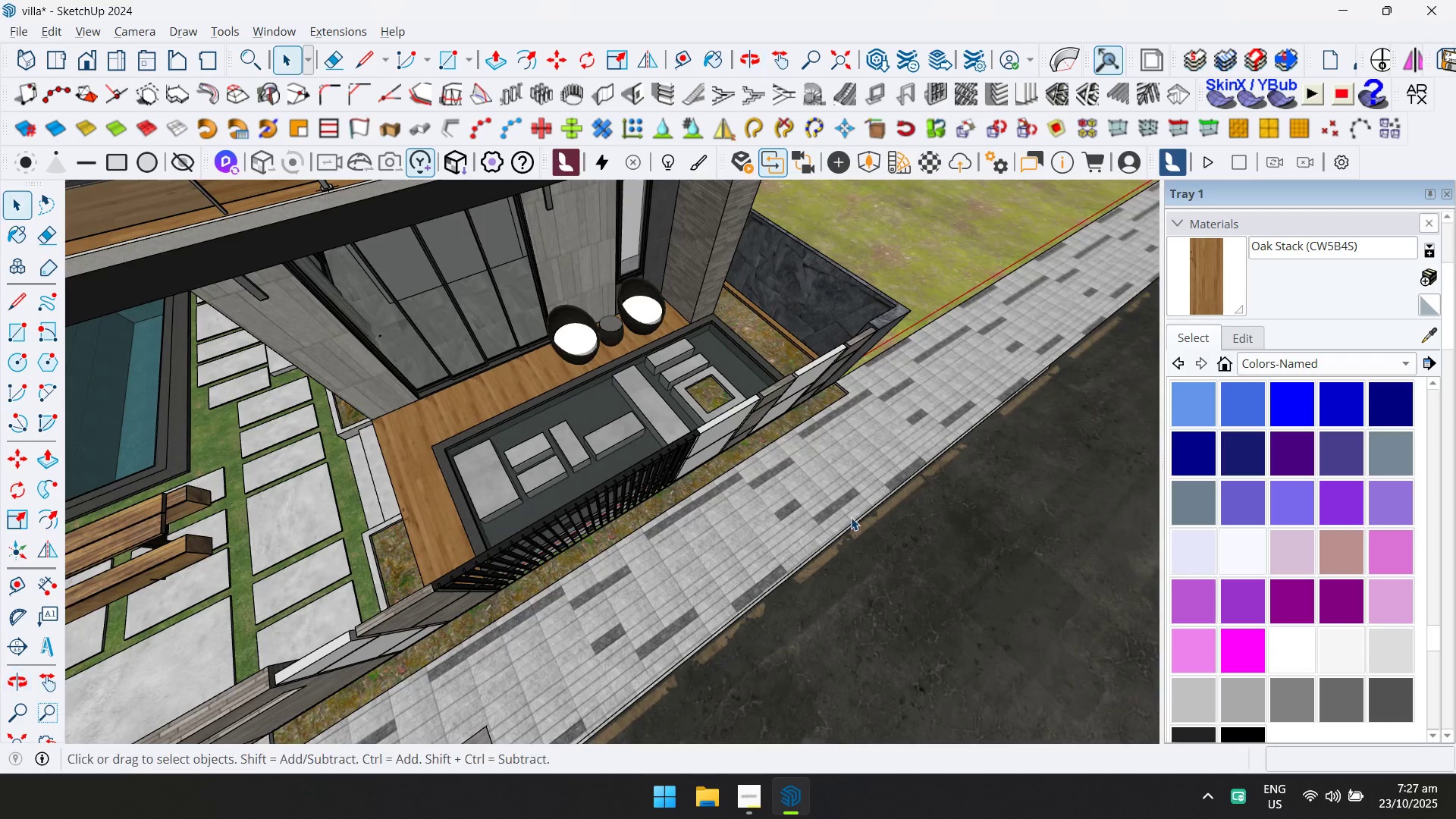 
key(Shift+ShiftLeft)
 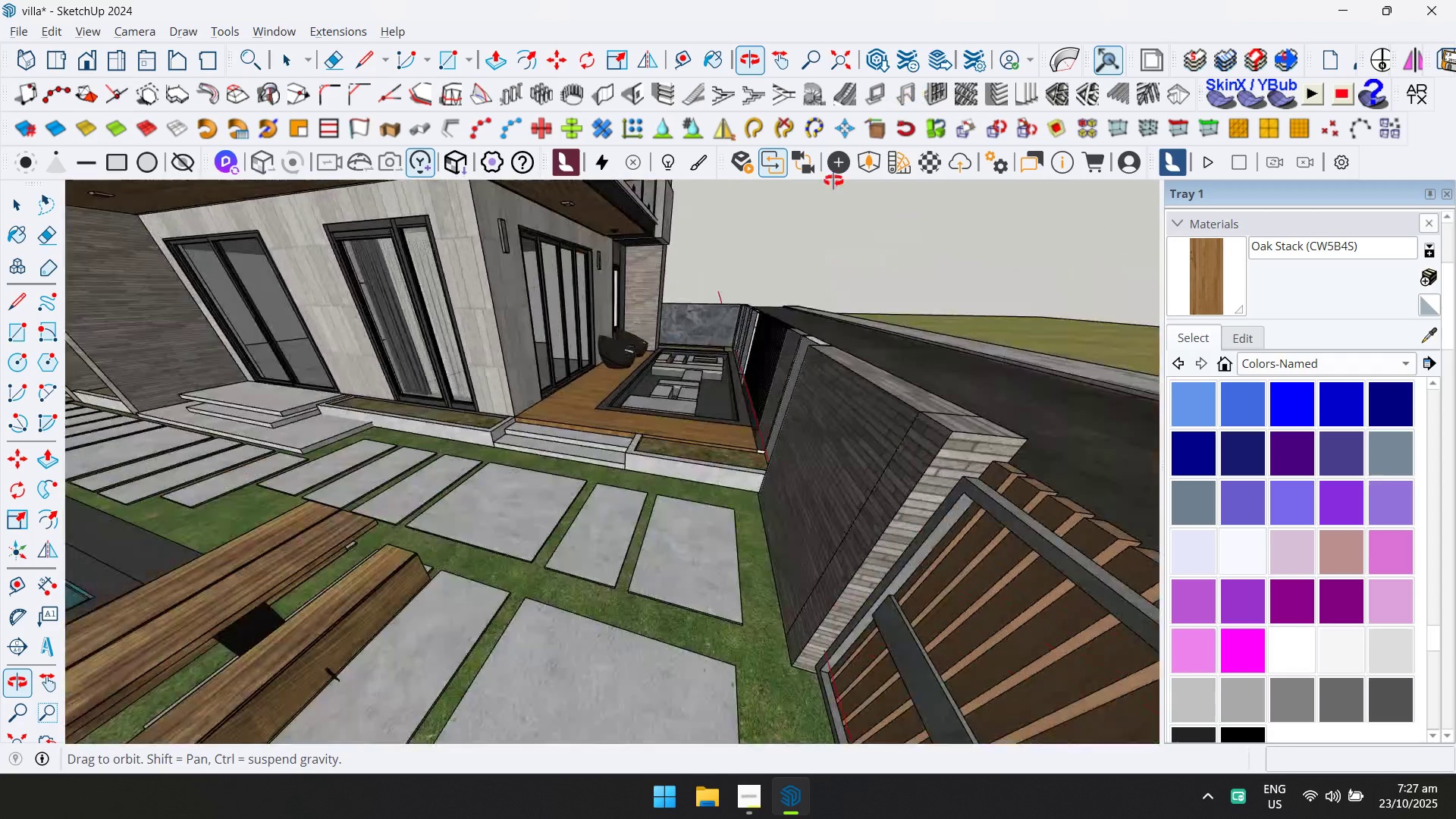 
scroll: coordinate [357, 530], scroll_direction: down, amount: 2.0
 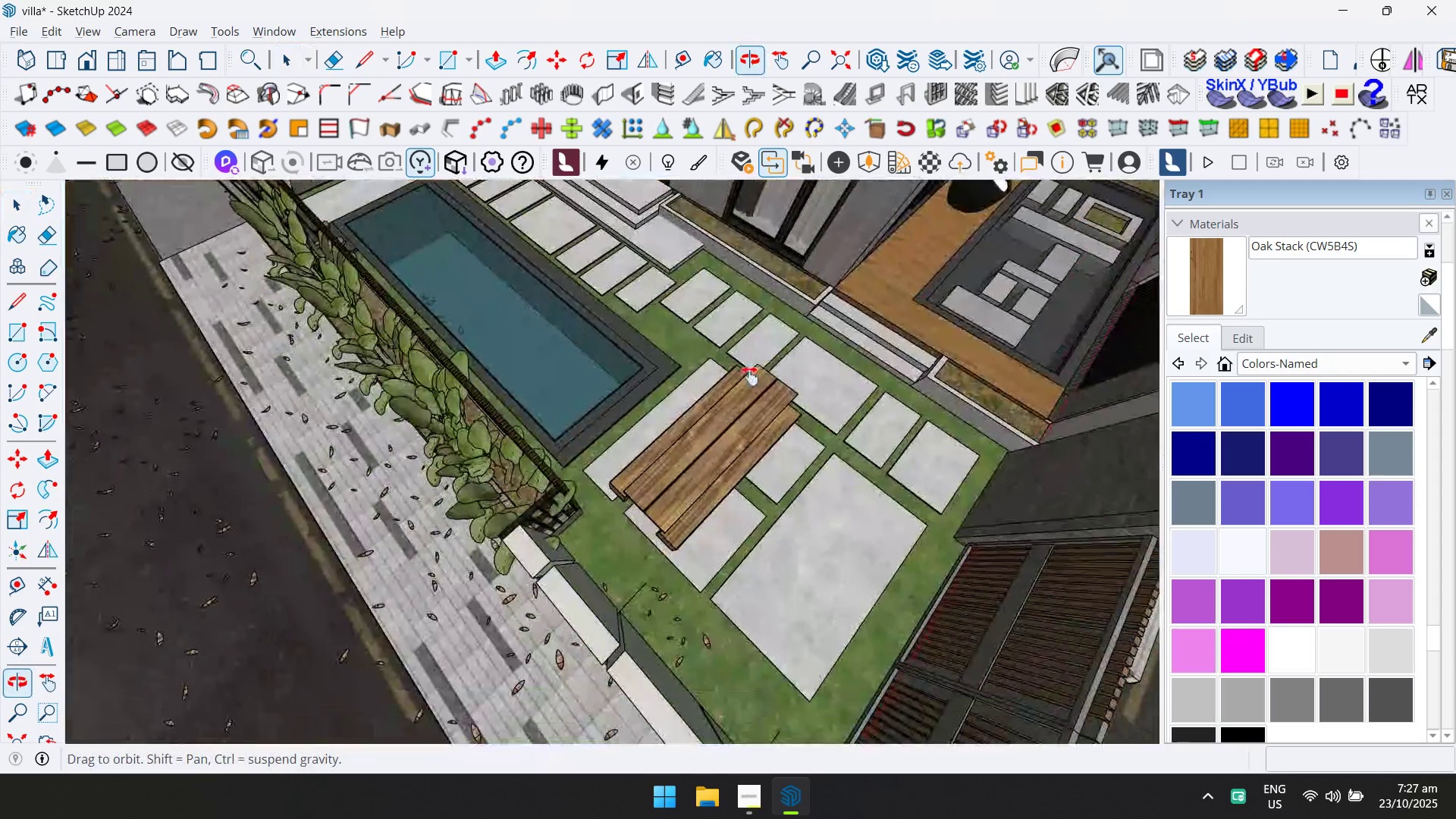 
hold_key(key=ShiftLeft, duration=0.59)
 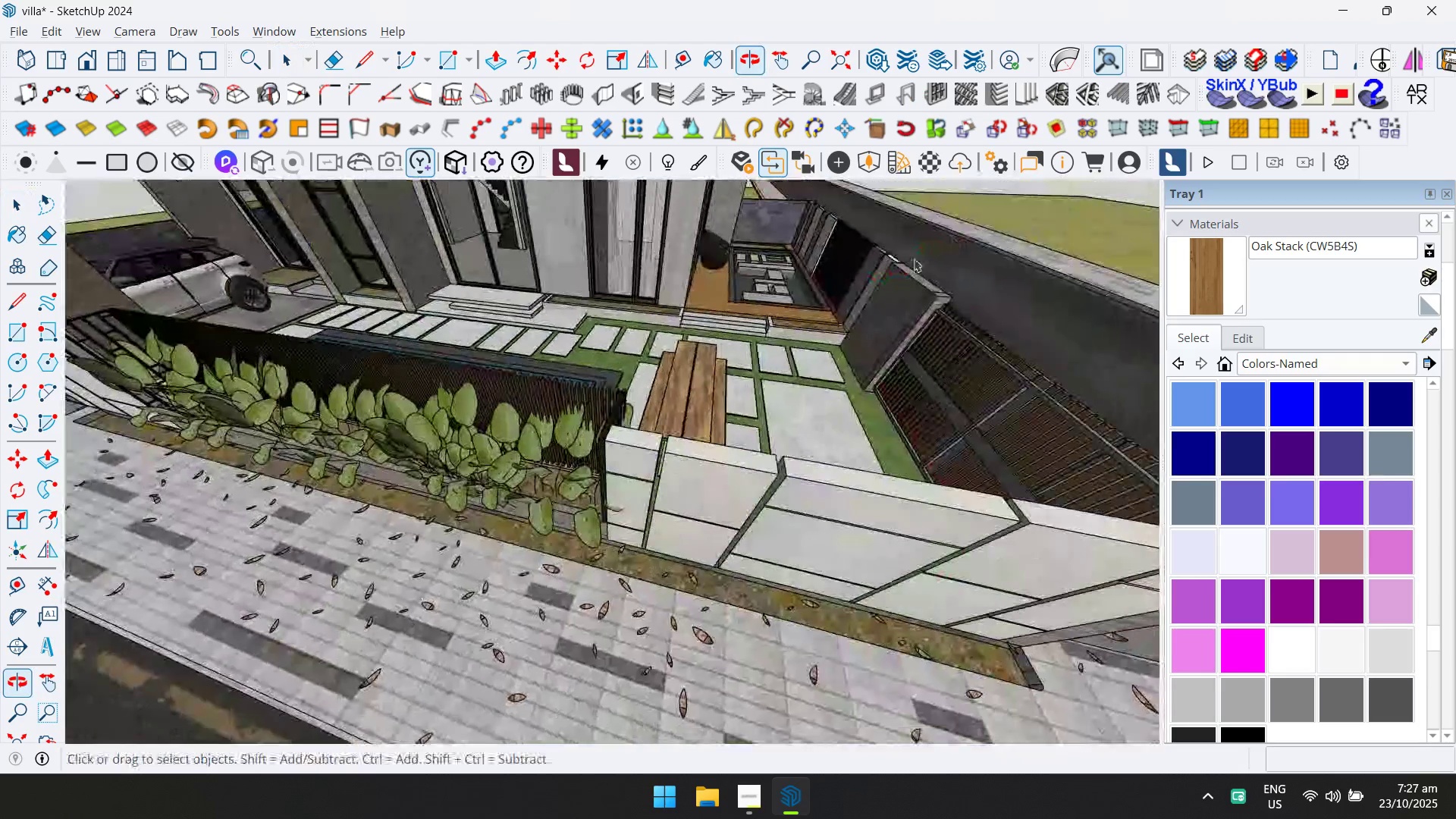 
hold_key(key=ShiftLeft, duration=0.52)
 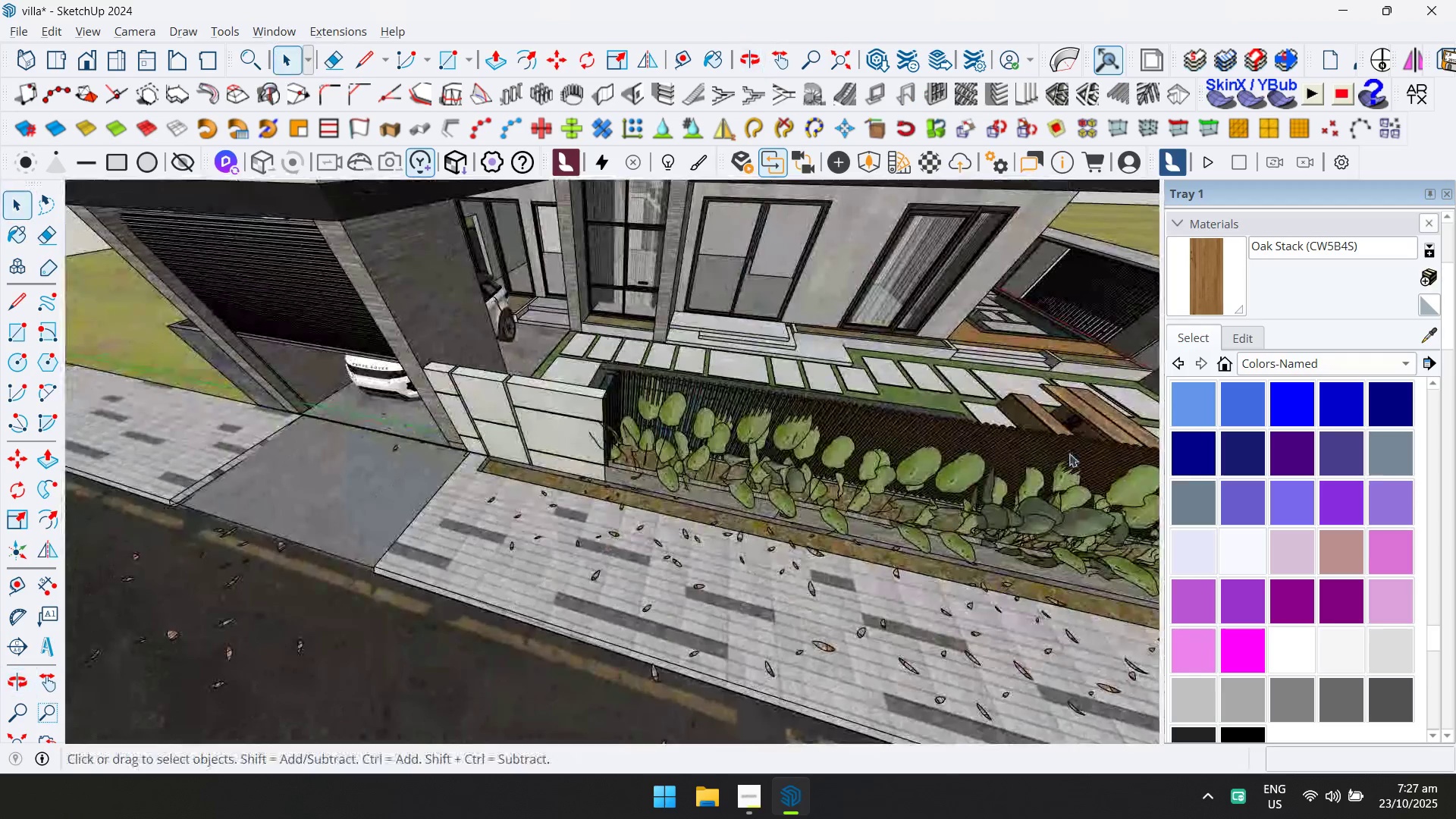 
hold_key(key=ShiftLeft, duration=0.69)
 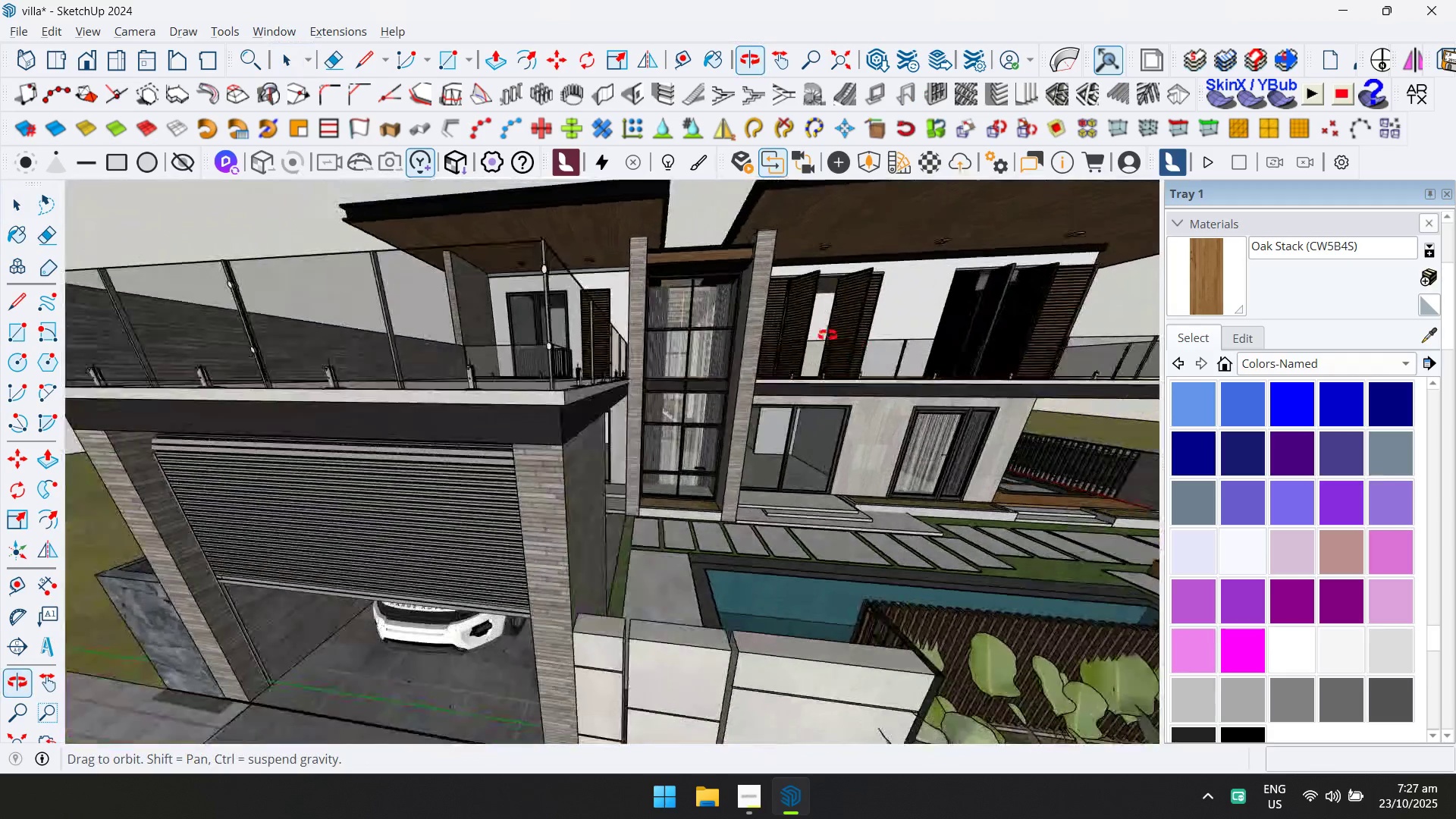 
scroll: coordinate [684, 401], scroll_direction: up, amount: 4.0
 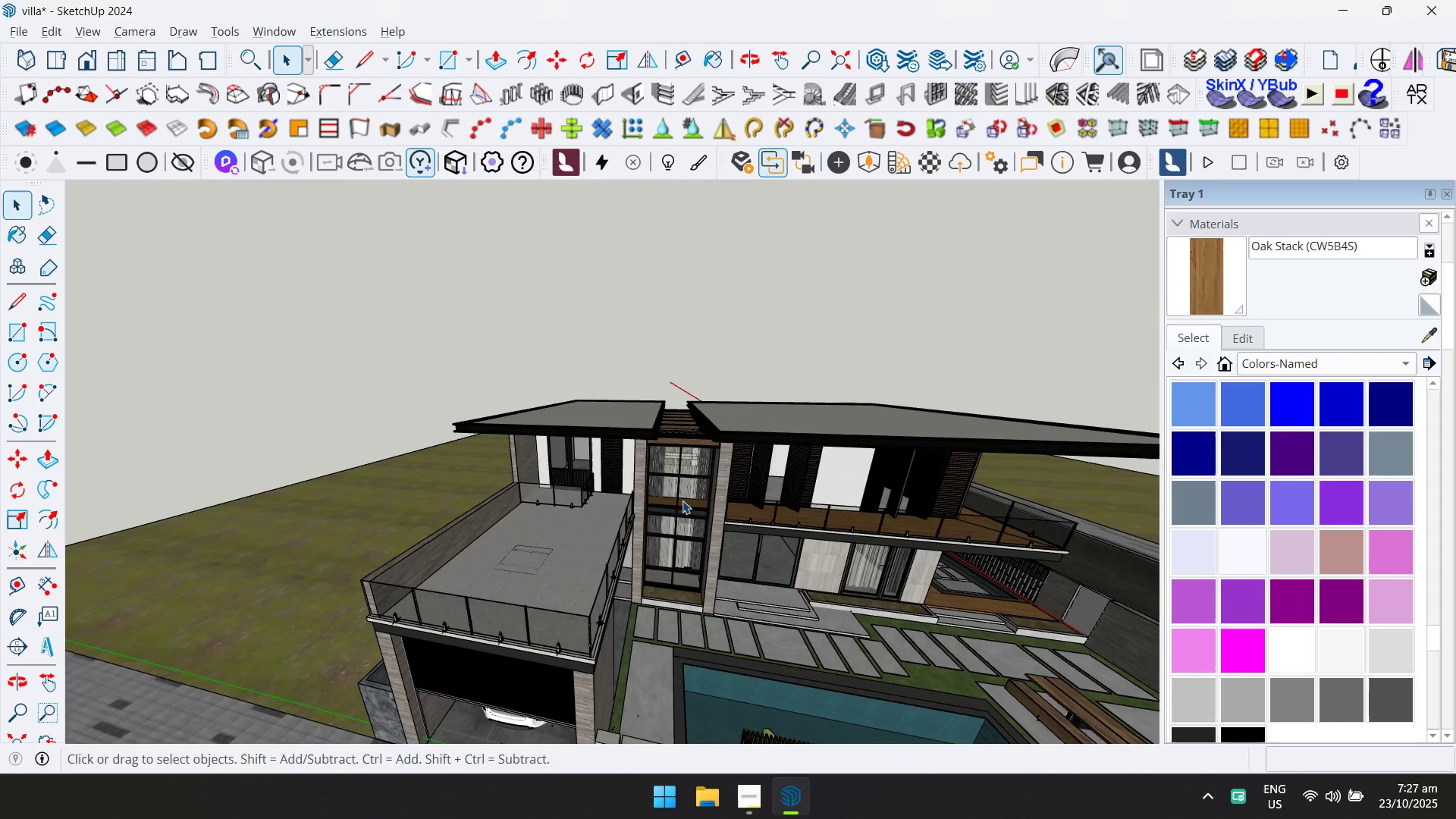 
hold_key(key=ShiftLeft, duration=0.33)
 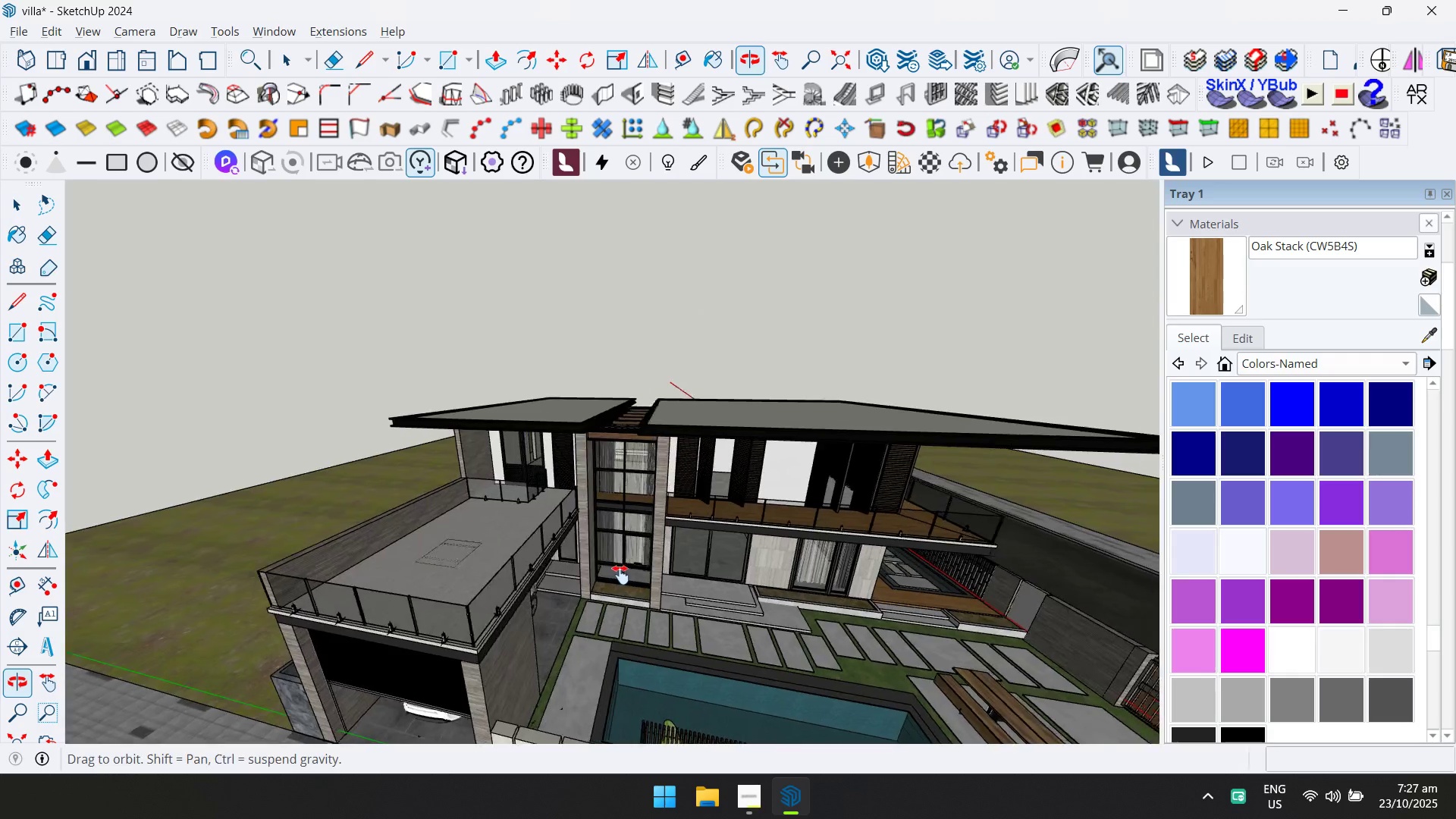 
scroll: coordinate [604, 488], scroll_direction: up, amount: 14.0
 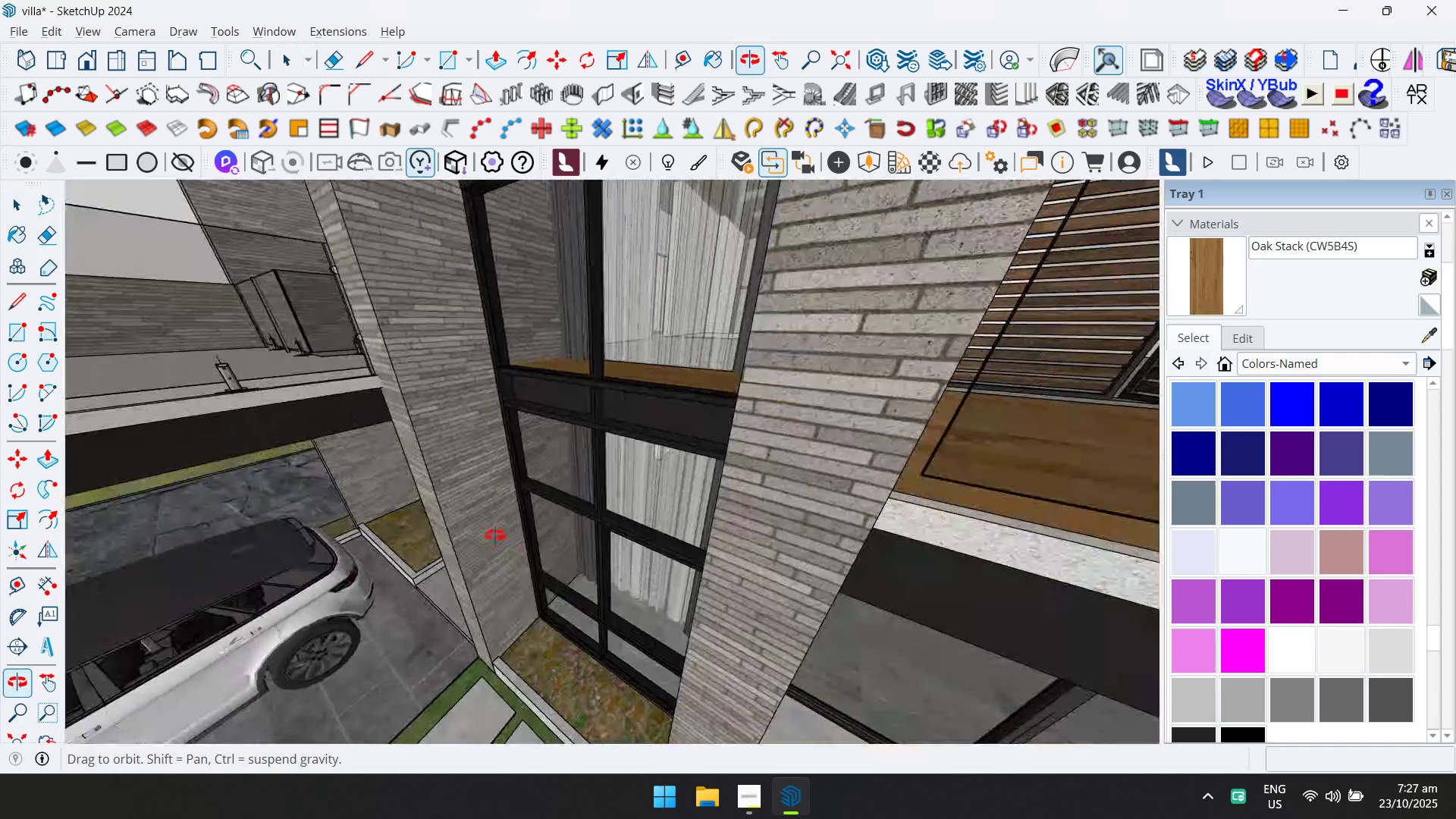 
scroll: coordinate [606, 608], scroll_direction: down, amount: 1.0
 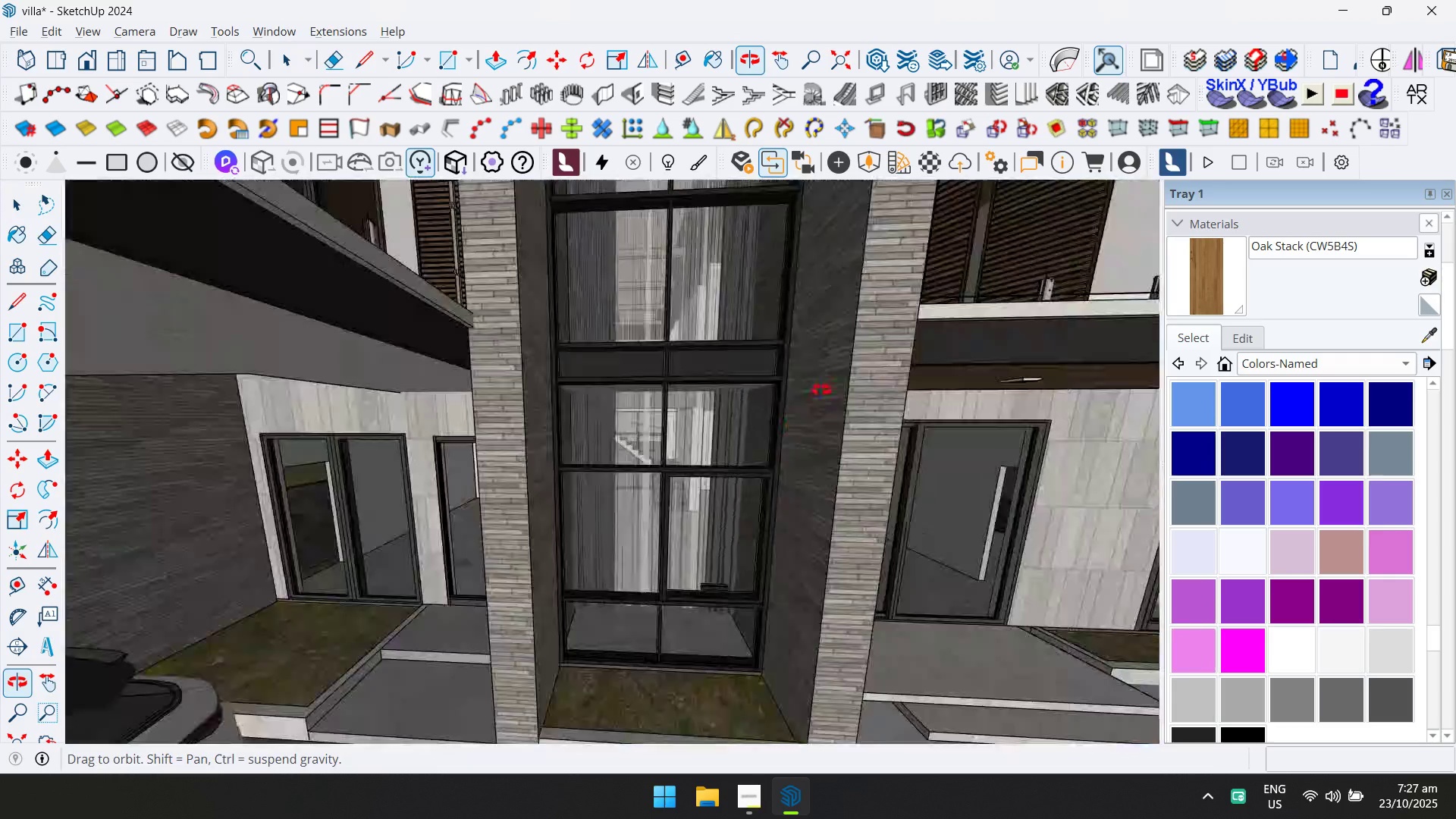 
hold_key(key=ShiftLeft, duration=0.74)
 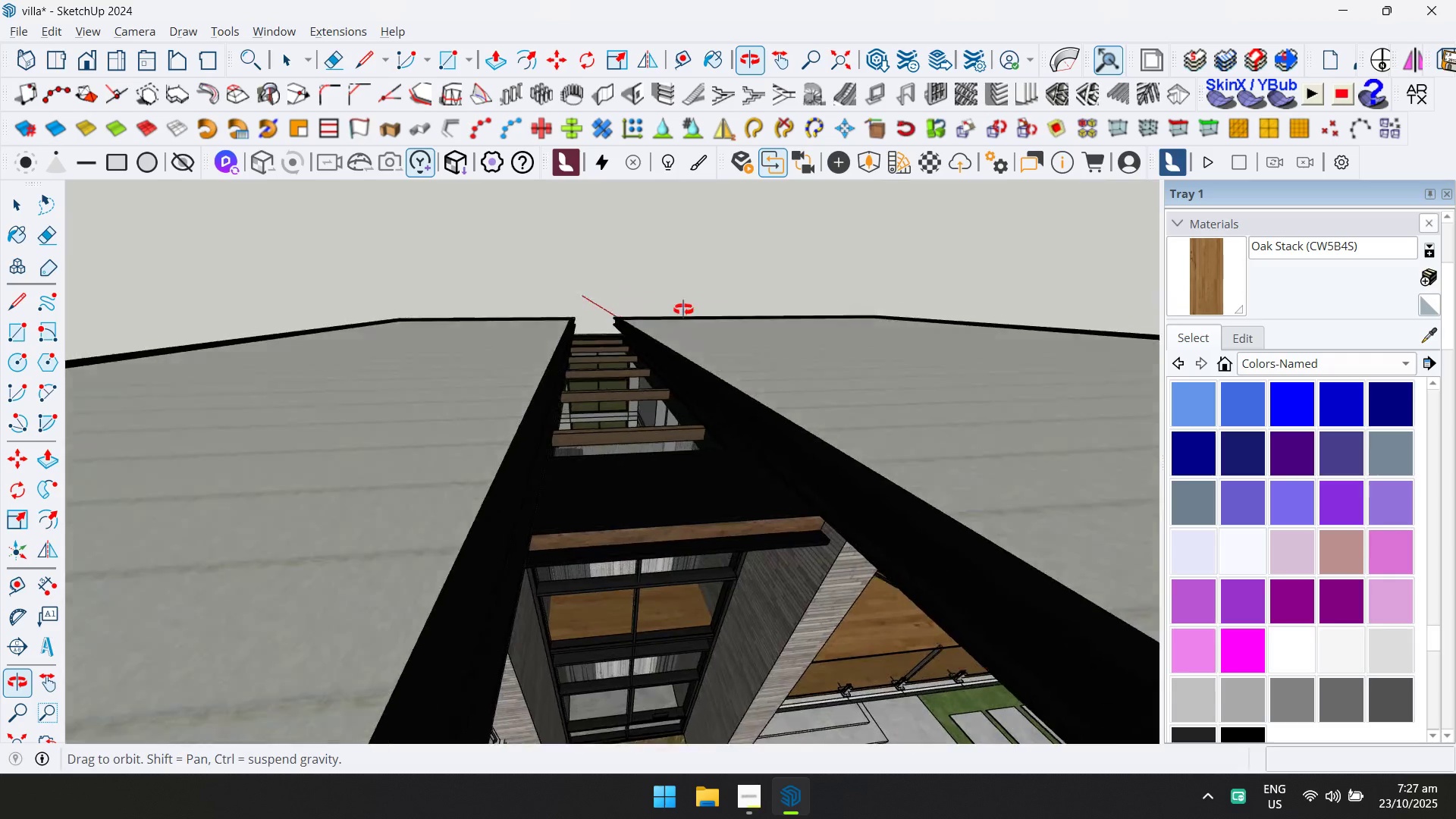 
scroll: coordinate [682, 362], scroll_direction: none, amount: 0.0
 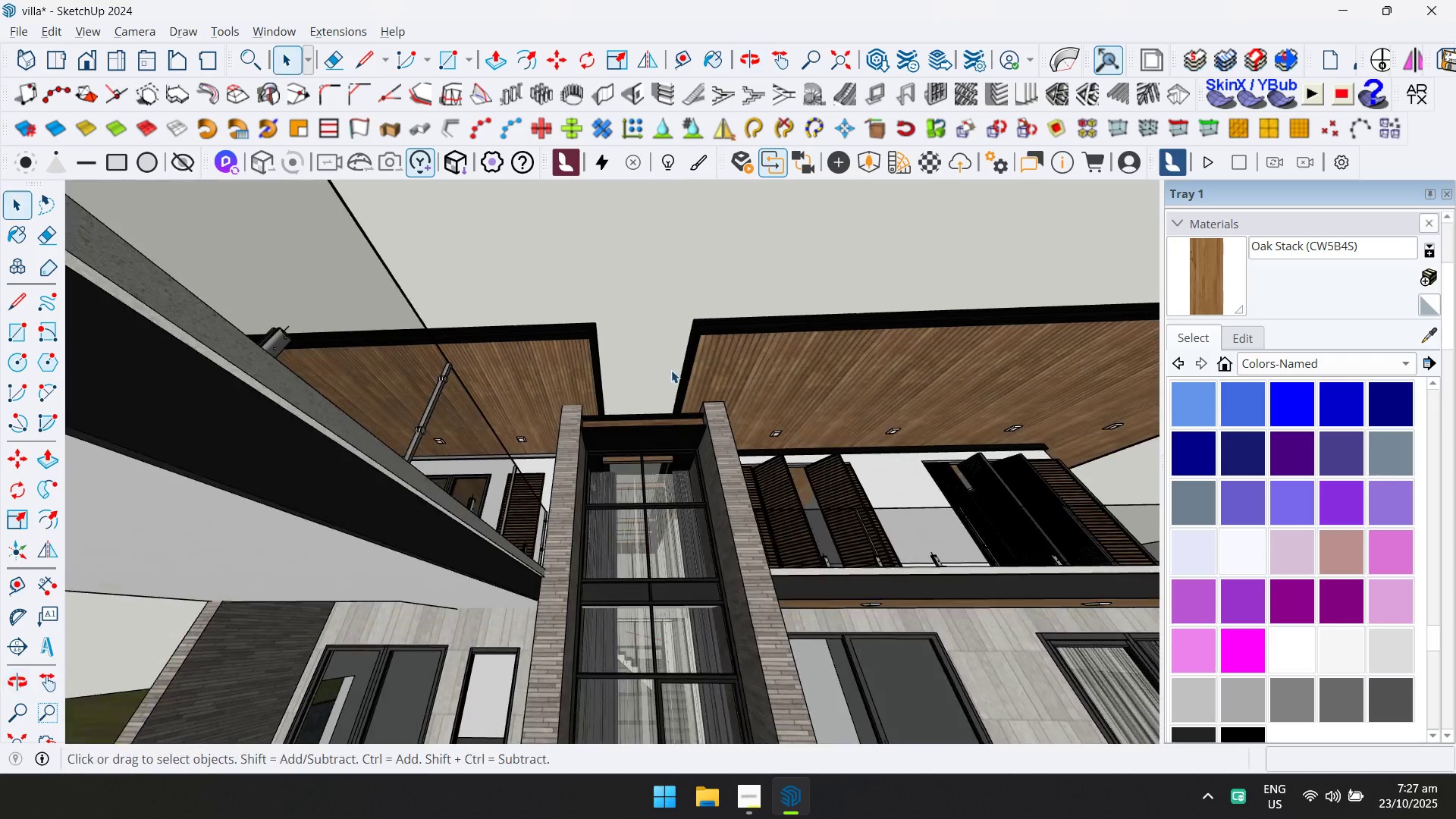 
double_click([862, 400])
 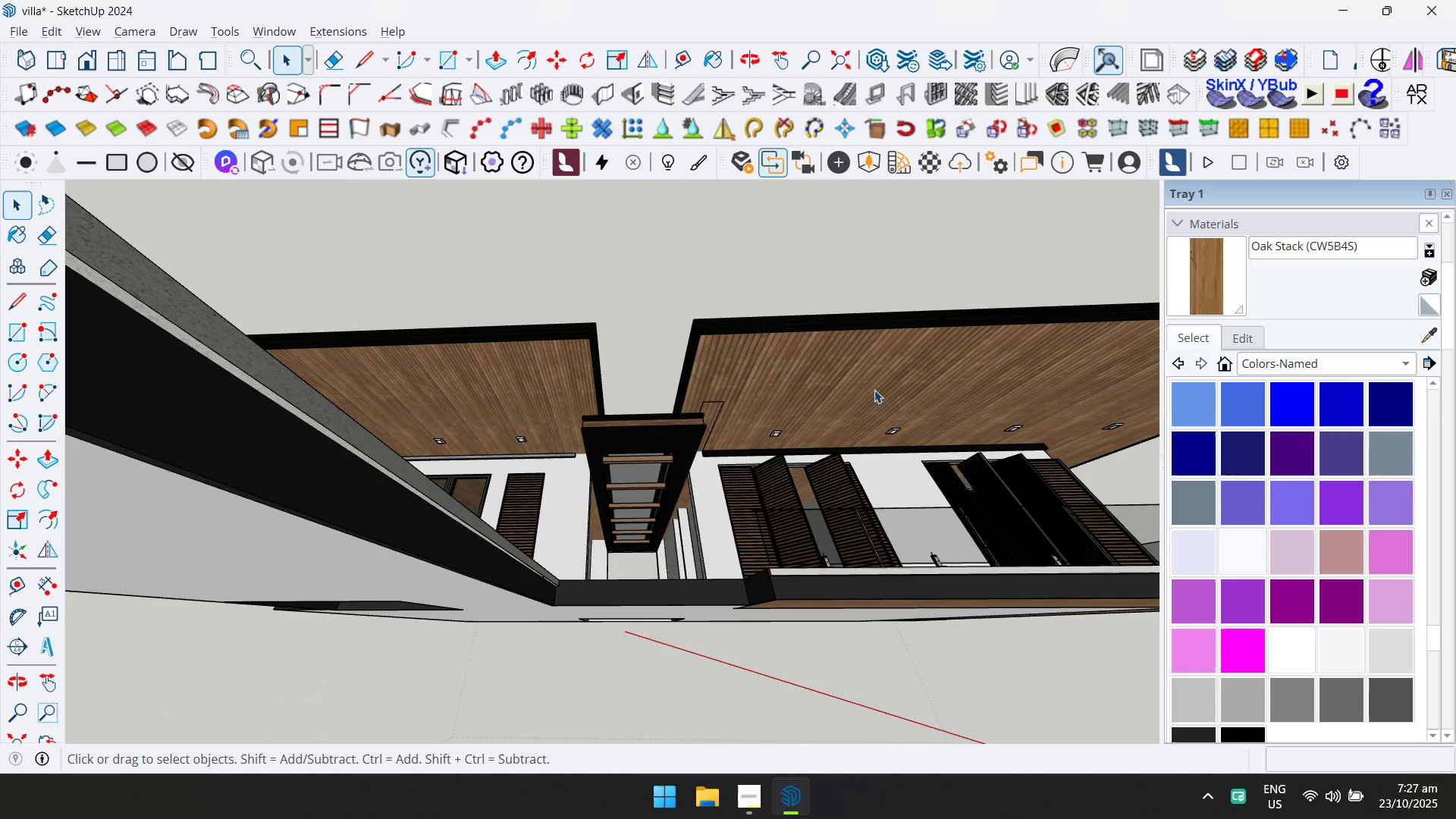 
triple_click([874, 390])
 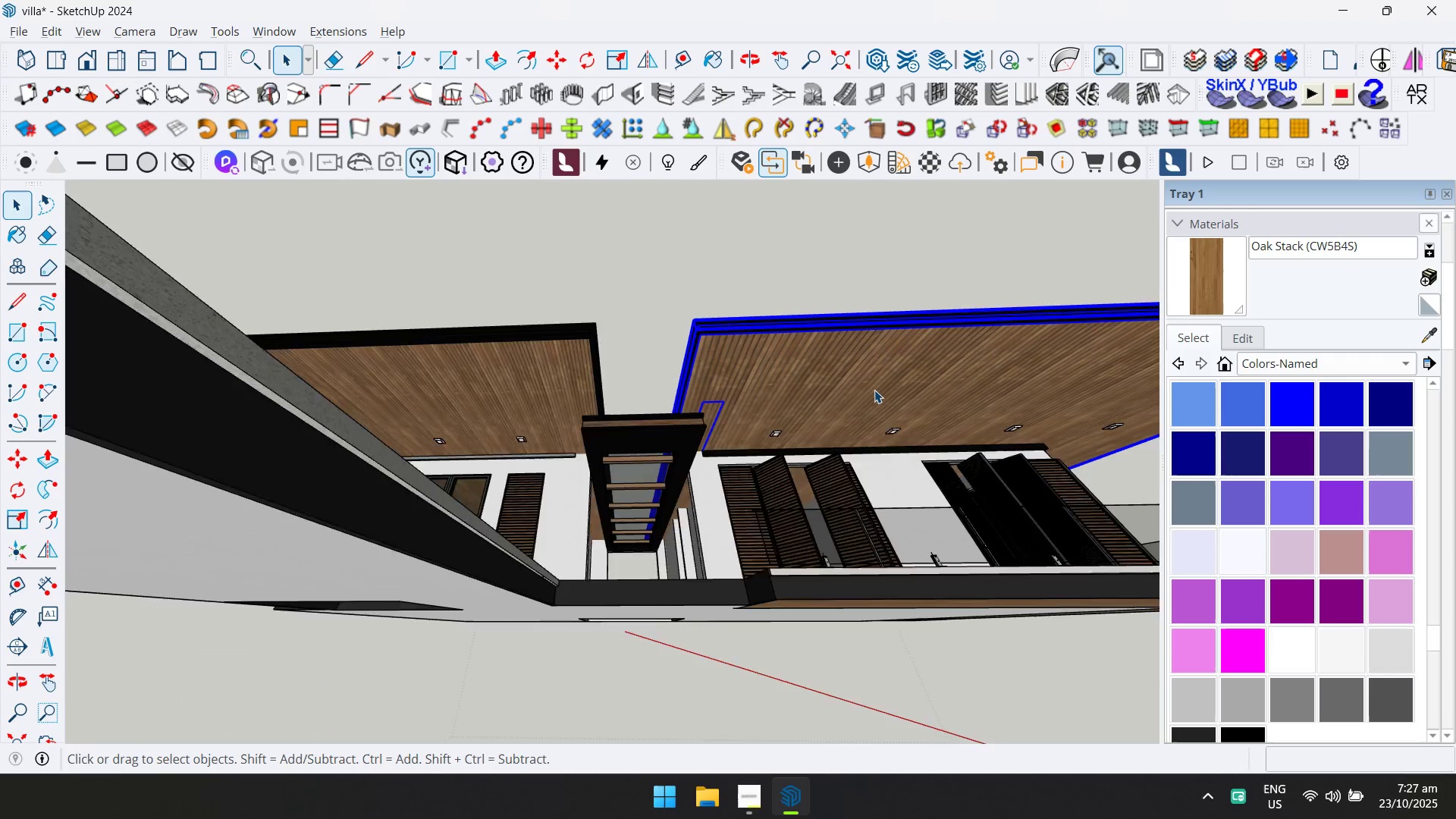 
triple_click([874, 390])
 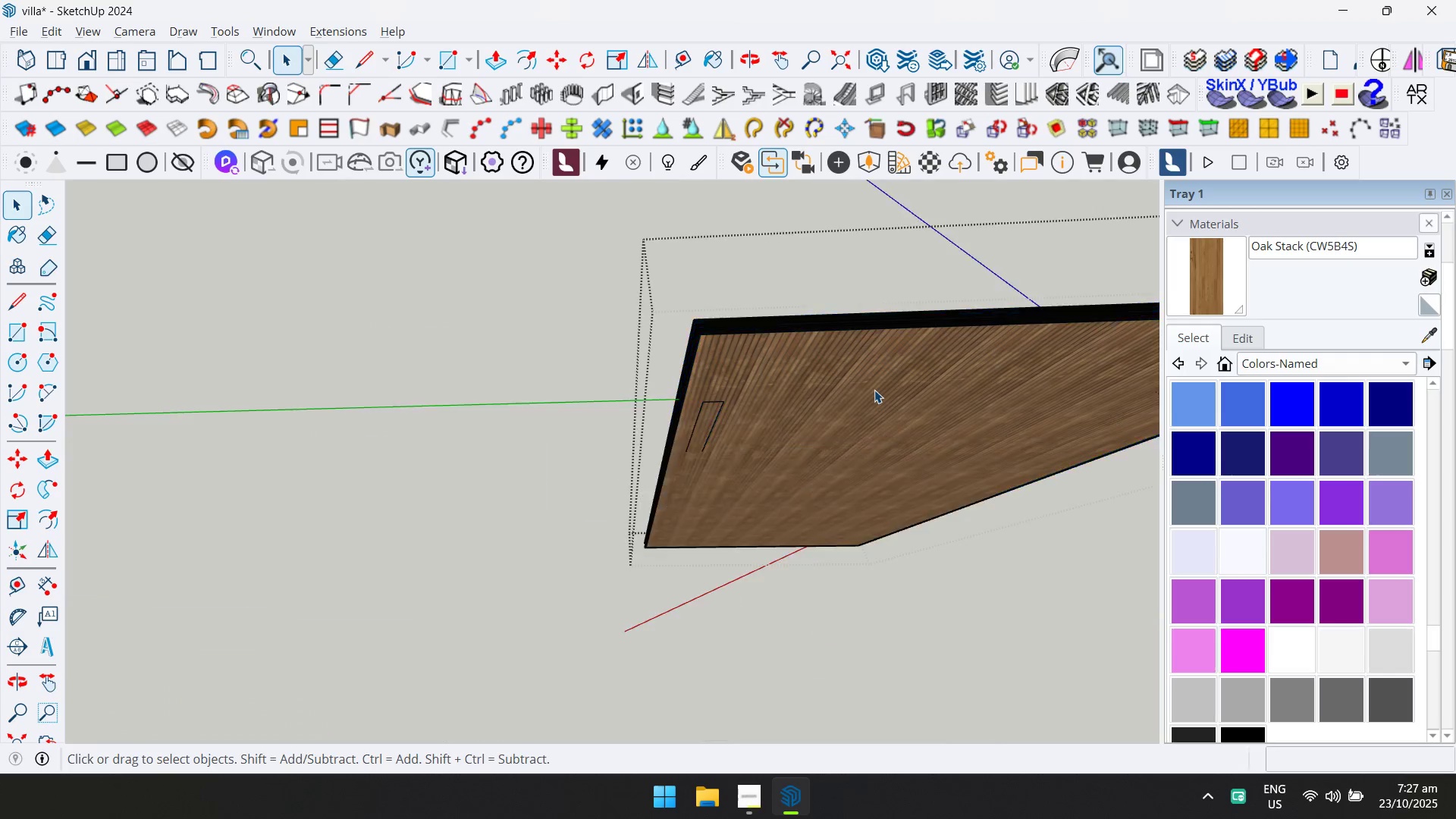 
triple_click([874, 390])
 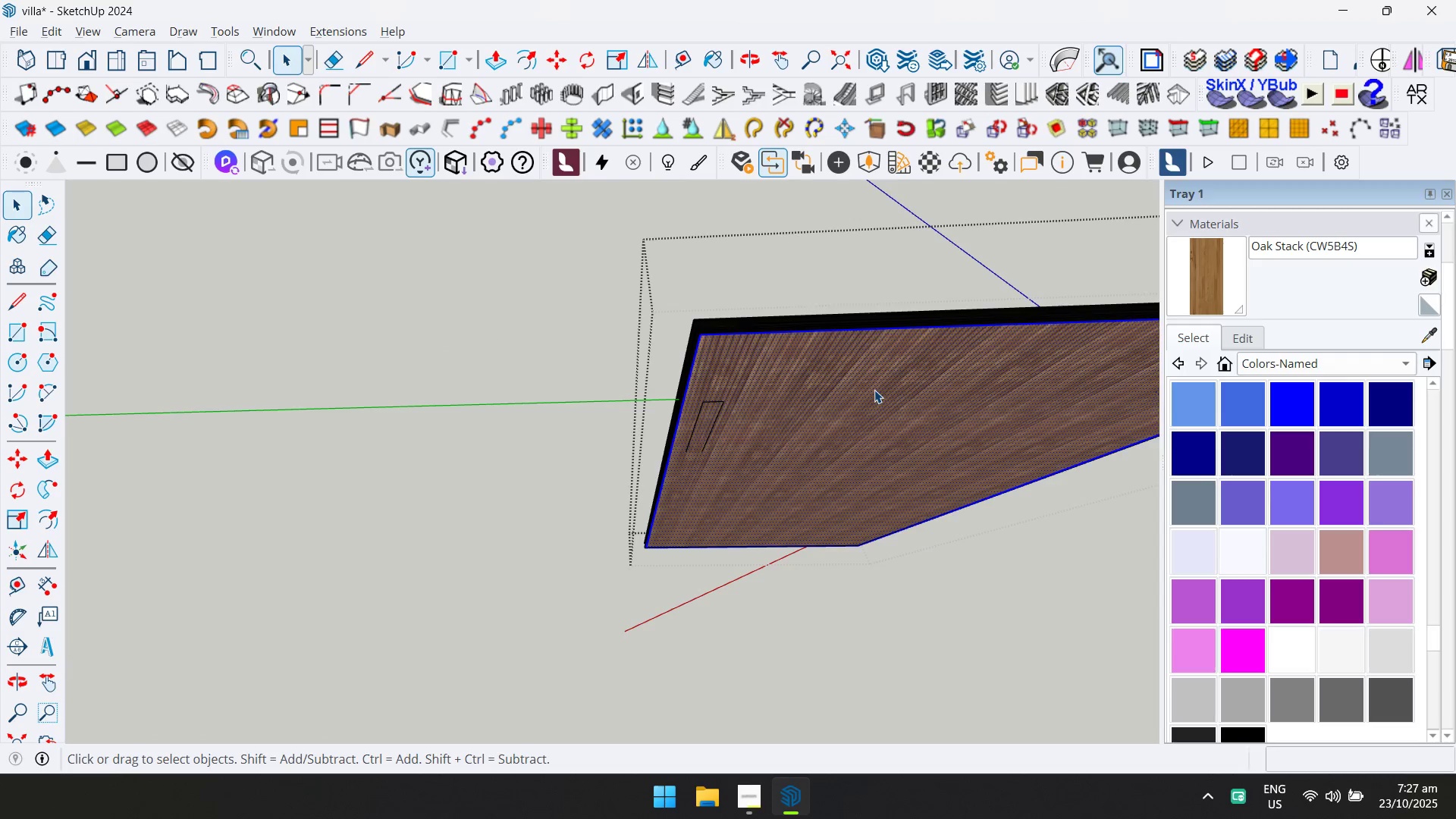 
scroll: coordinate [872, 391], scroll_direction: up, amount: 2.0
 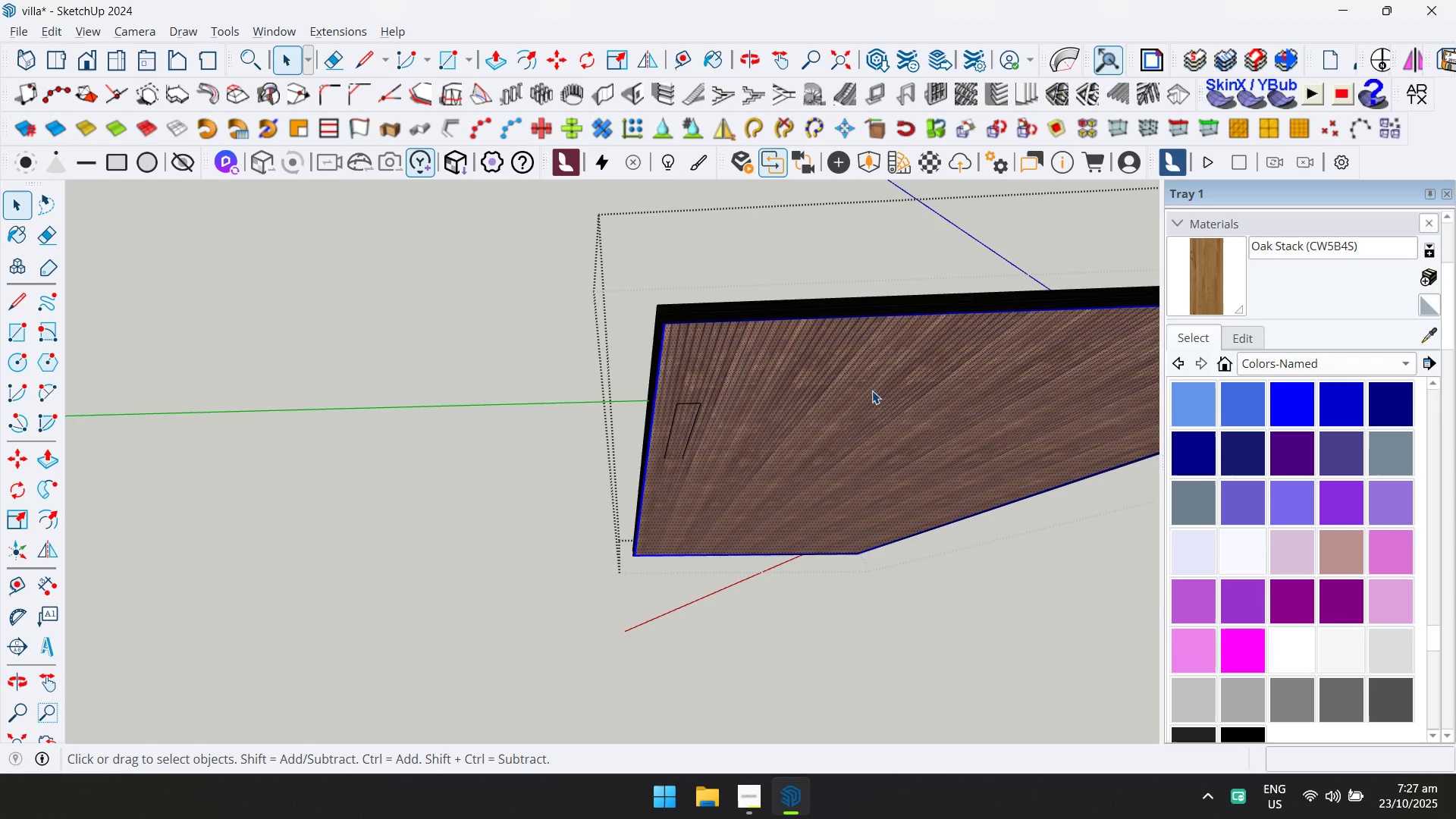 
left_click([872, 391])
 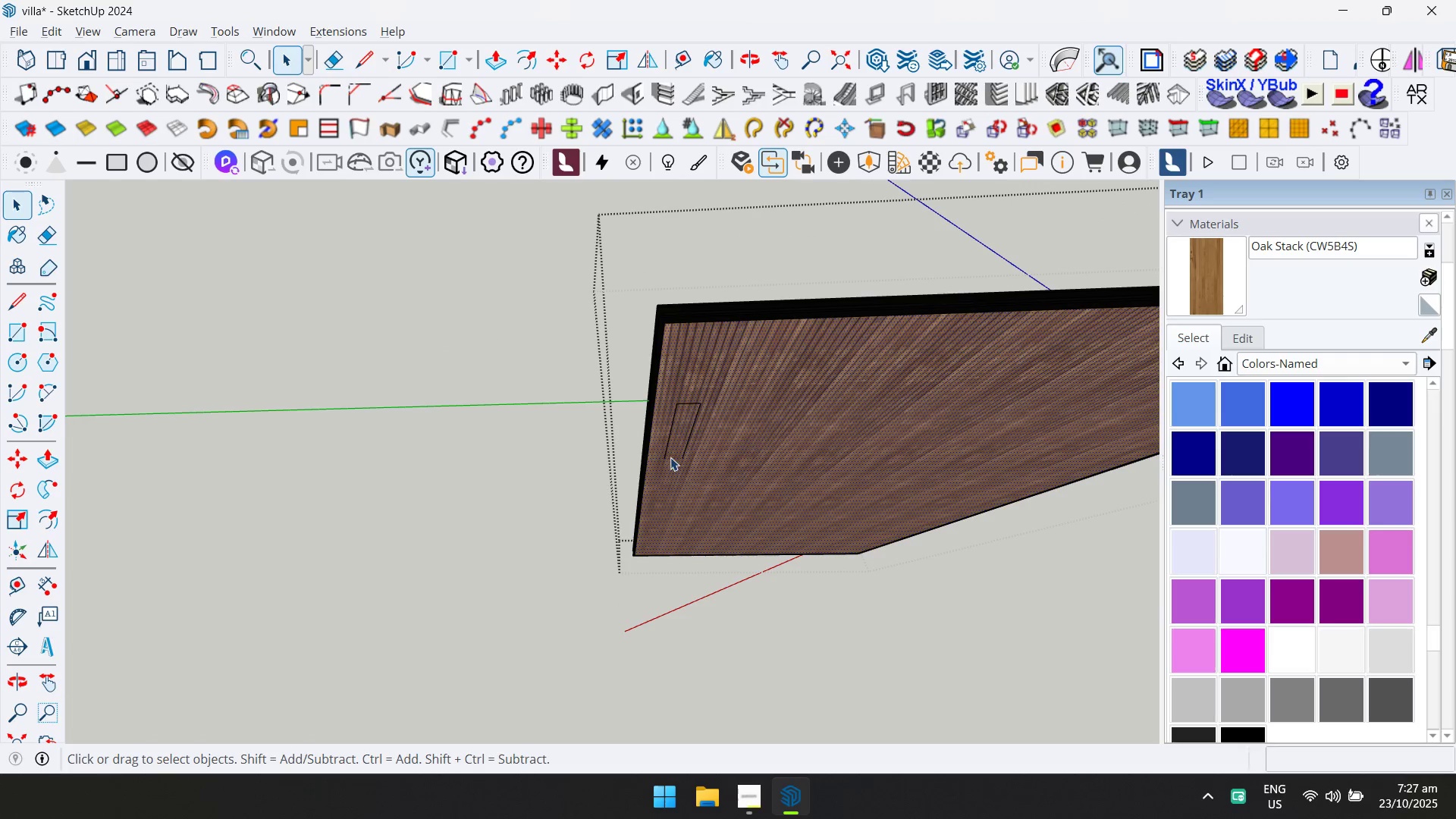 
key(E)
 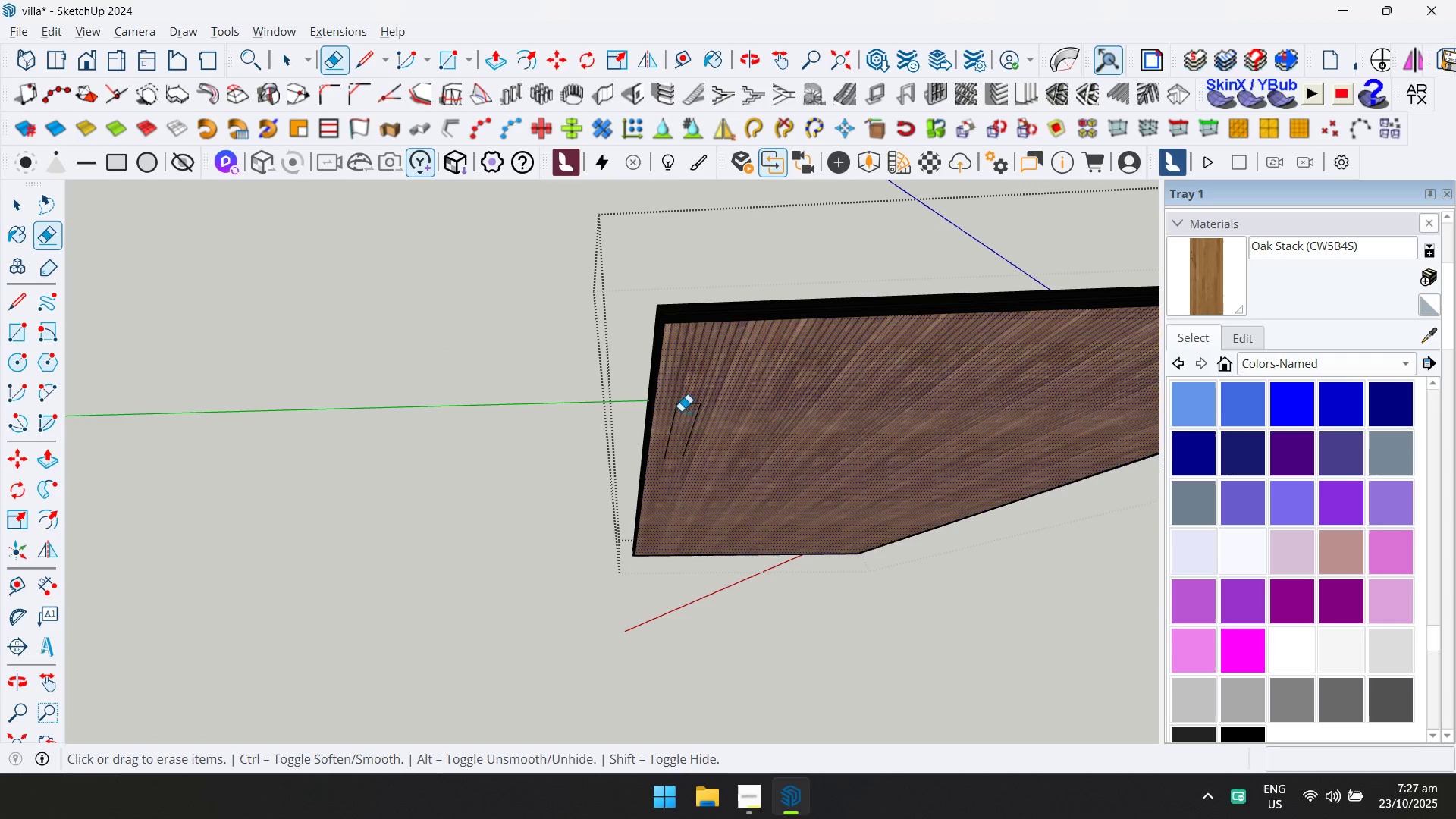 
left_click_drag(start_coordinate=[681, 411], to_coordinate=[689, 397])
 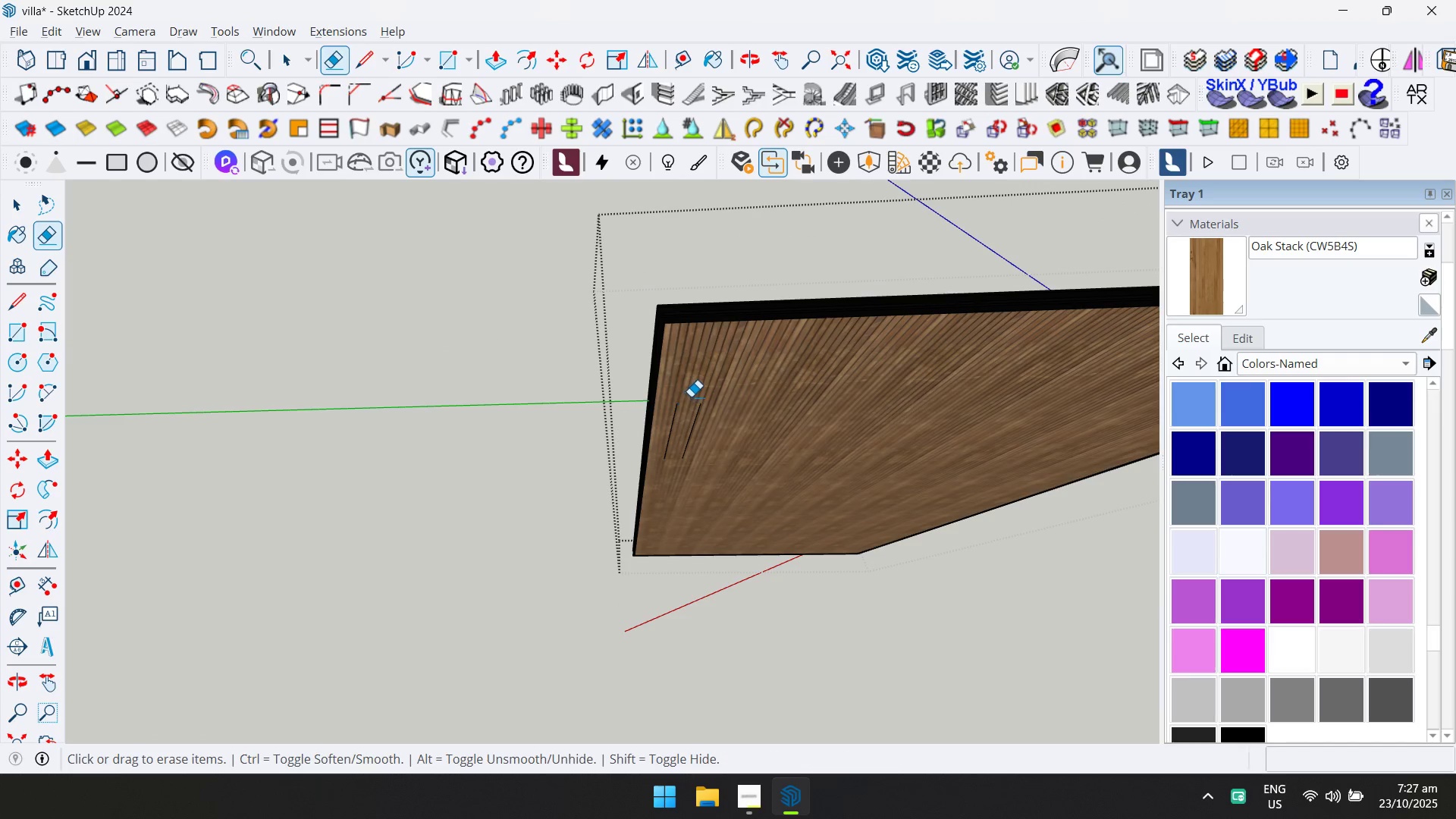 
left_click_drag(start_coordinate=[692, 397], to_coordinate=[695, 420])
 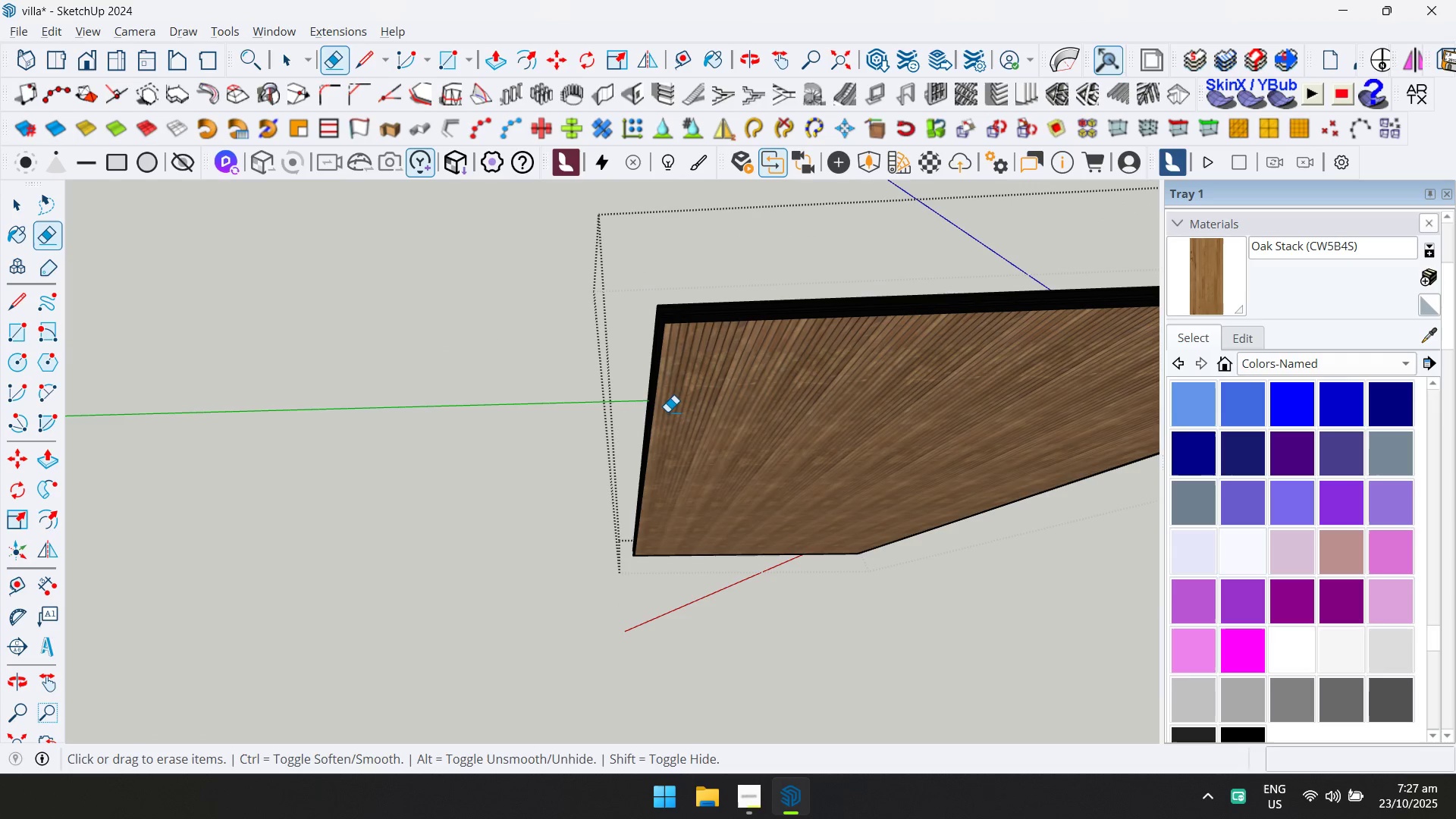 
triple_click([665, 411])
 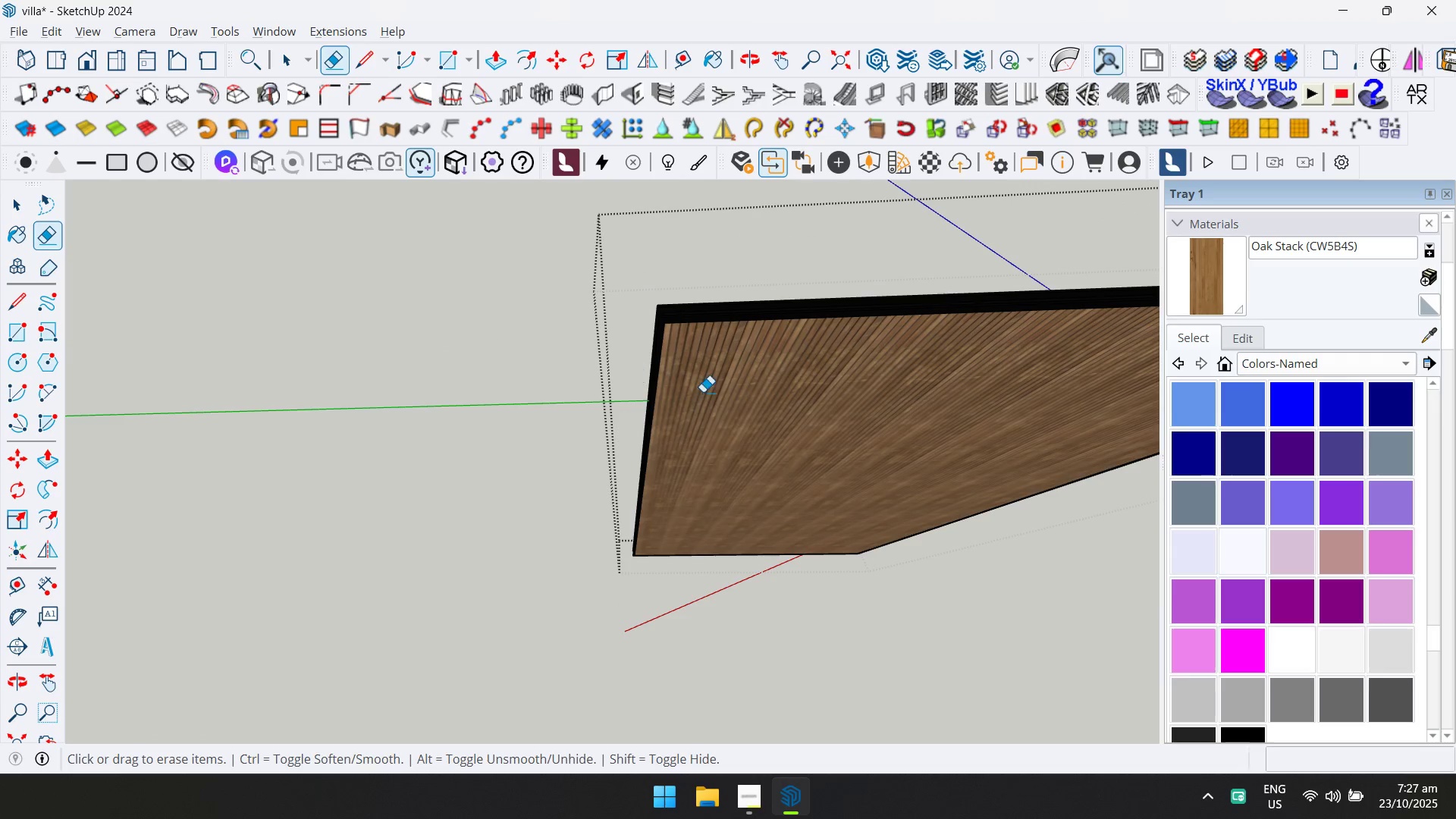 
key(Escape)
 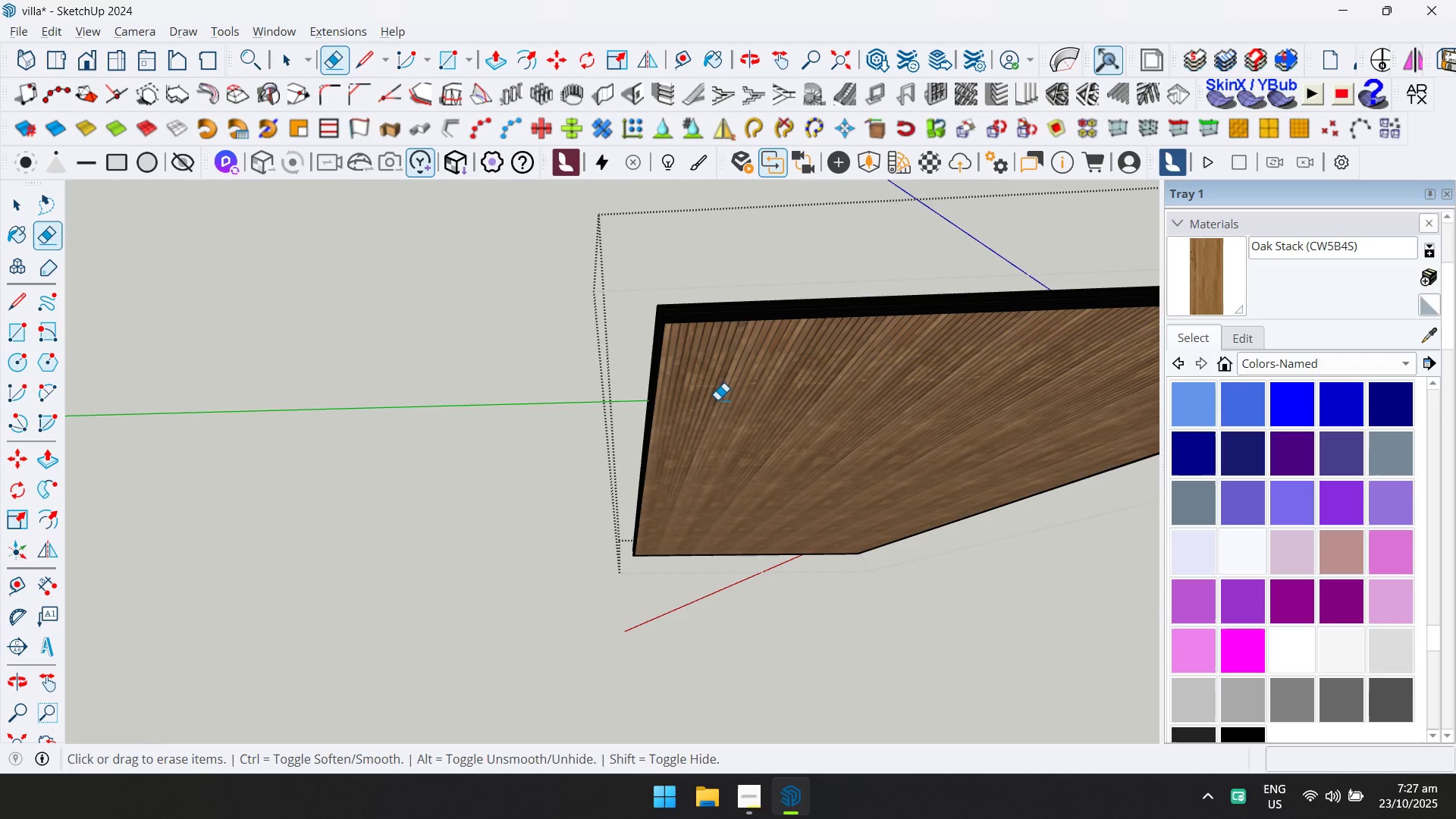 
key(Space)
 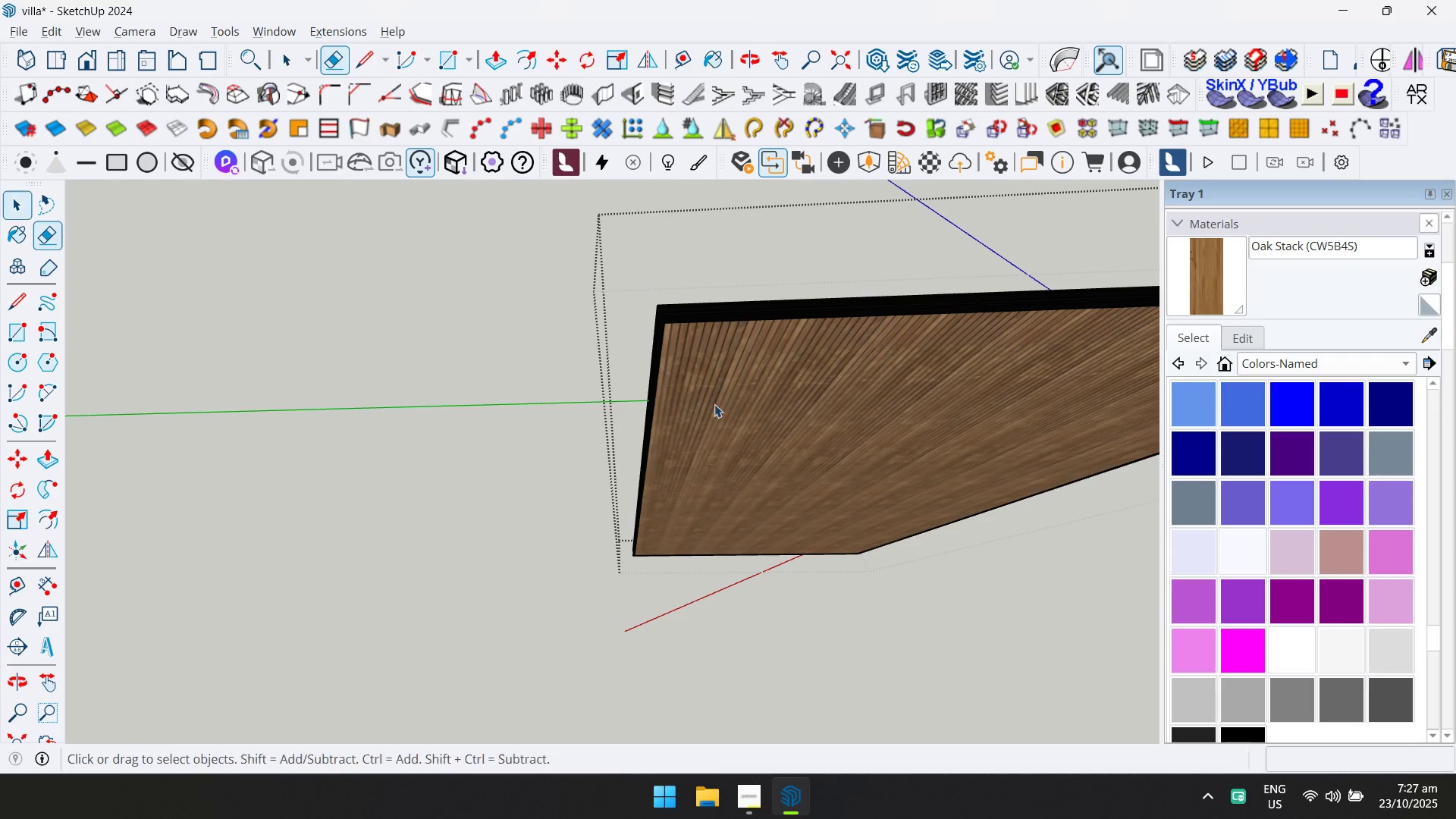 
key(Escape)
 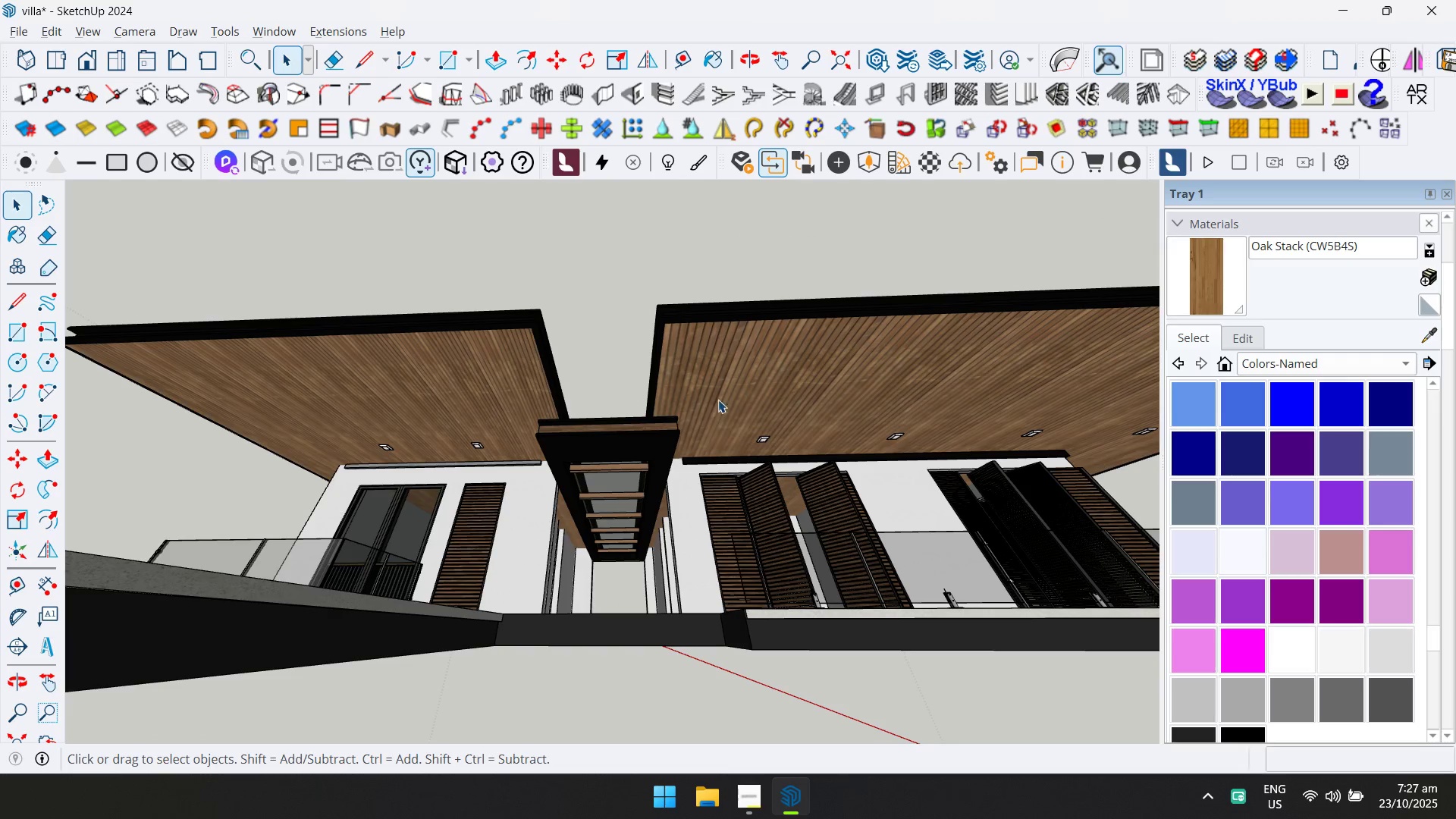 
left_click([723, 394])
 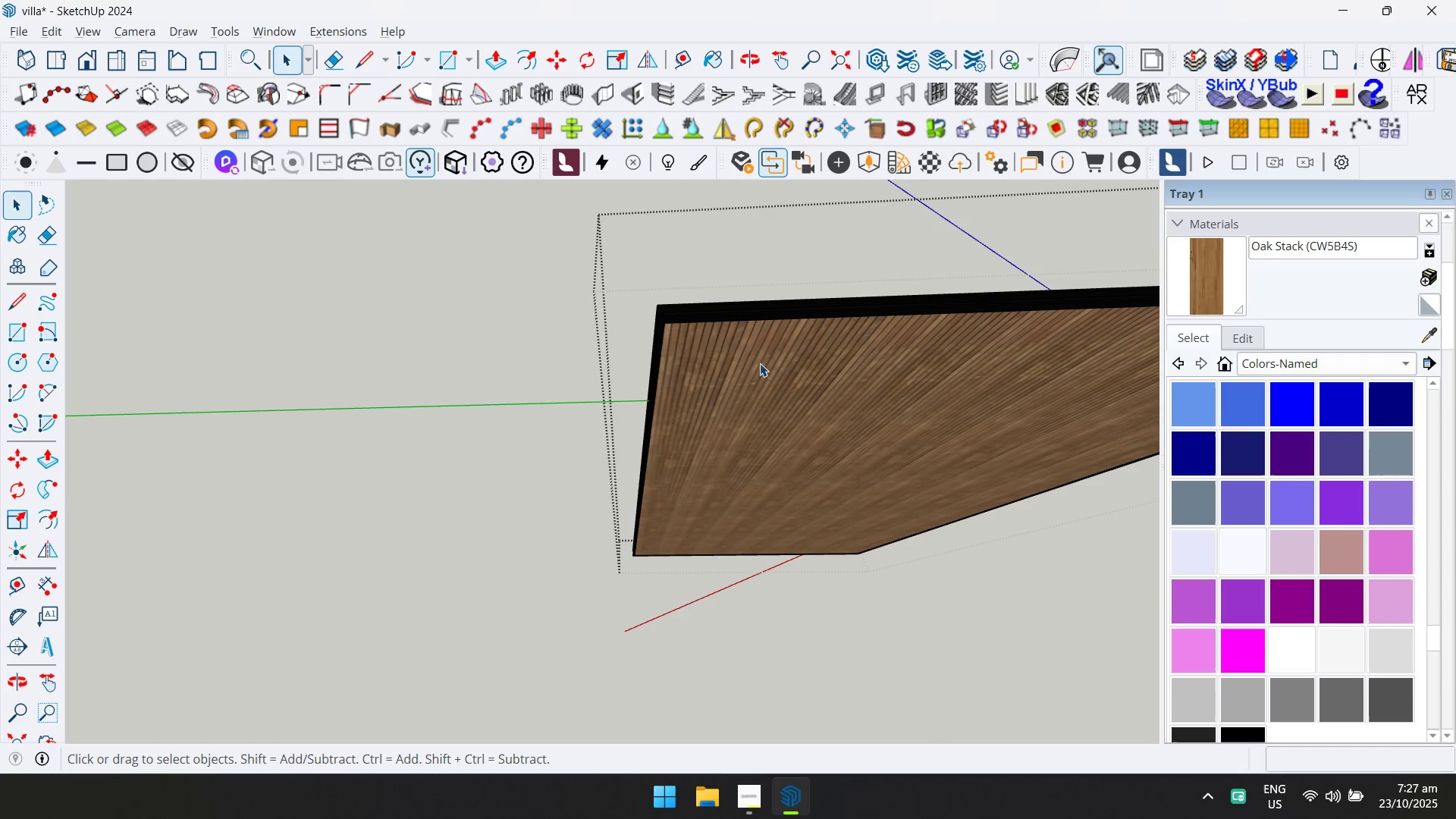 
triple_click([760, 363])
 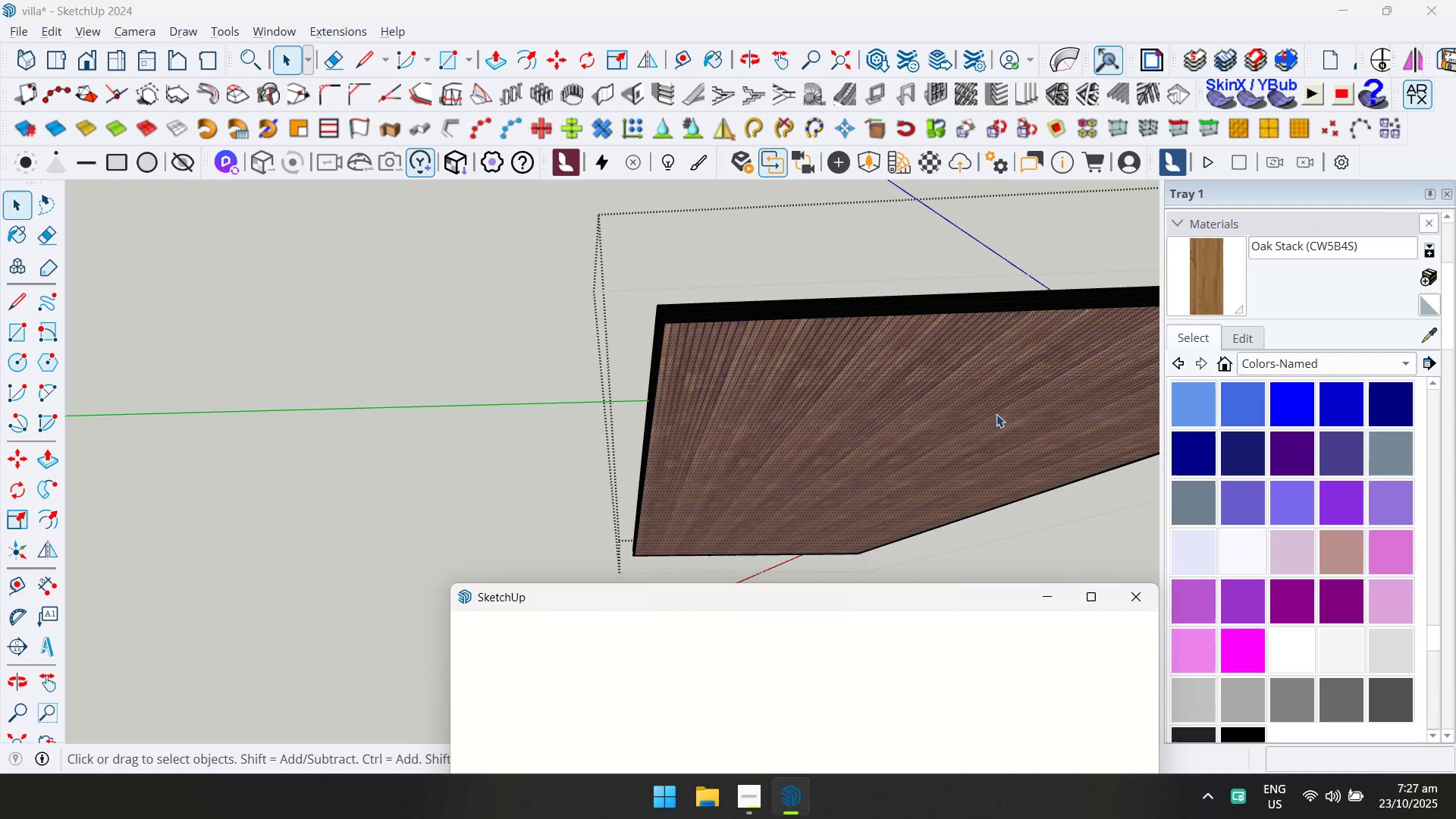 
left_click_drag(start_coordinate=[904, 596], to_coordinate=[1006, 162])
 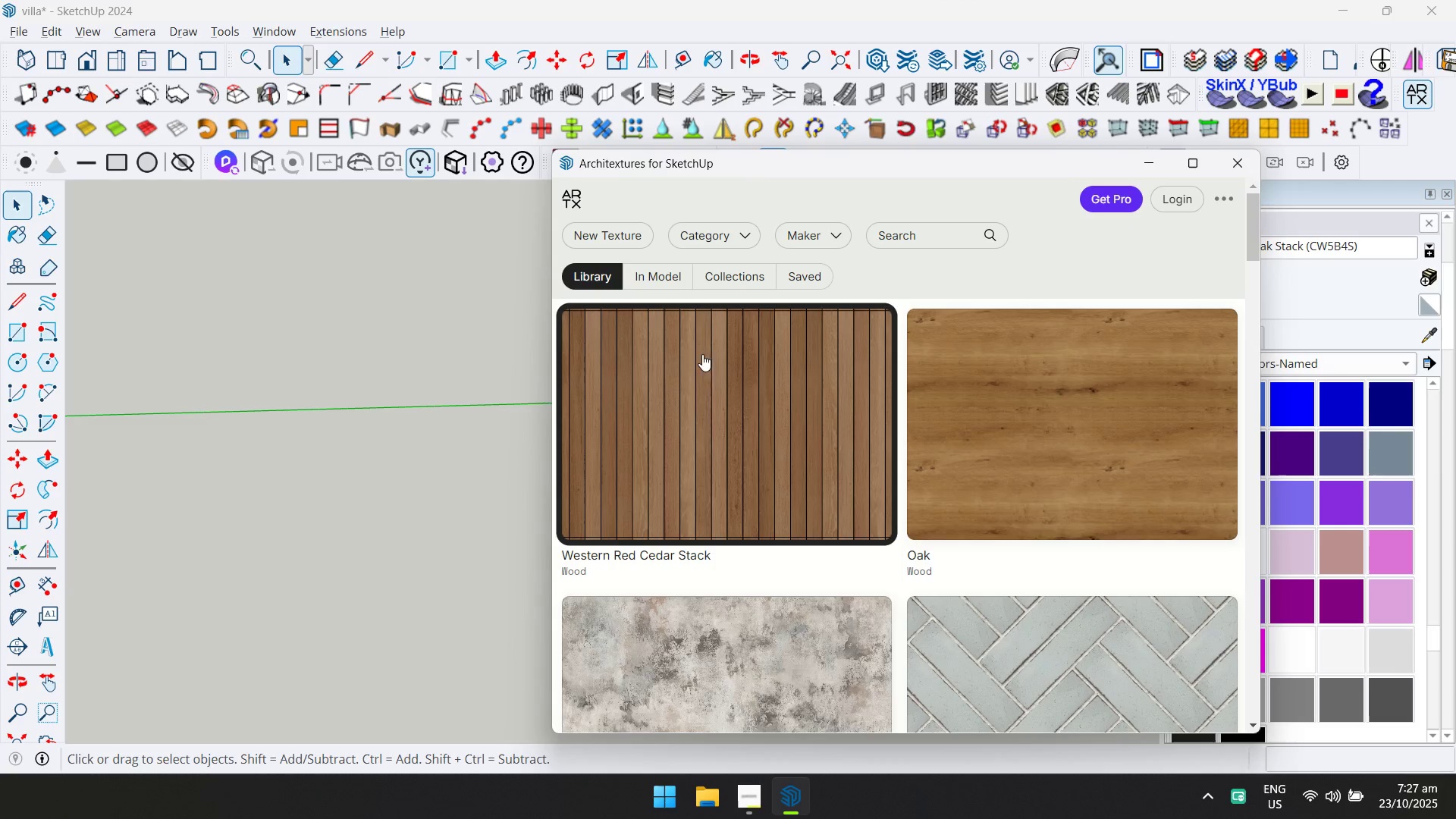 
scroll: coordinate [717, 434], scroll_direction: down, amount: 4.0
 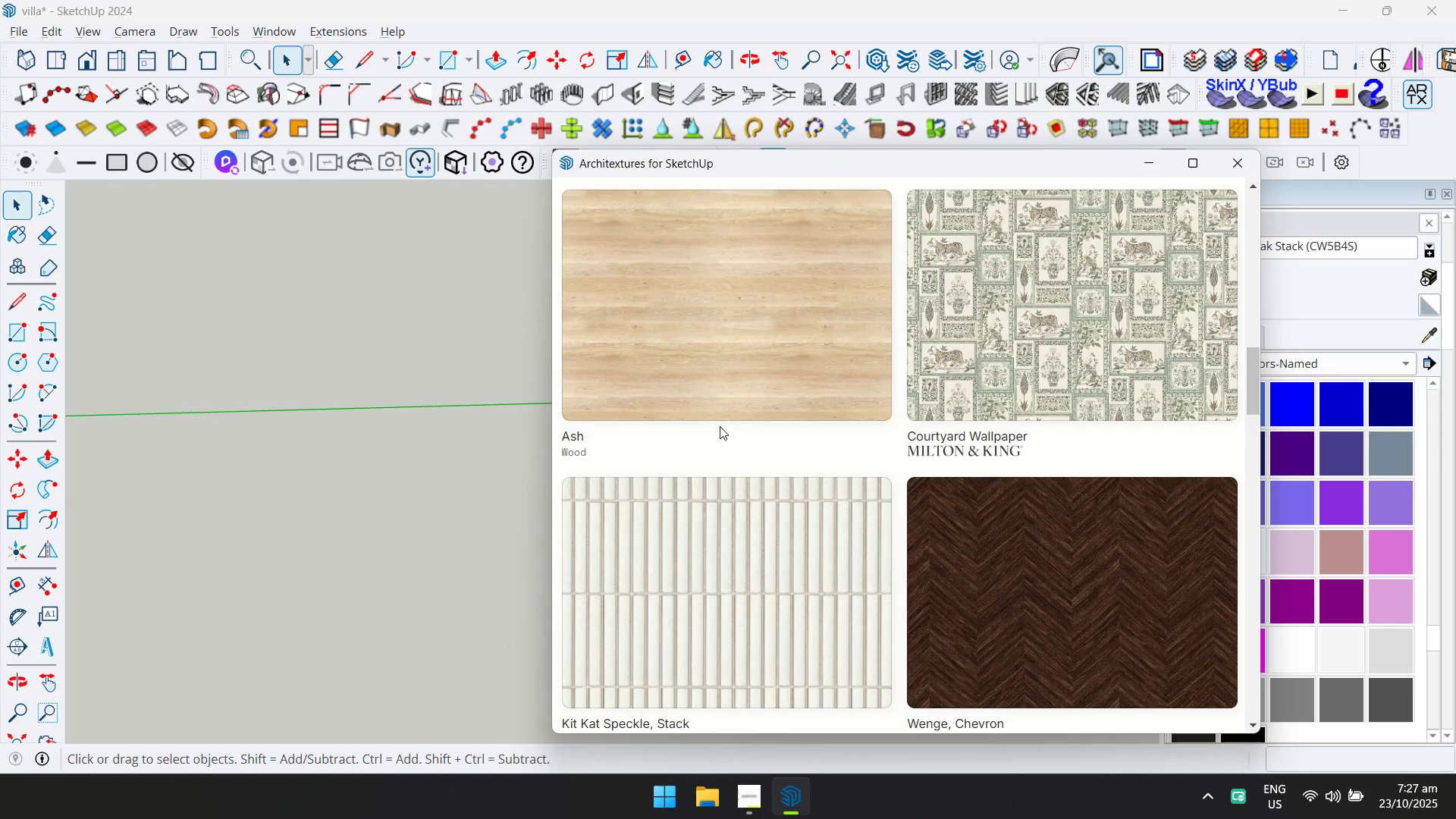 
scroll: coordinate [726, 404], scroll_direction: up, amount: 5.0
 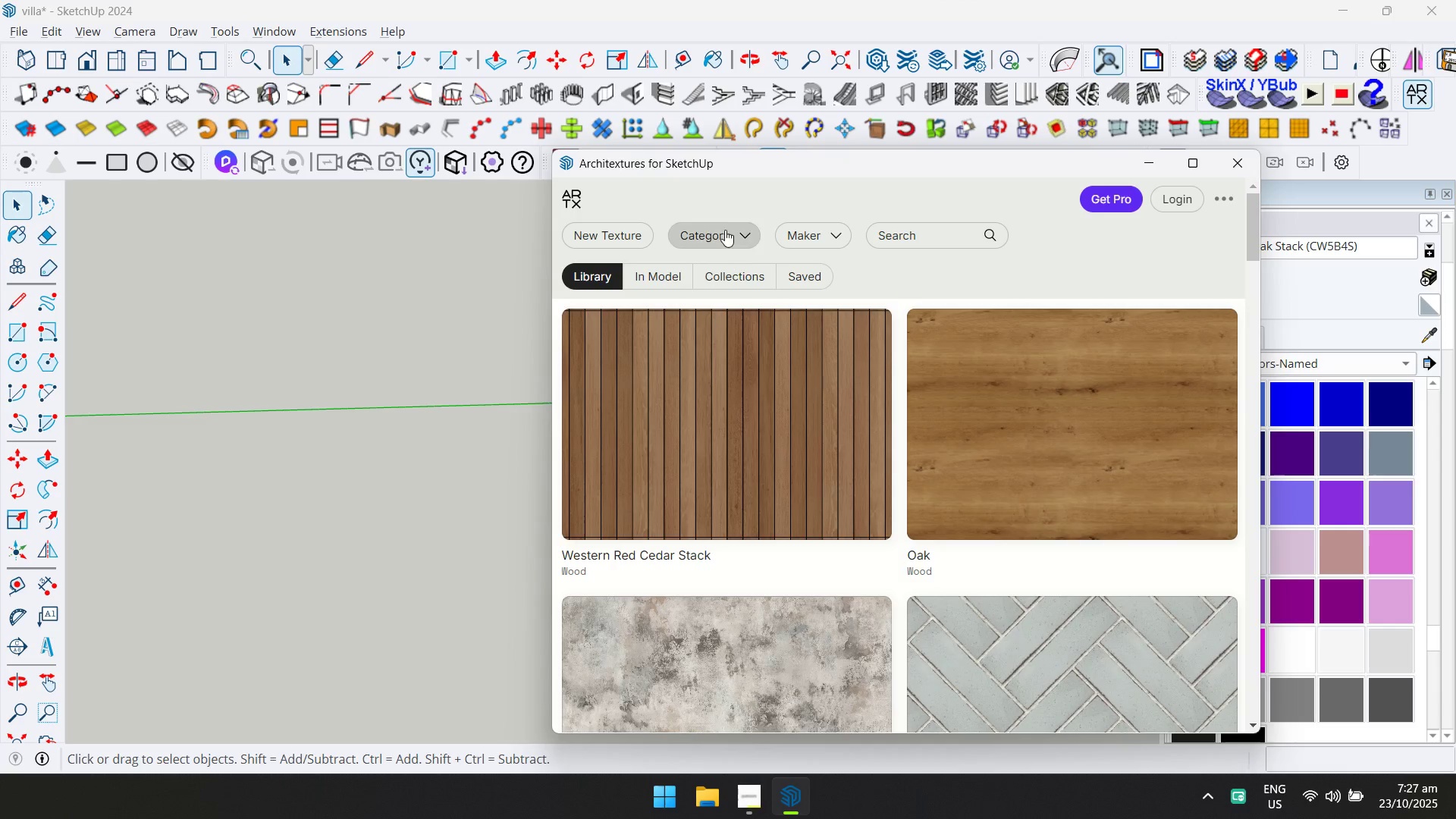 
left_click([725, 228])
 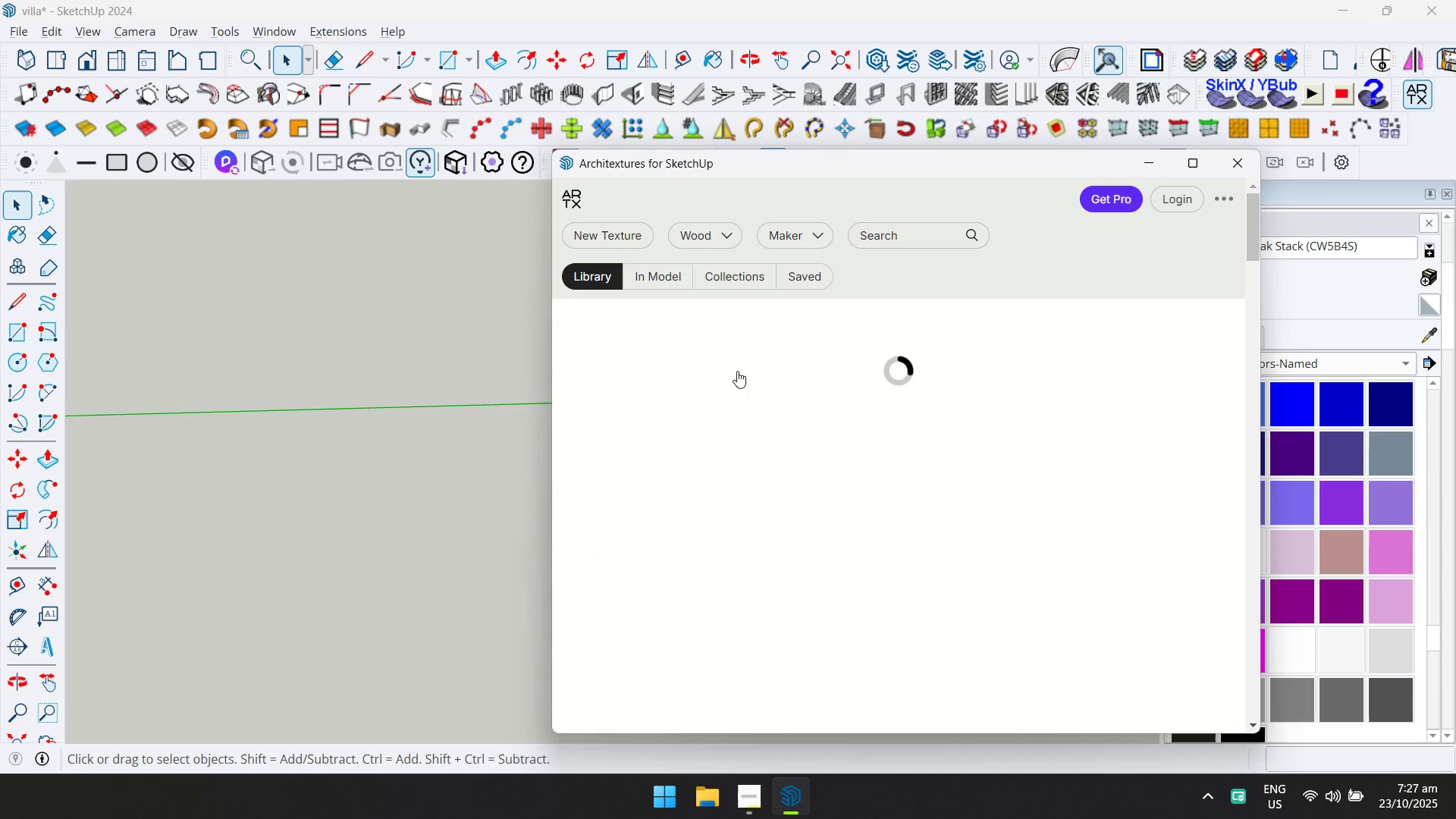 
scroll: coordinate [981, 412], scroll_direction: down, amount: 4.0
 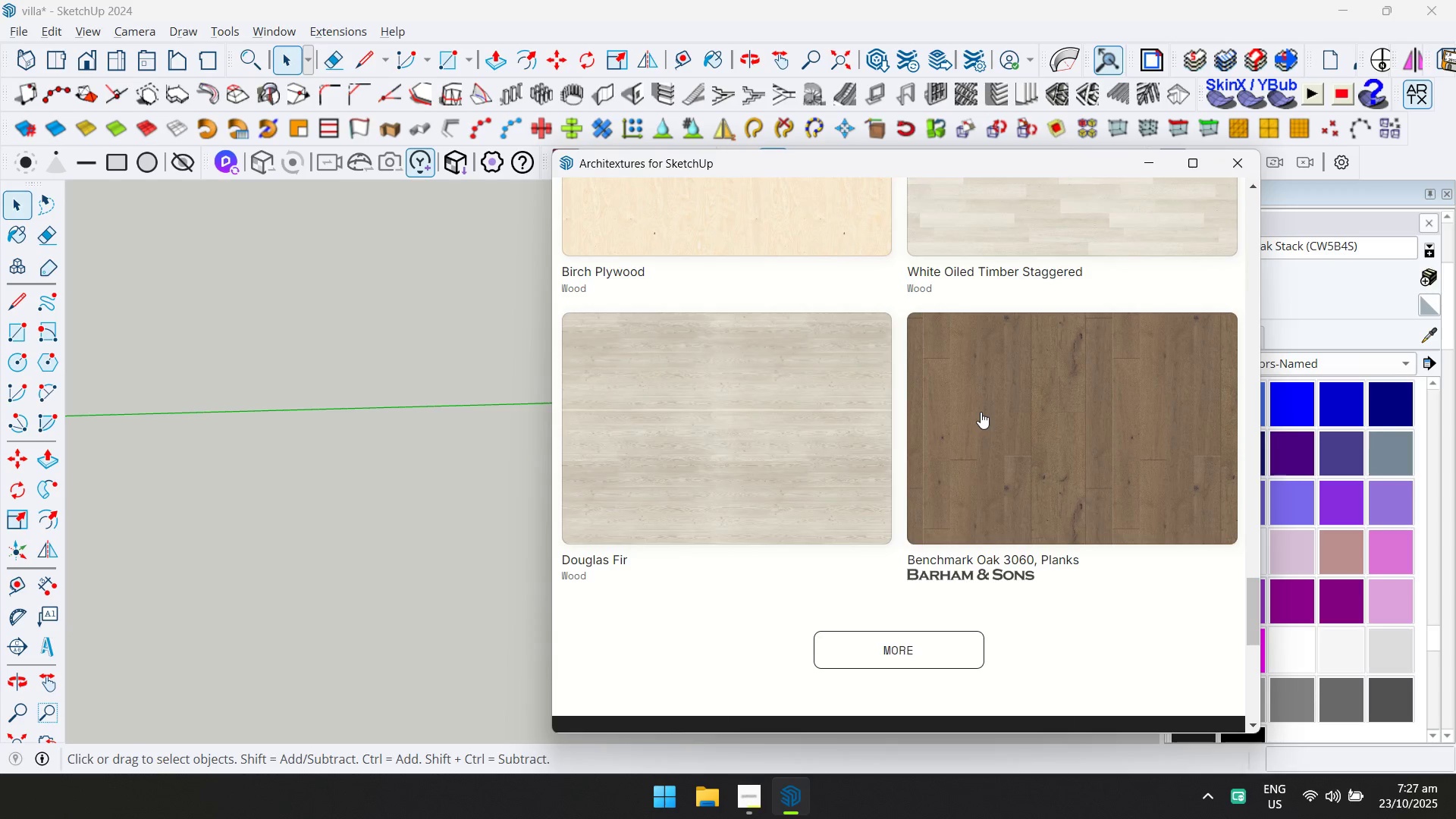 
left_click([959, 338])
 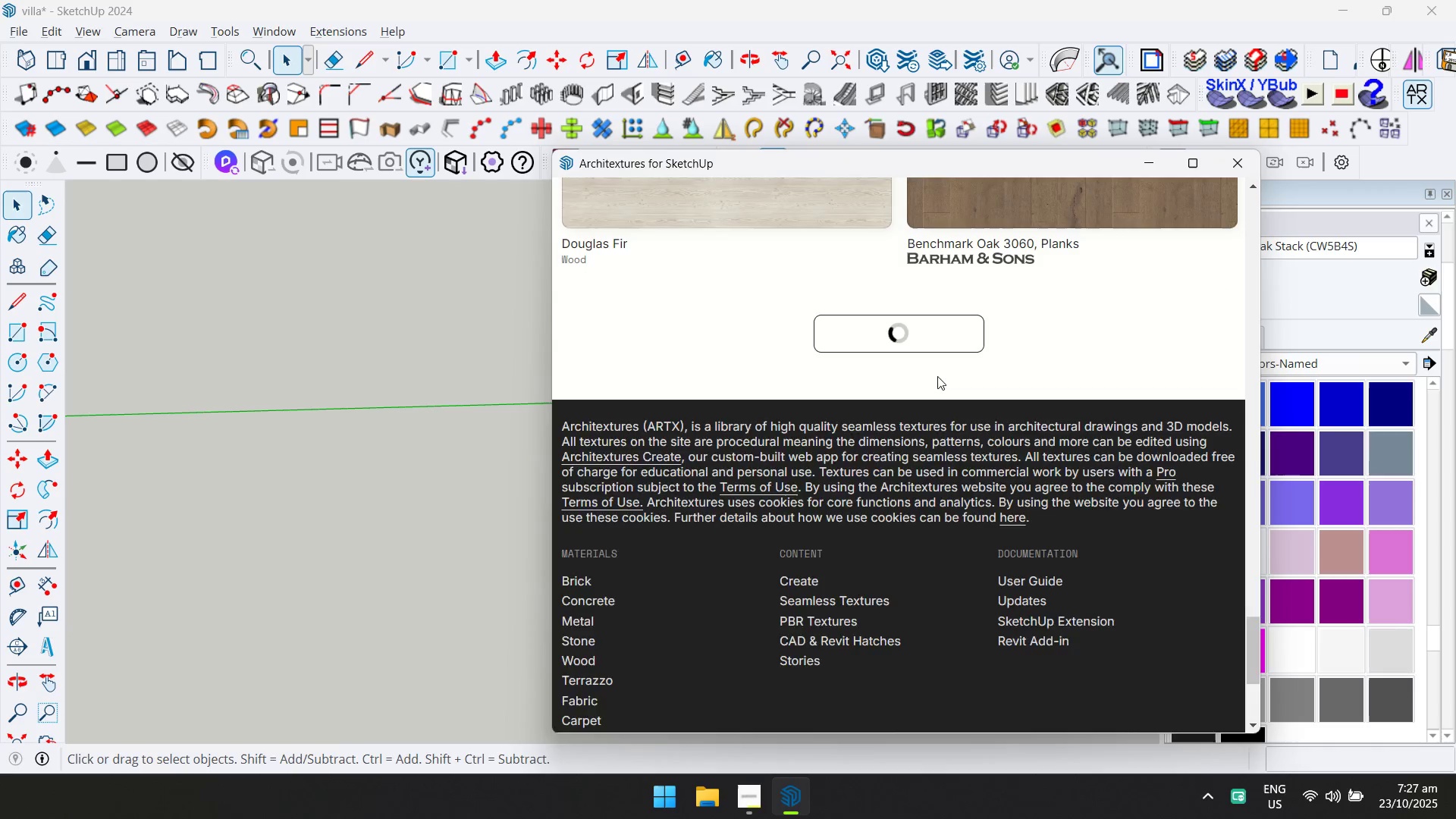 
scroll: coordinate [926, 406], scroll_direction: down, amount: 10.0
 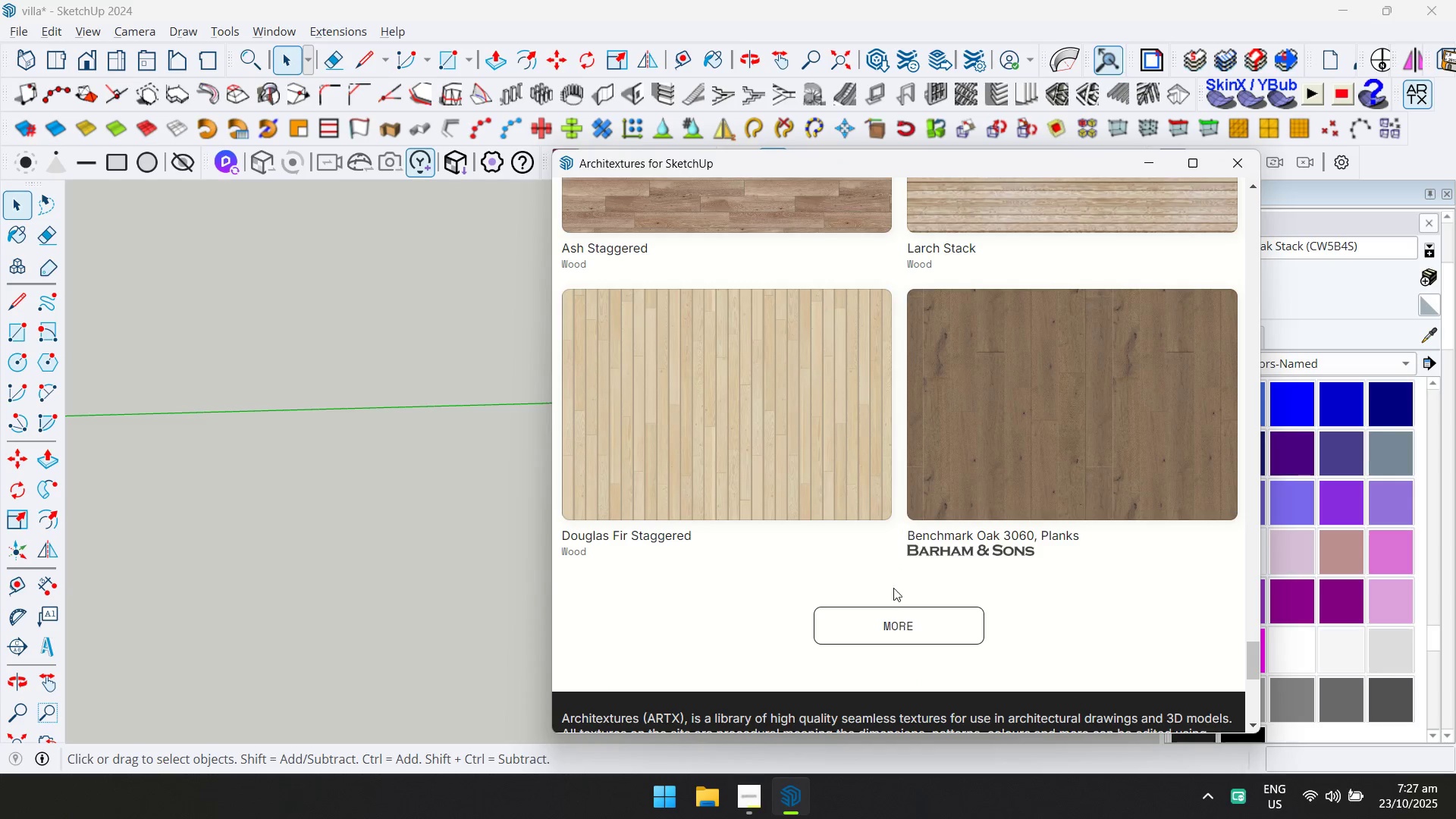 
left_click([884, 622])
 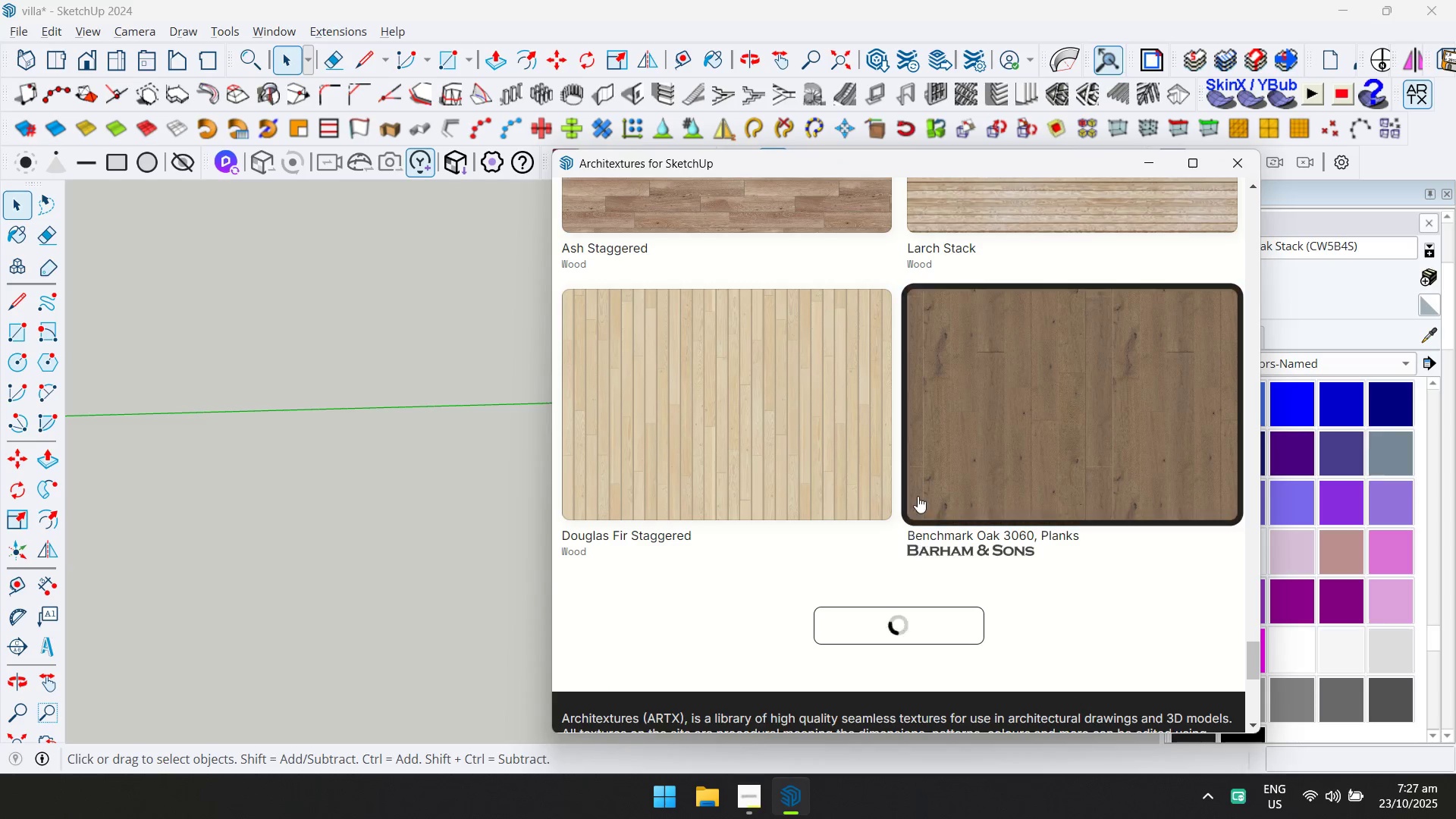 
scroll: coordinate [918, 491], scroll_direction: down, amount: 14.0
 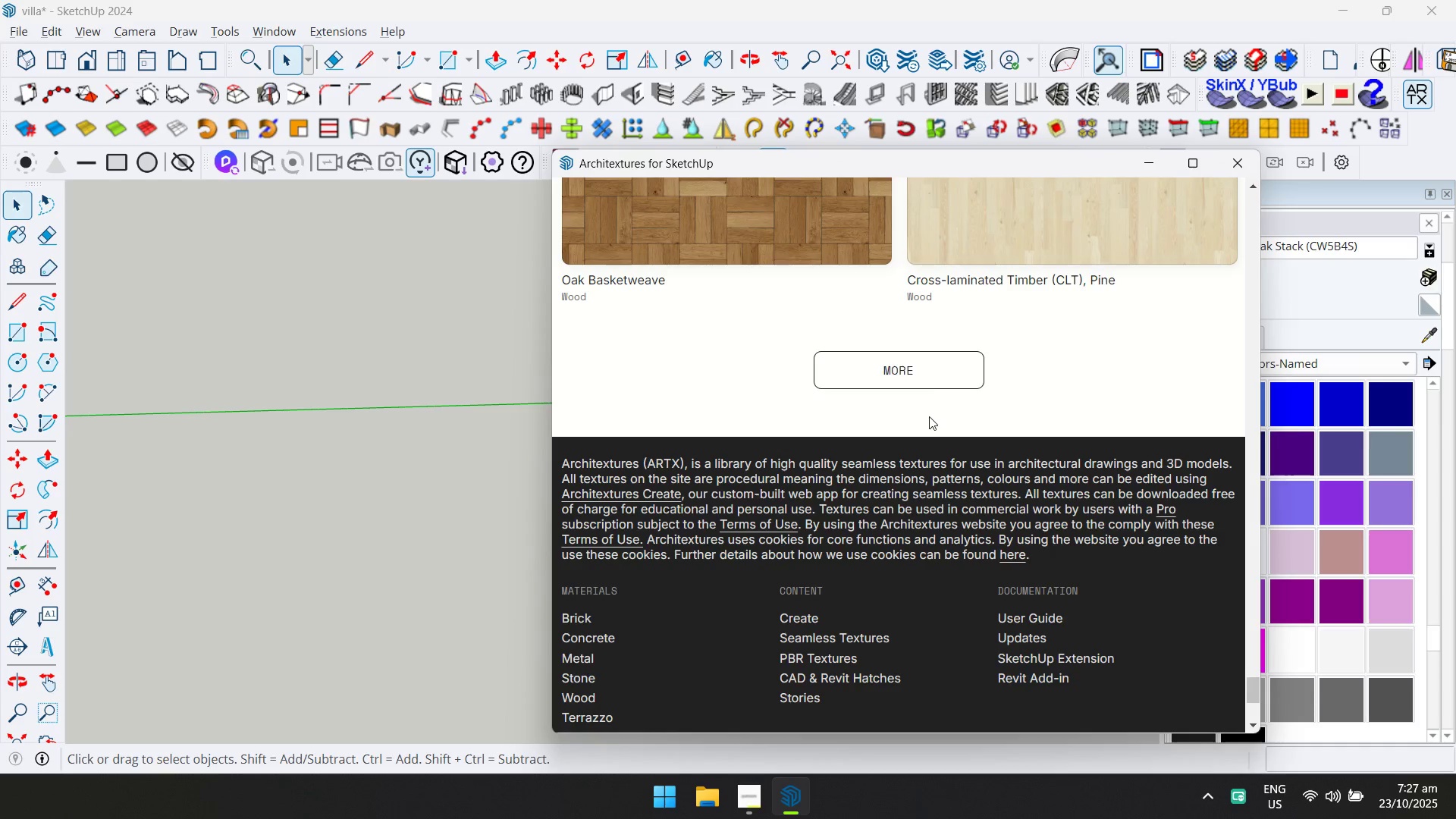 
left_click([930, 381])
 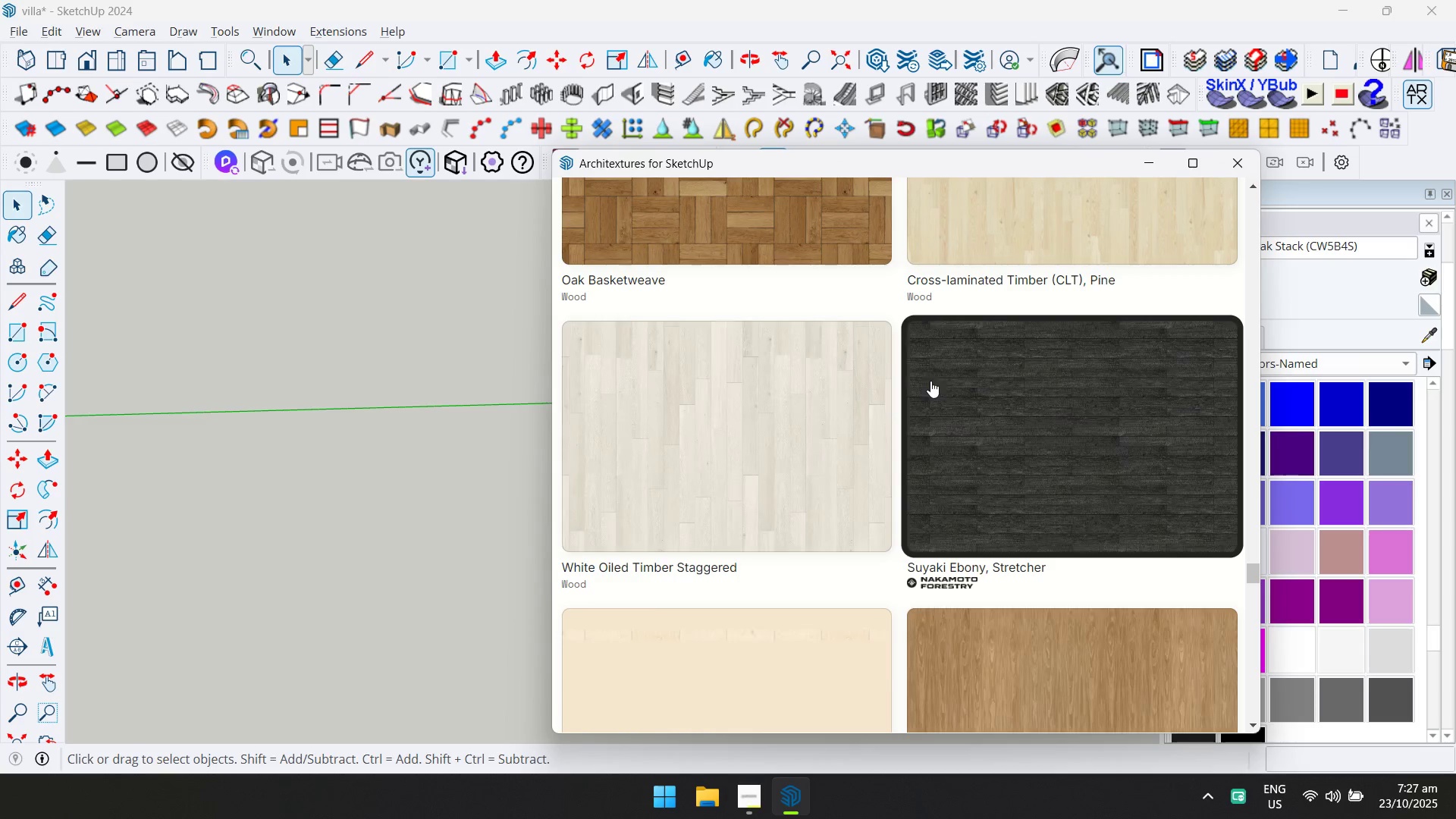 
scroll: coordinate [930, 381], scroll_direction: down, amount: 3.0
 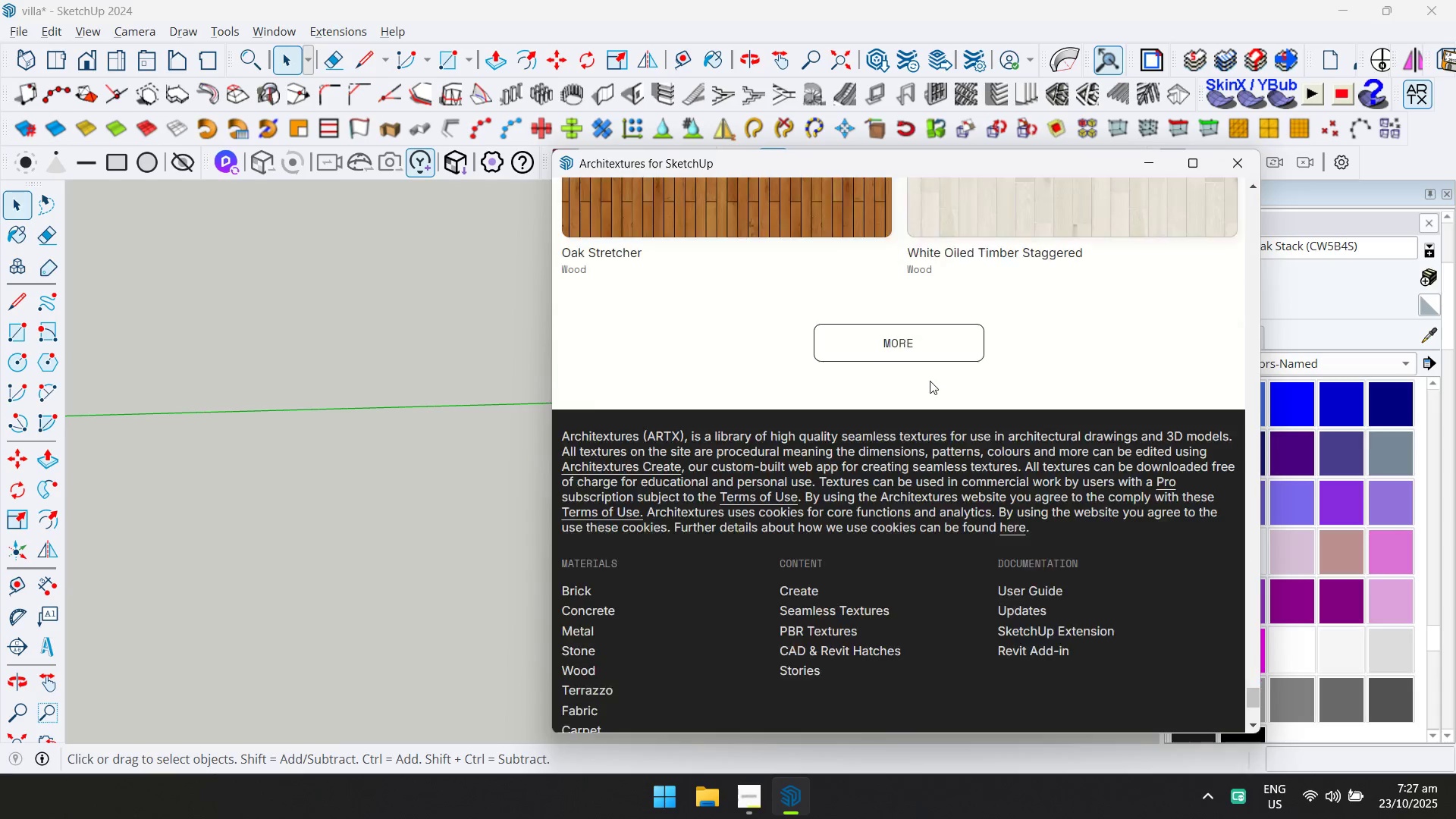 
left_click([935, 372])
 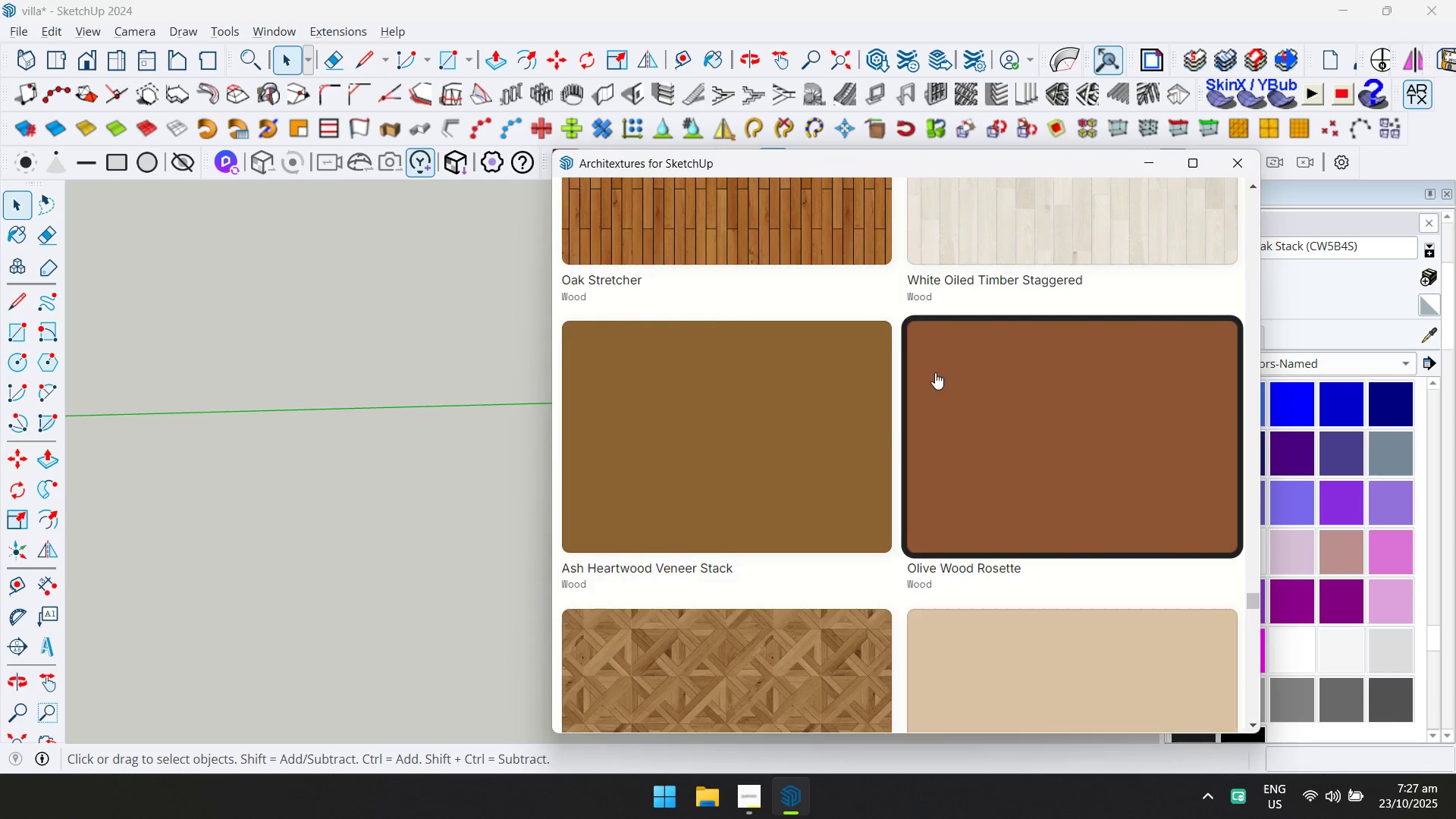 
scroll: coordinate [935, 372], scroll_direction: down, amount: 4.0
 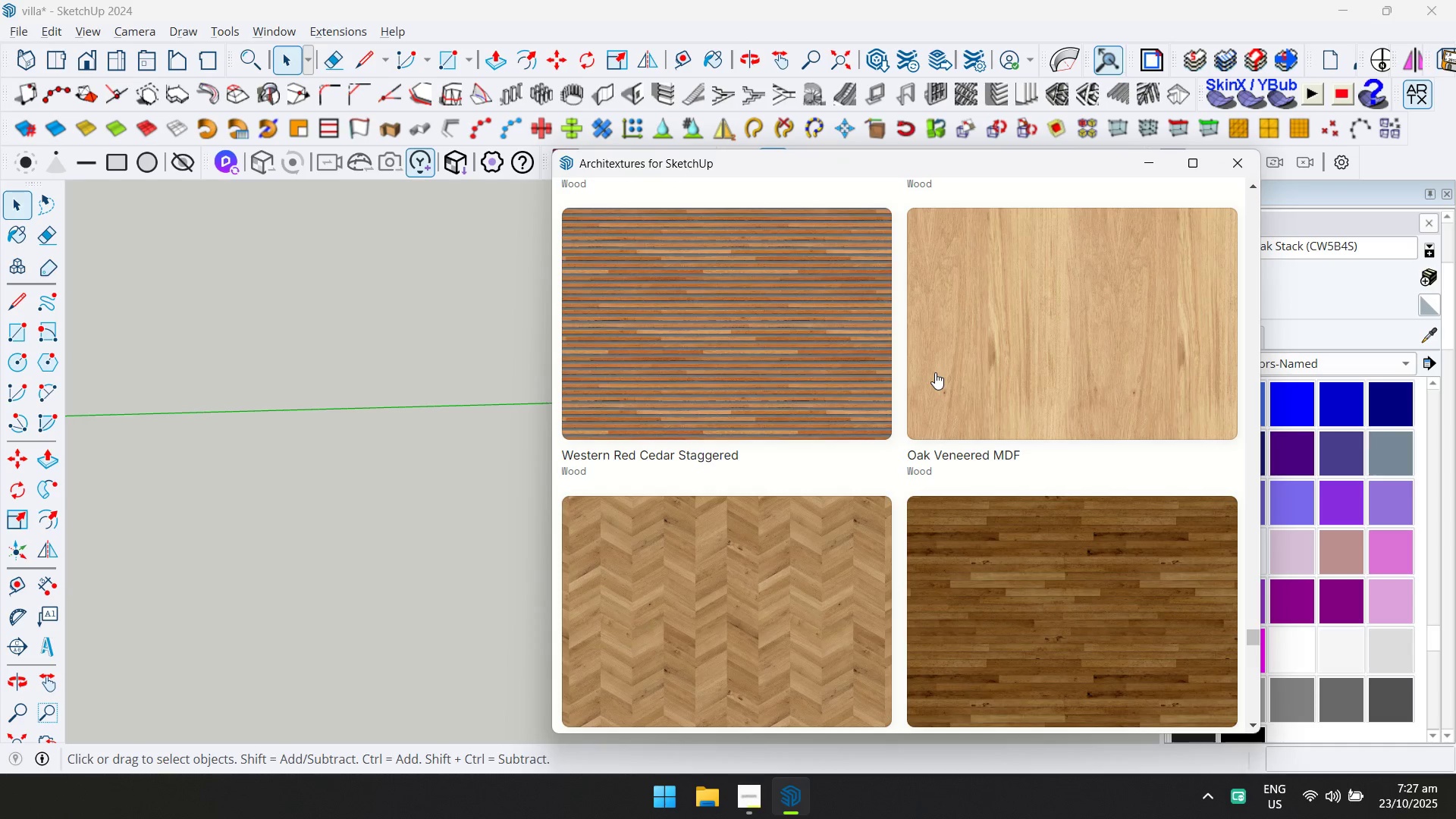 
scroll: coordinate [933, 374], scroll_direction: up, amount: 57.0
 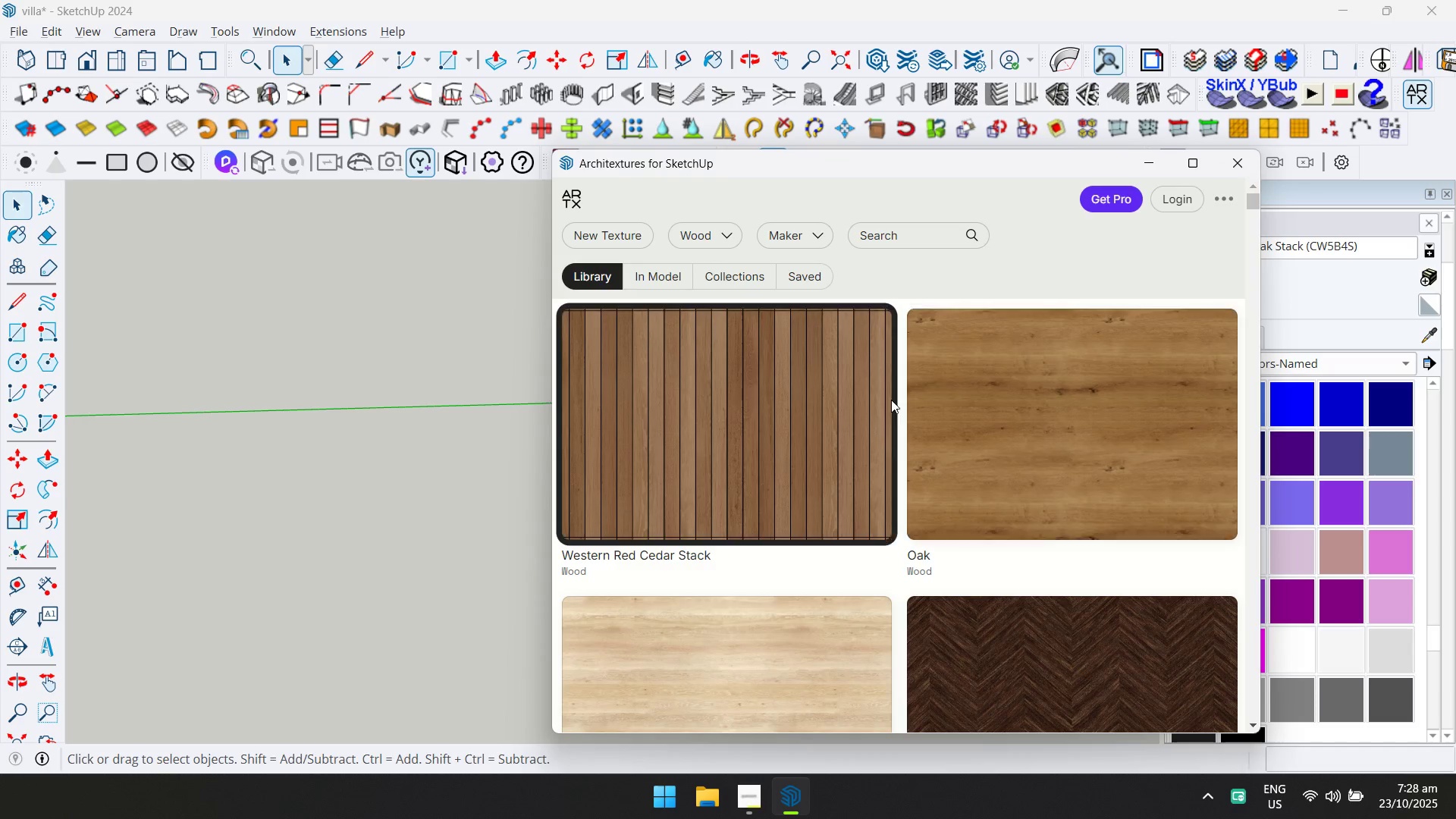 
left_click([847, 413])
 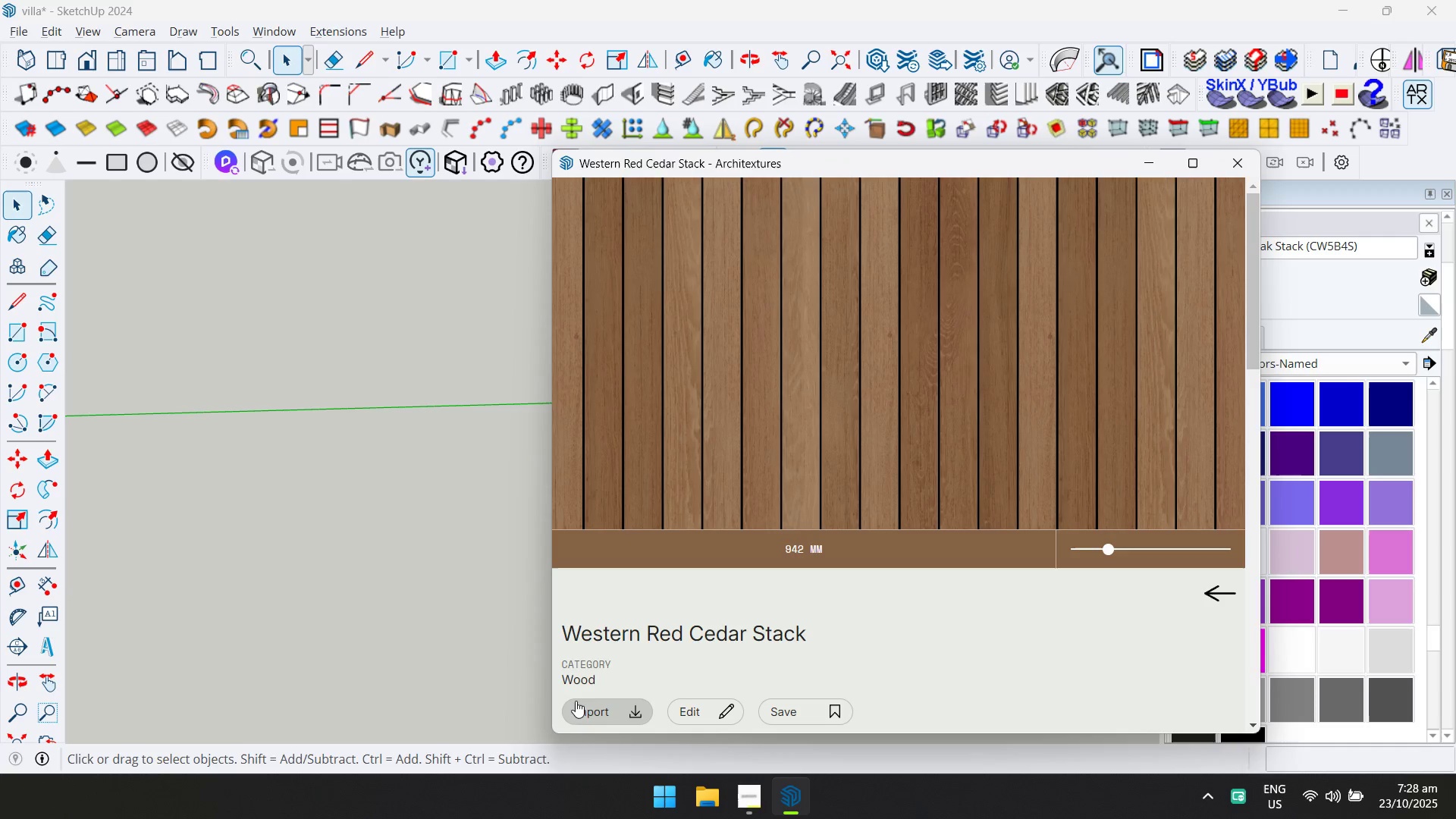 
left_click([578, 709])
 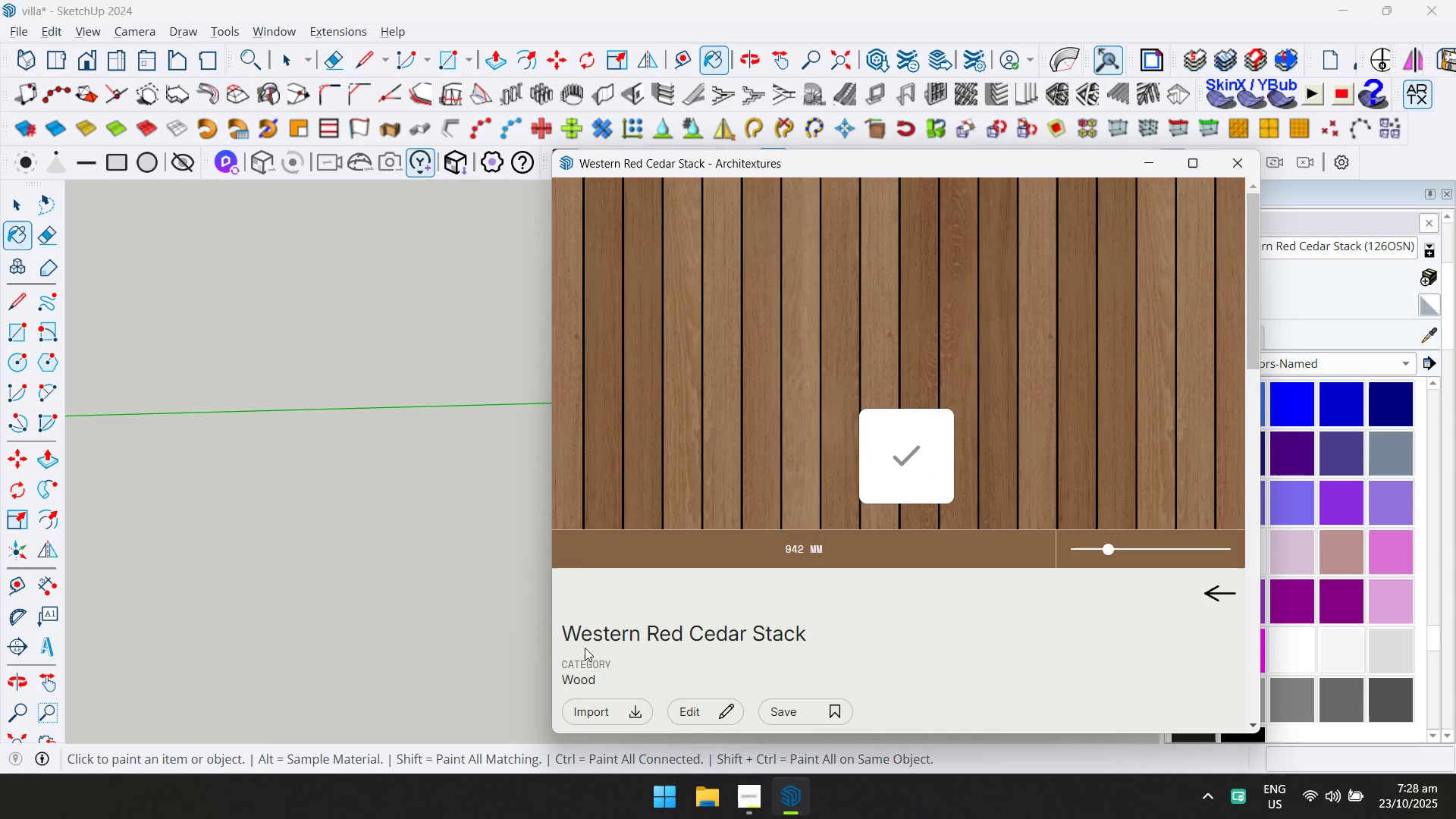 
type(dd)
 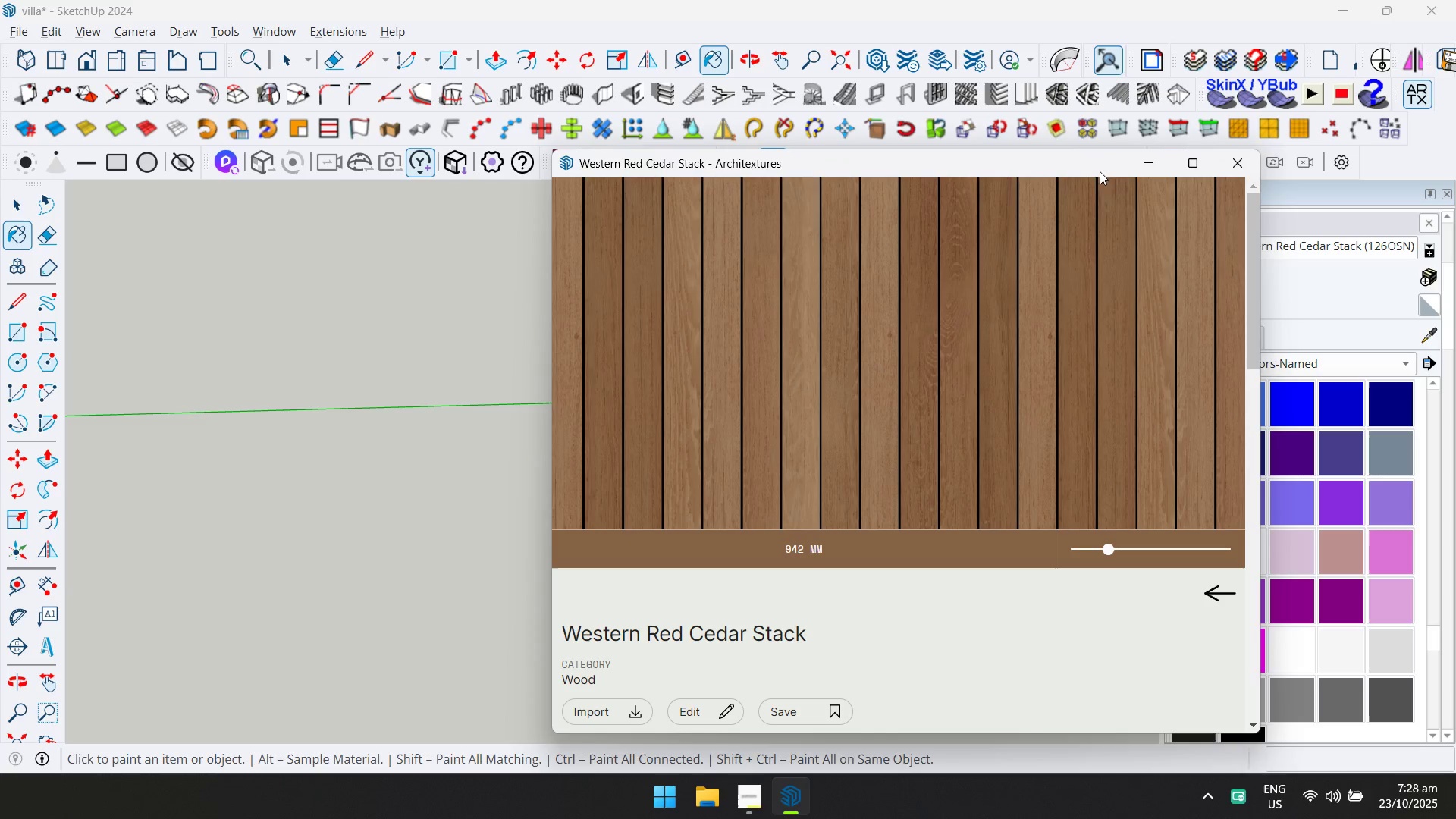 
double_click([1142, 153])
 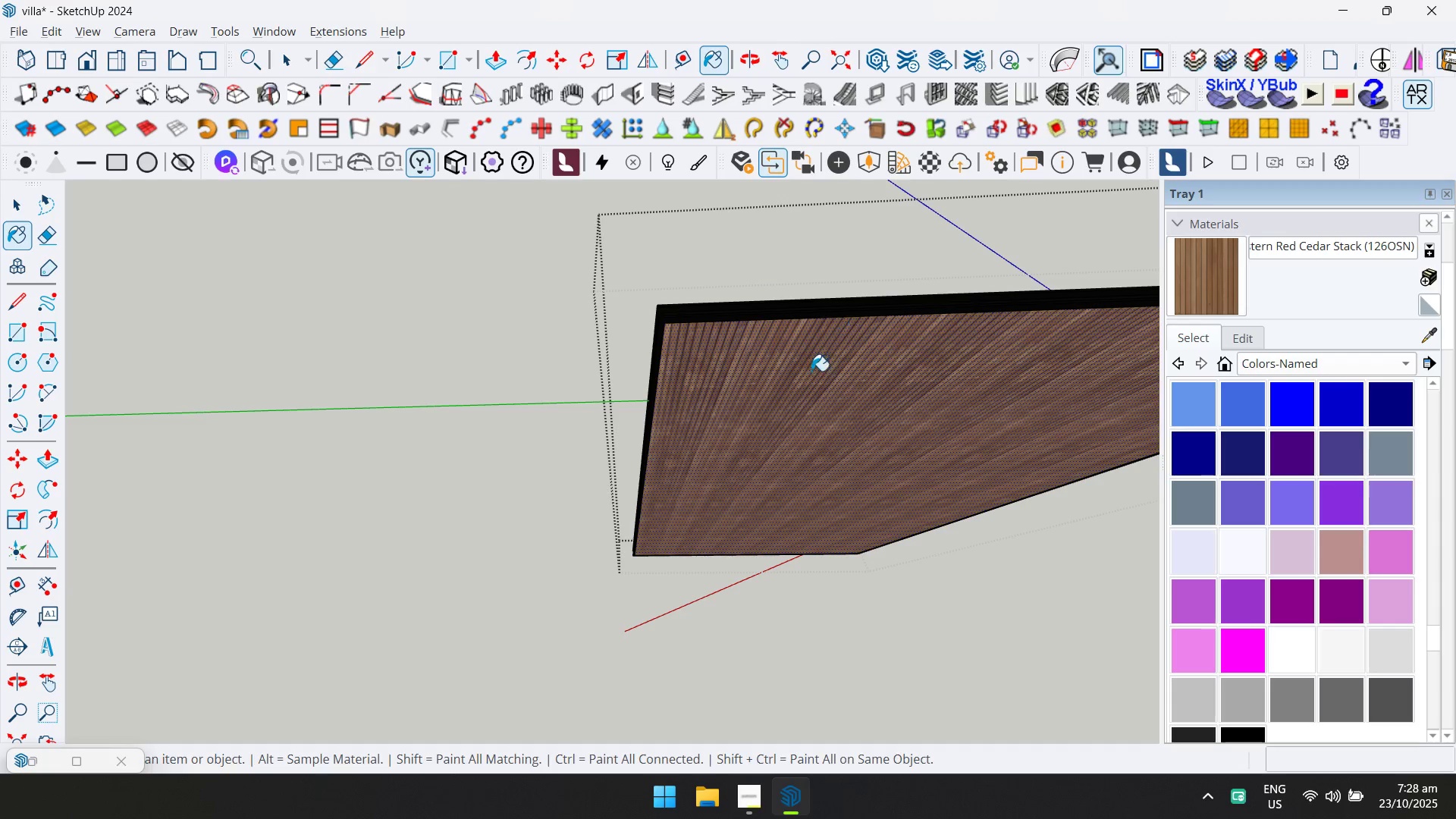 
left_click([808, 377])
 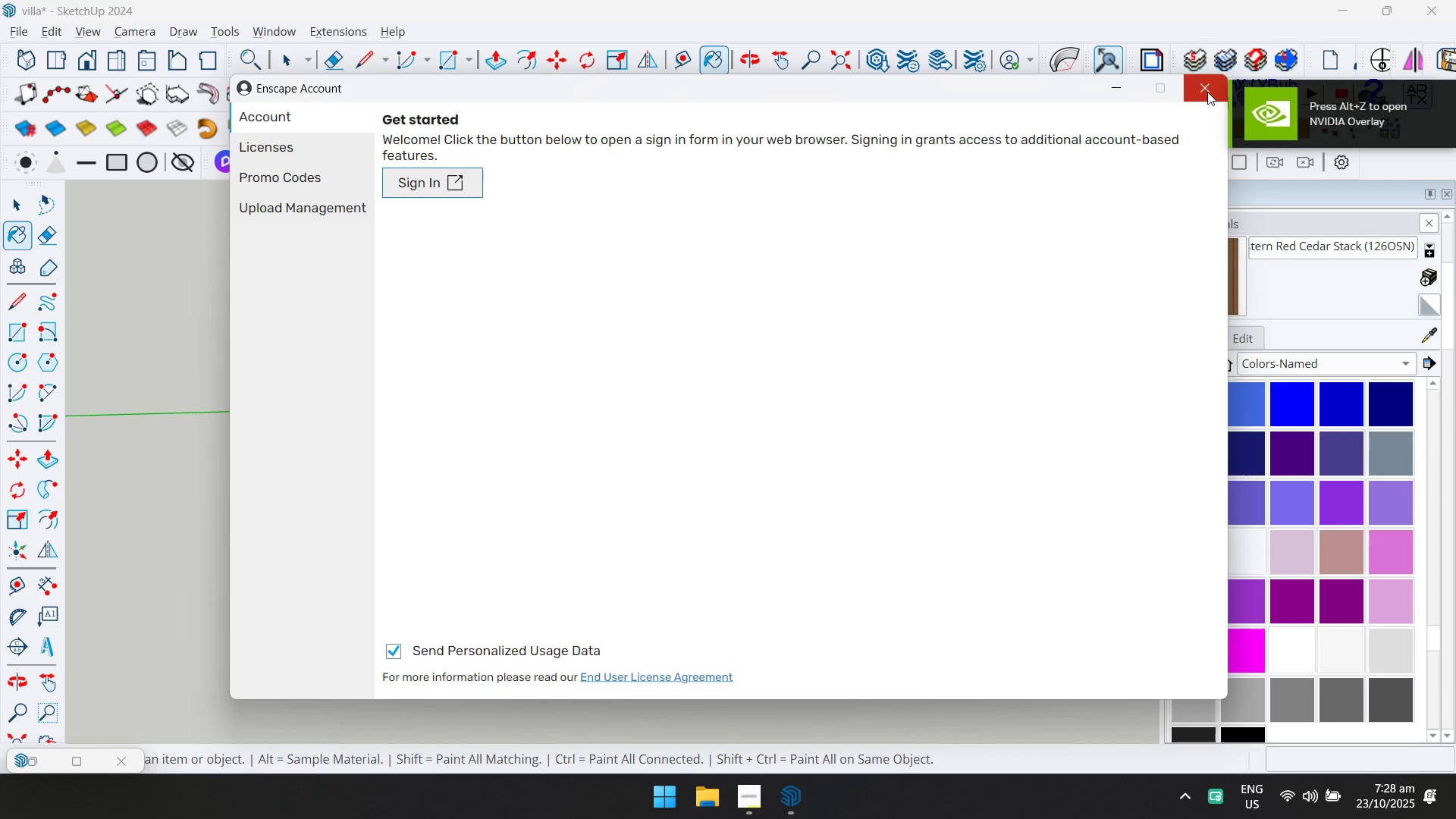 
left_click([1207, 92])
 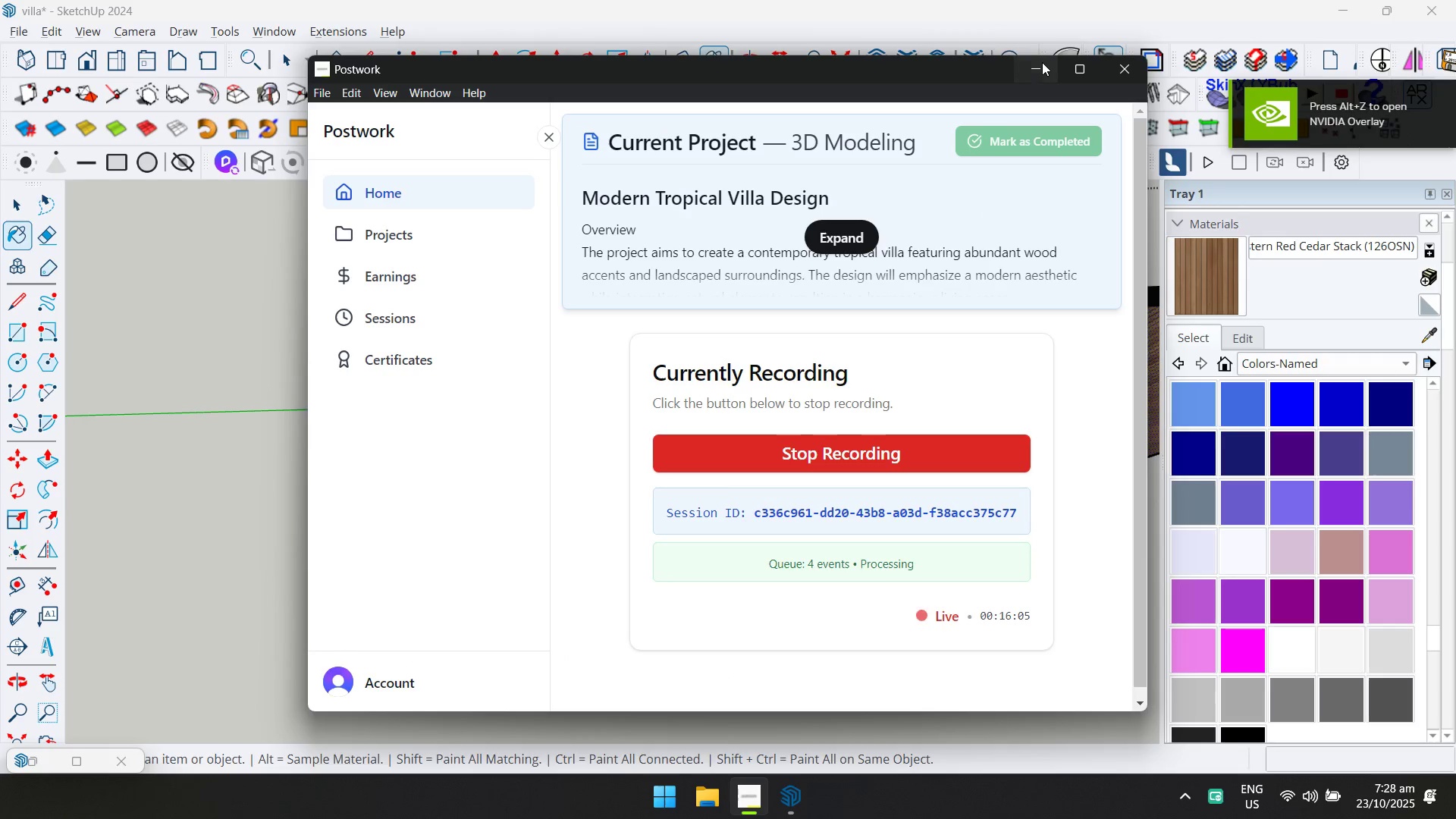 
double_click([894, 348])
 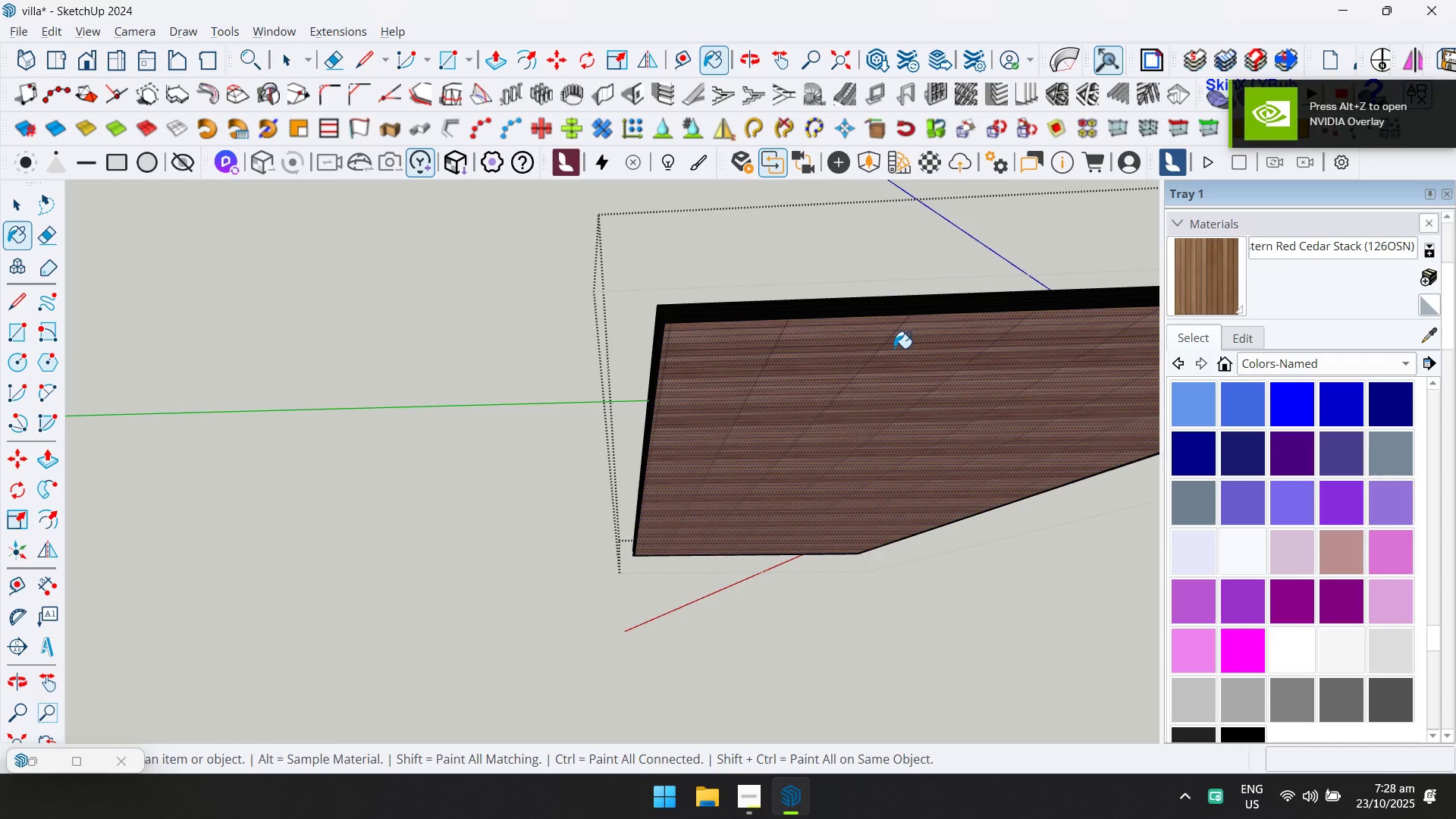 
key(D)
 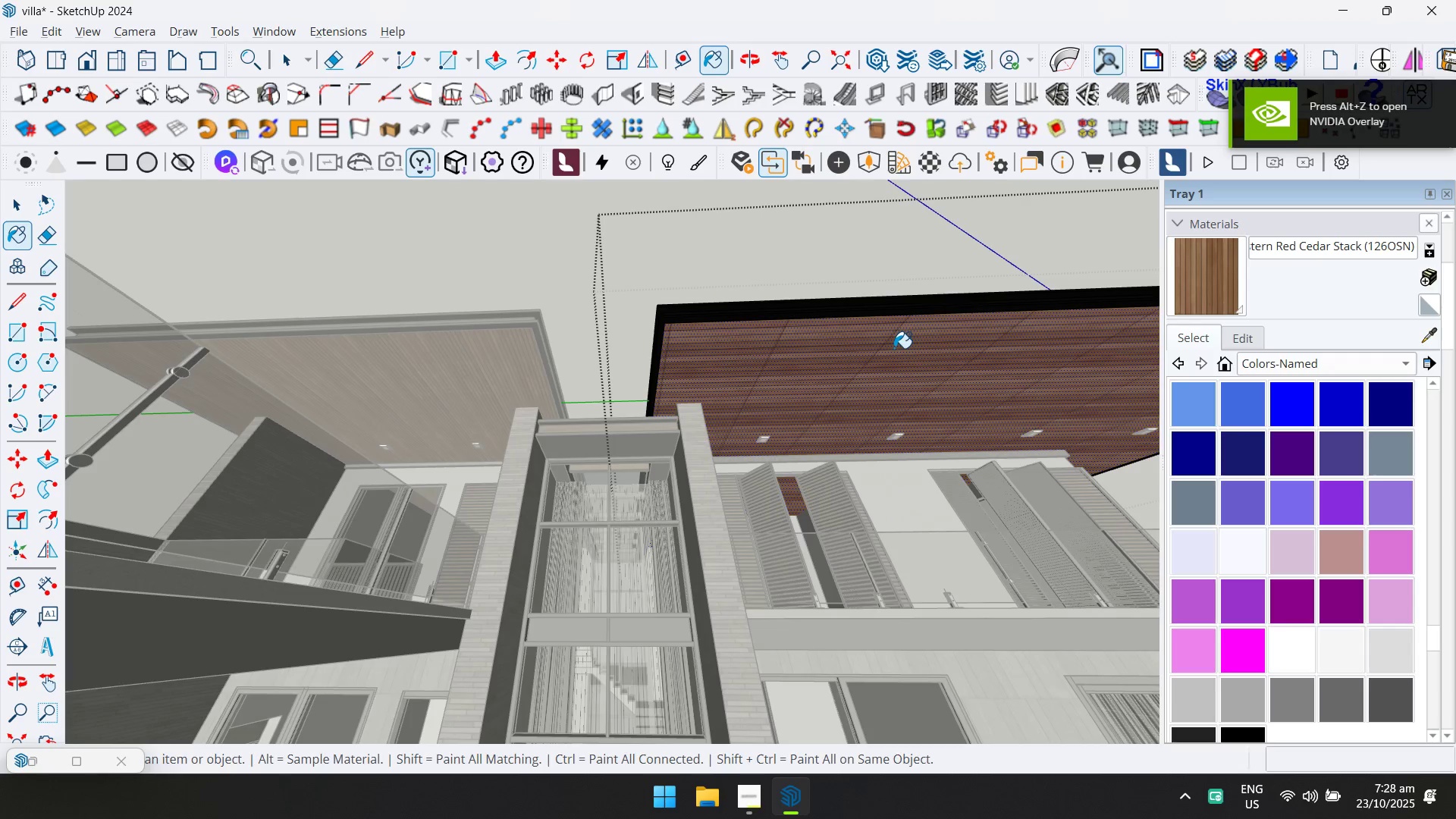 
key(Control+Z)
 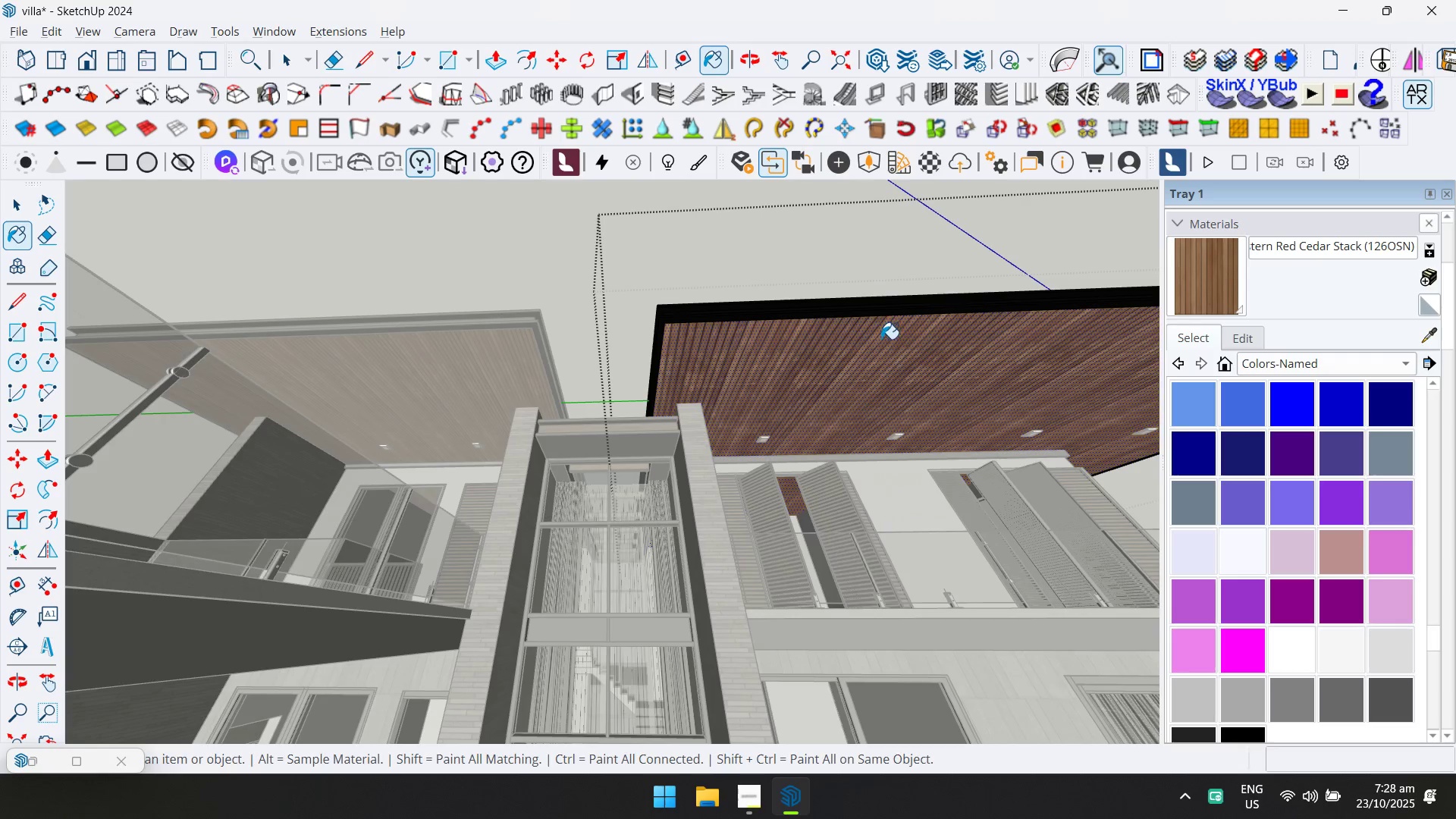 
key(Escape)
 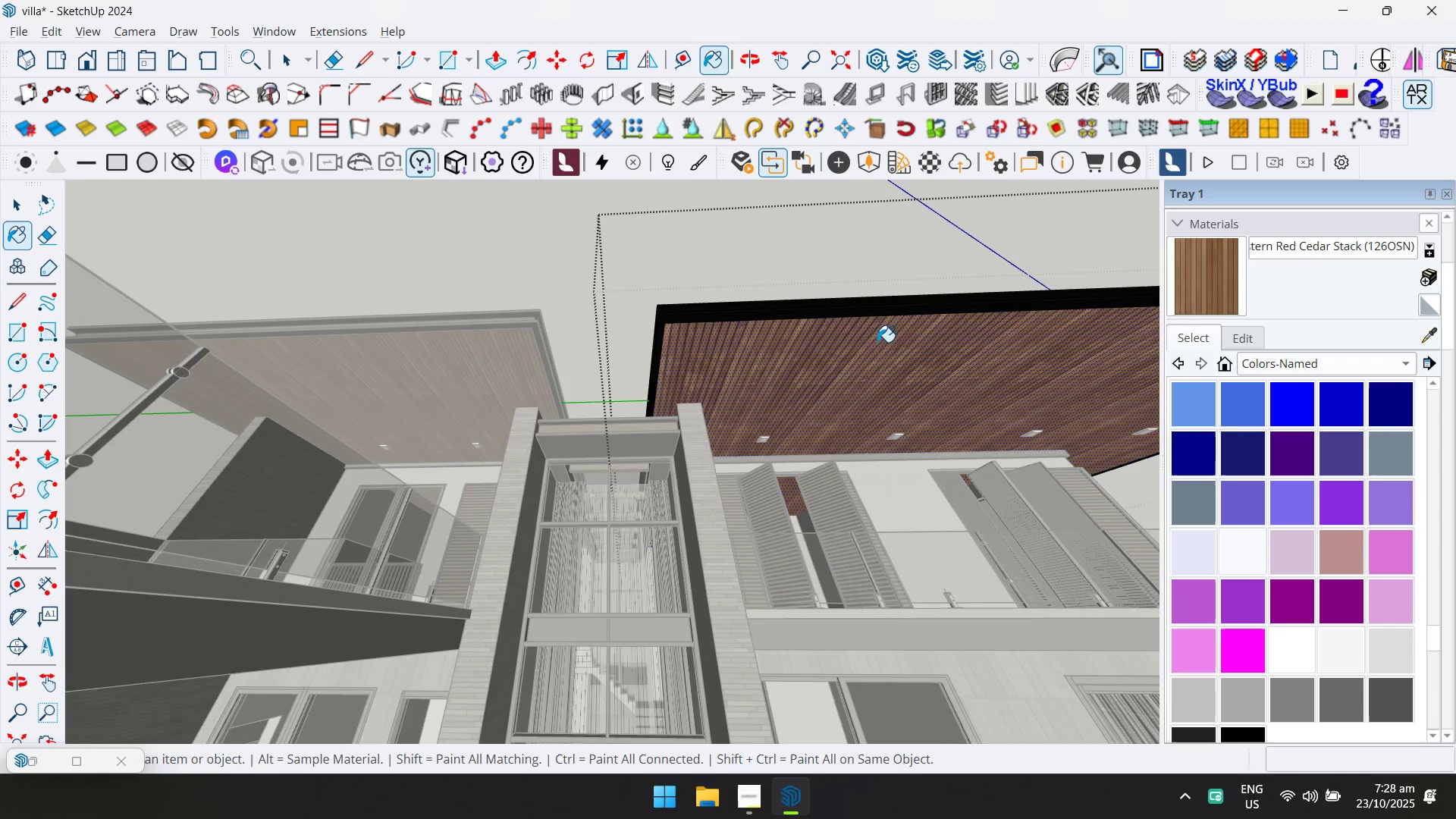 
key(Space)
 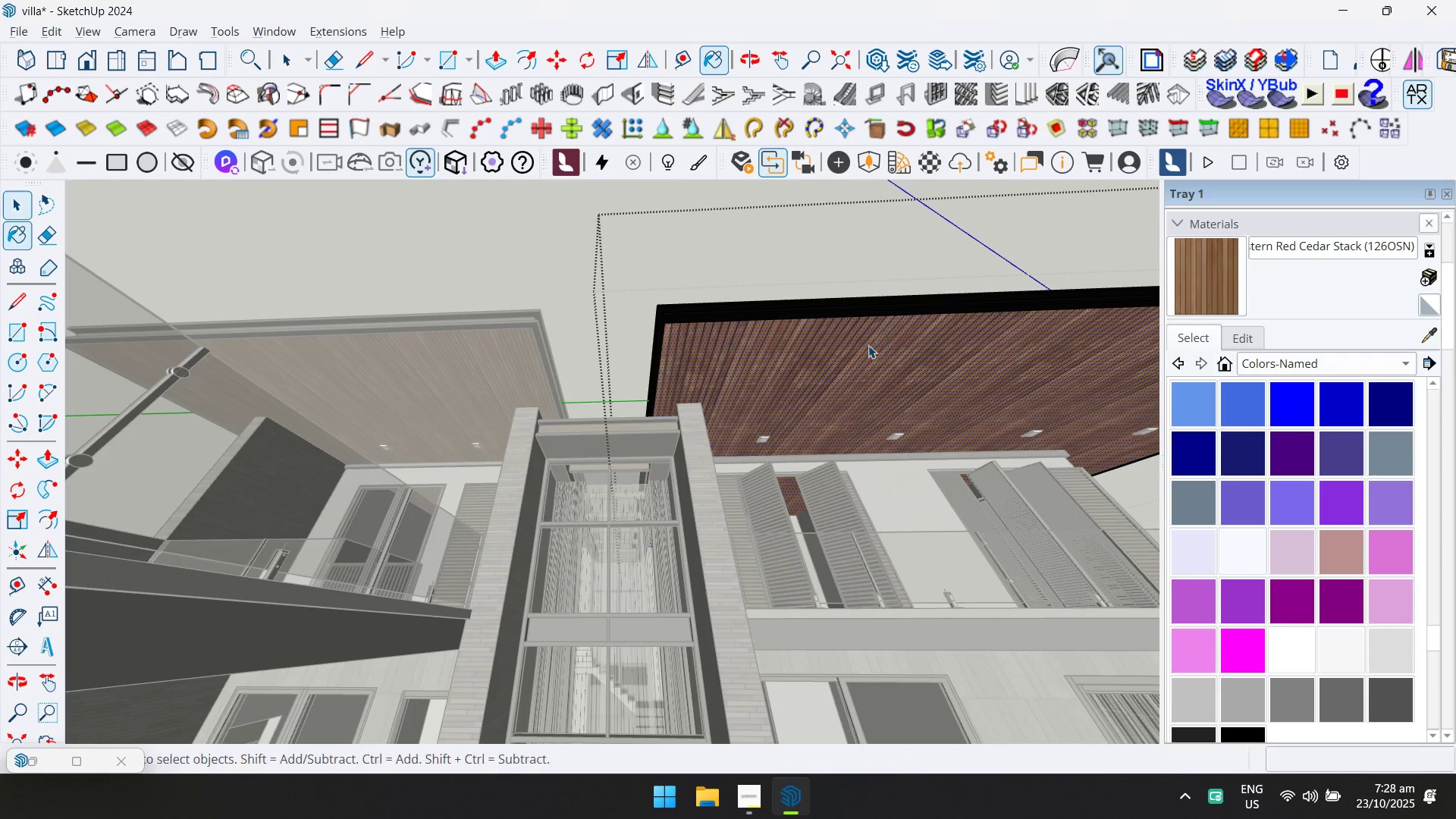 
key(Escape)
 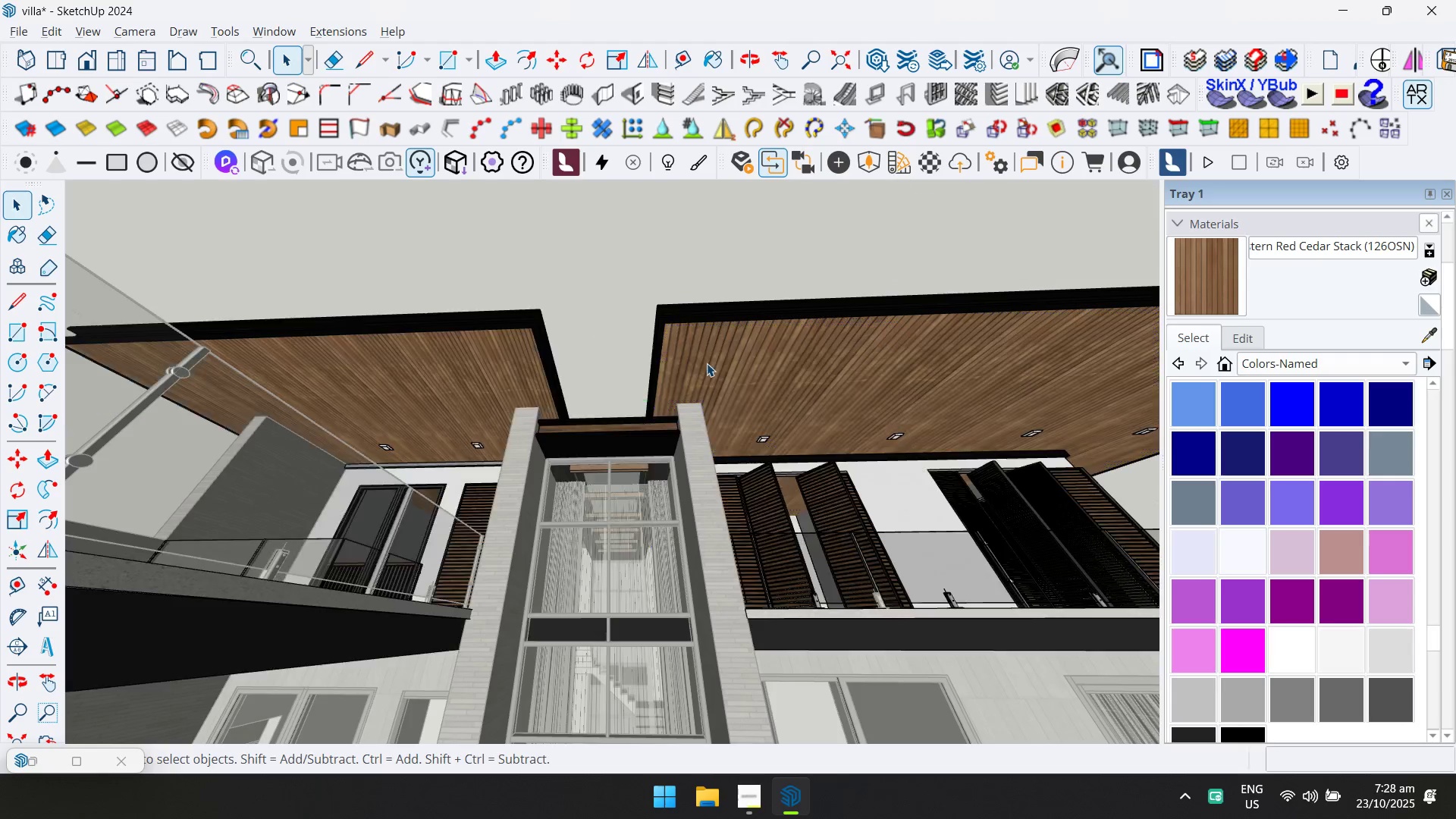 
key(Escape)
 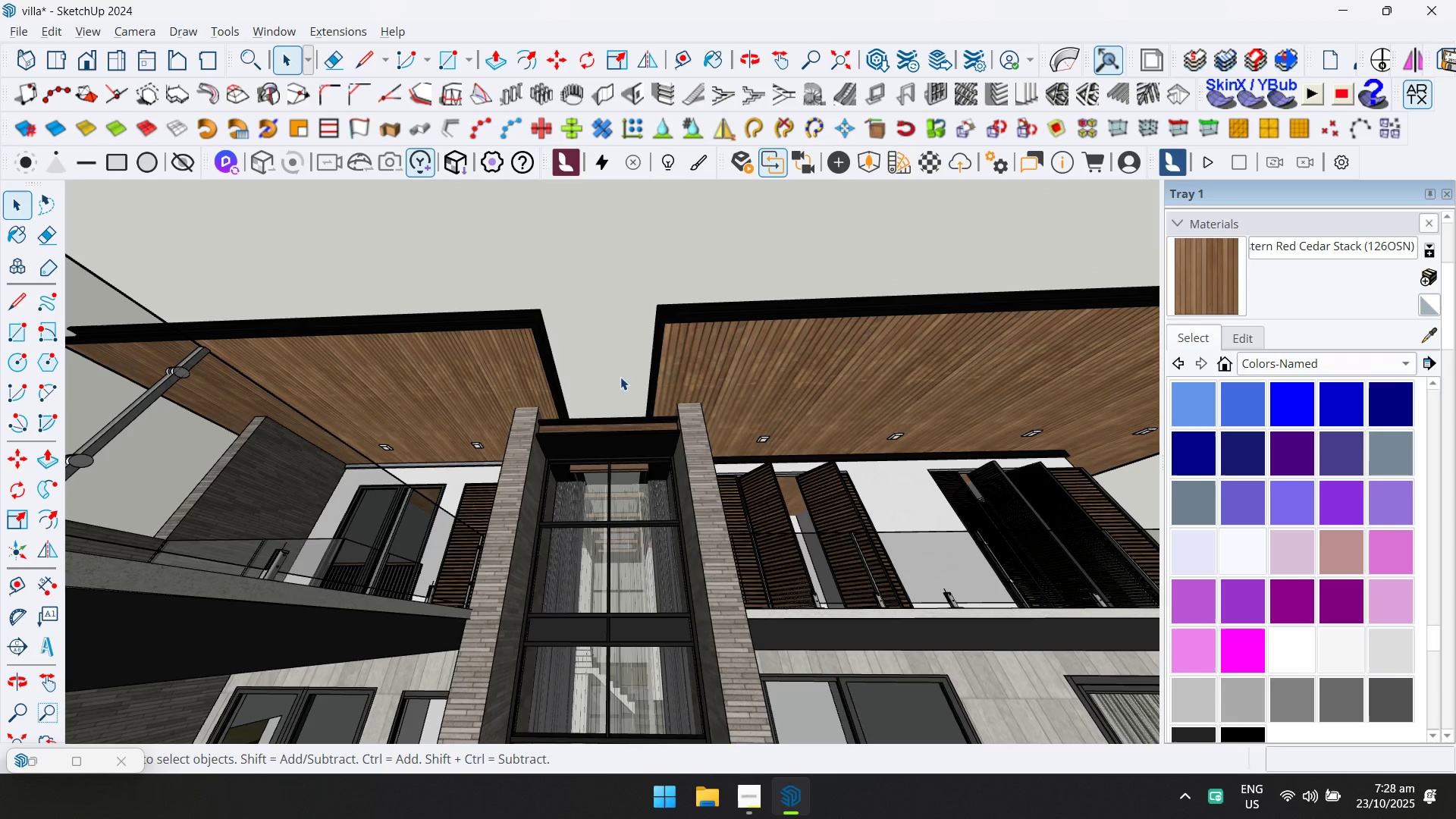 
key(Alt+AltLeft)
 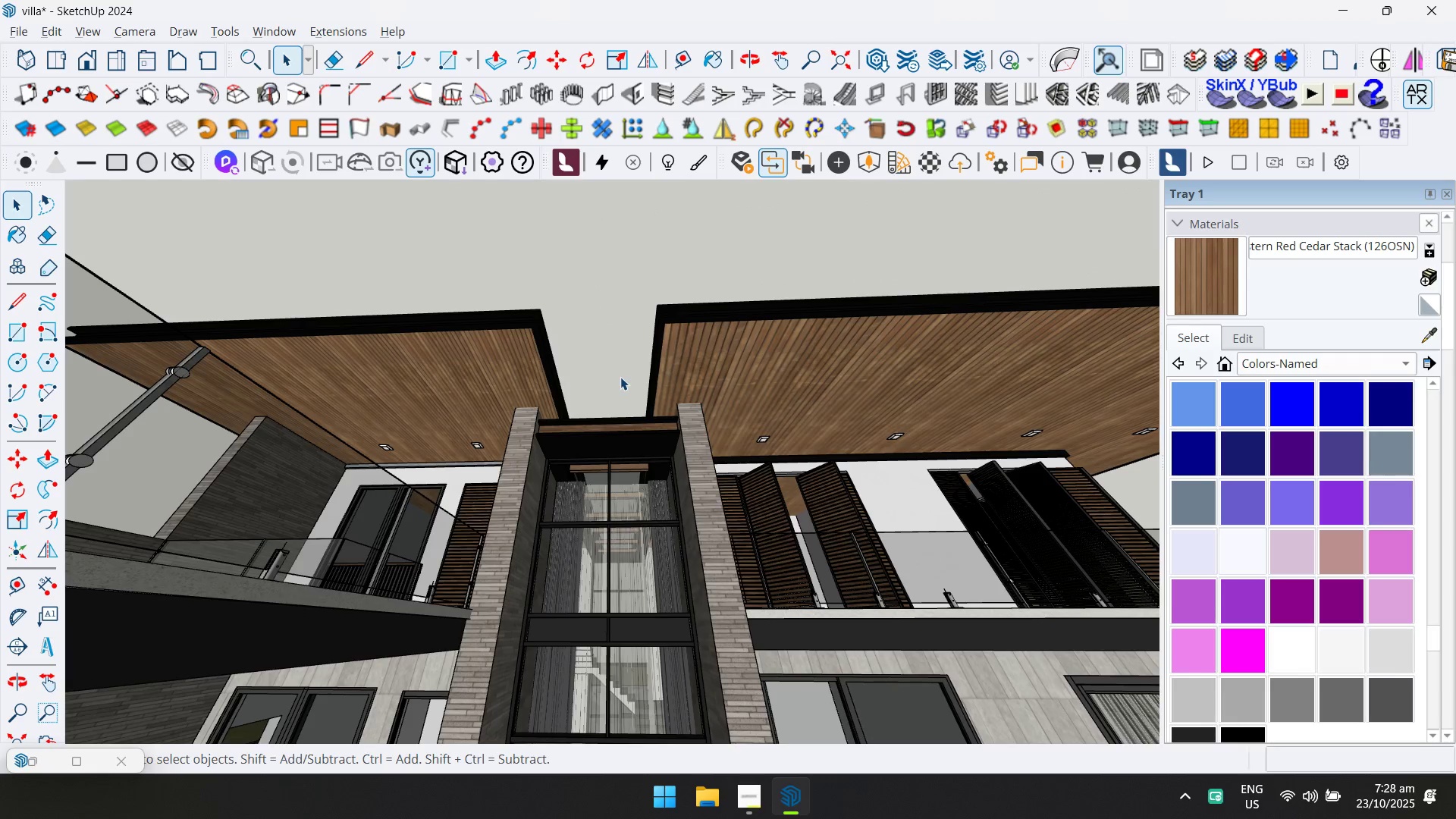 
key(Alt+Tab)